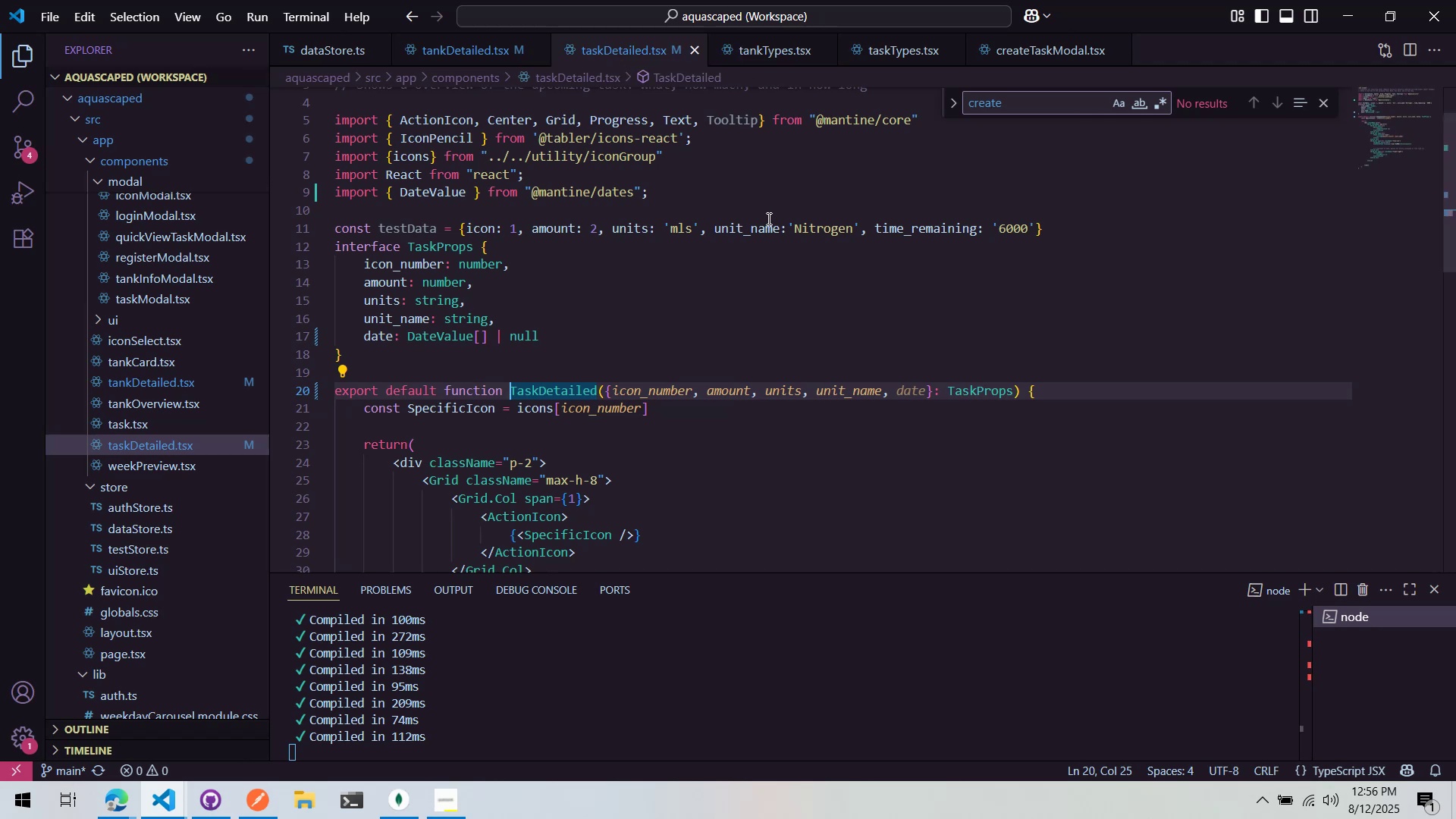 
scroll: coordinate [774, 226], scroll_direction: down, amount: 2.0
 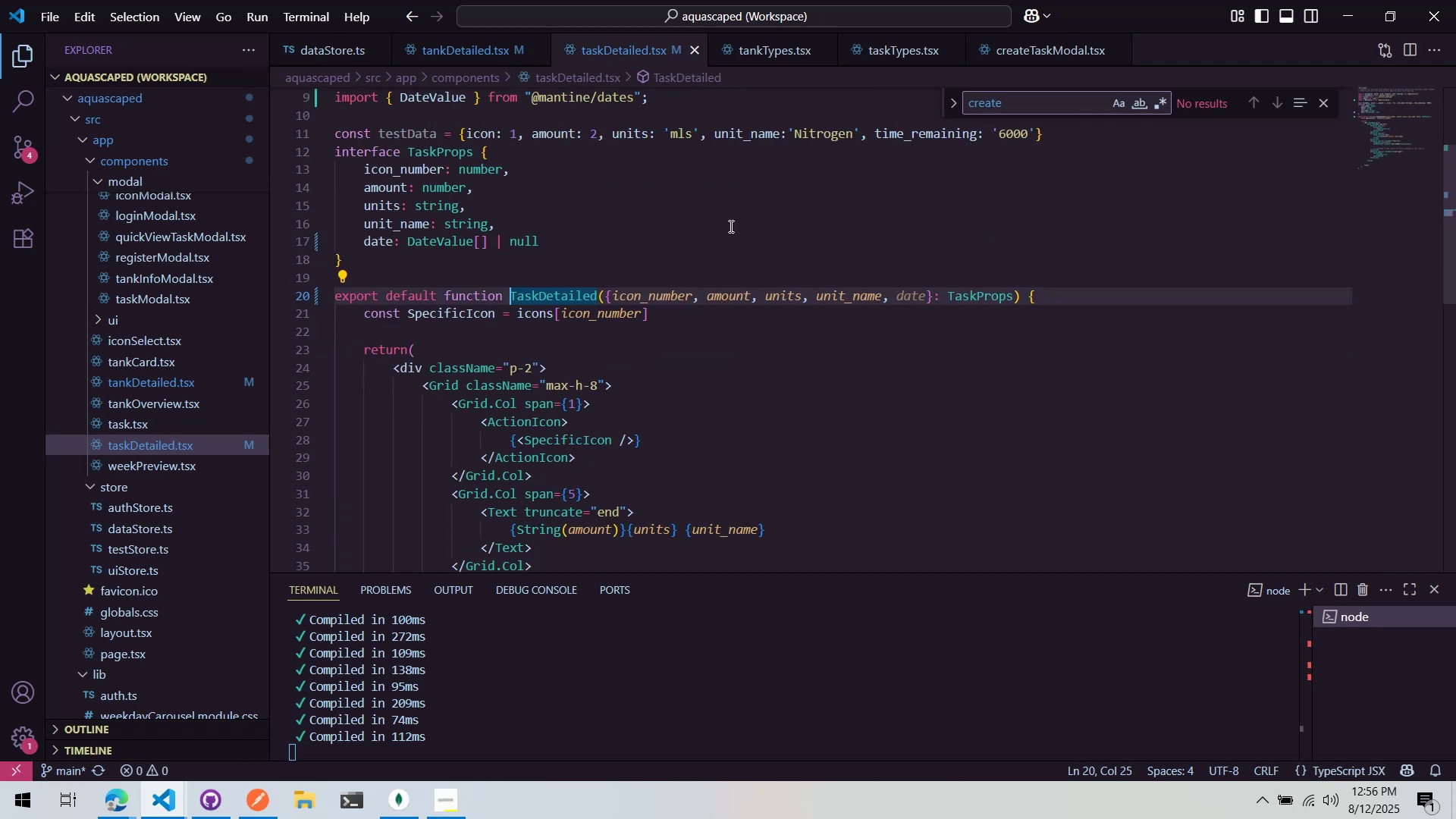 
left_click([718, 258])
 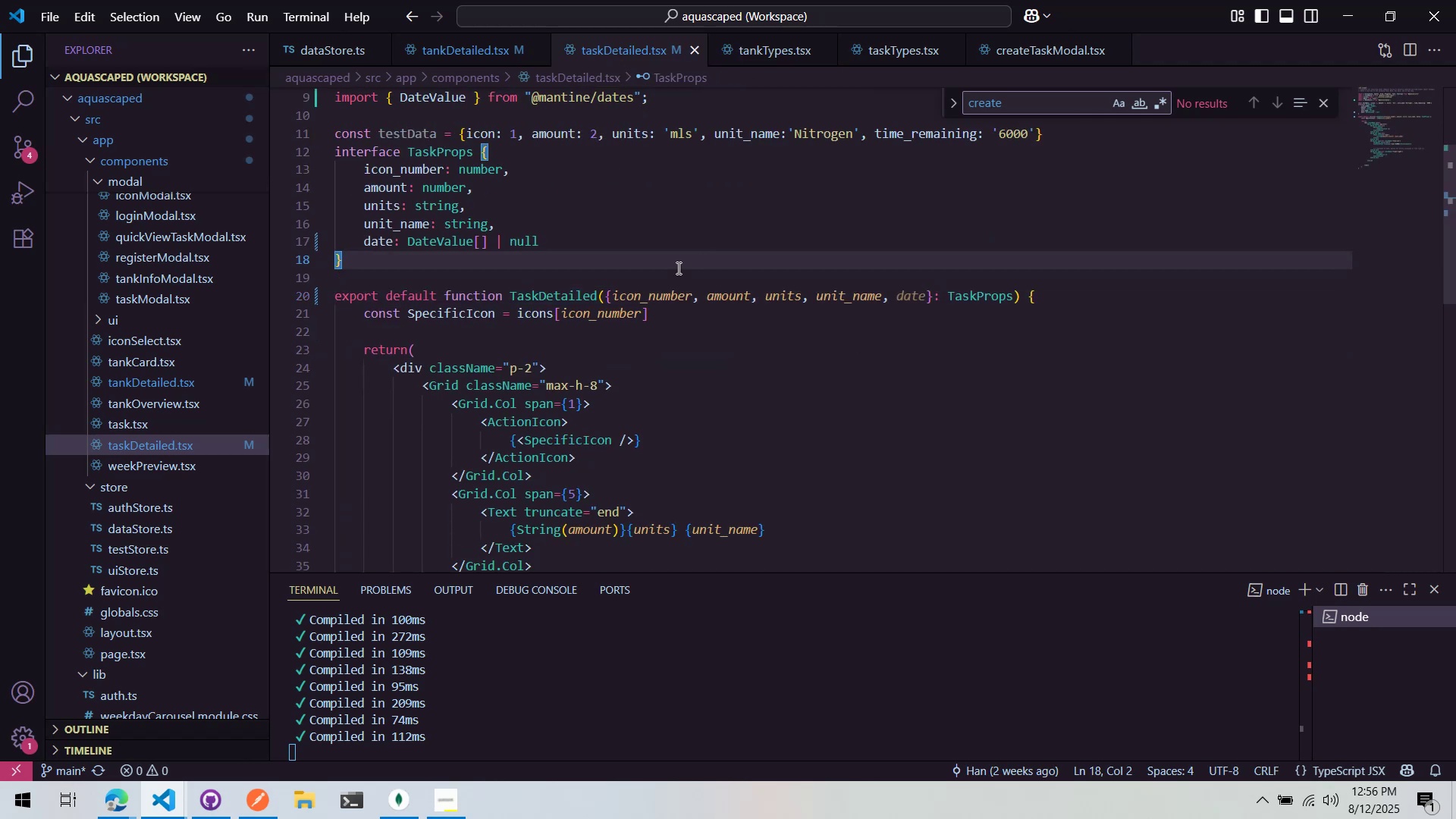 
wait(8.71)
 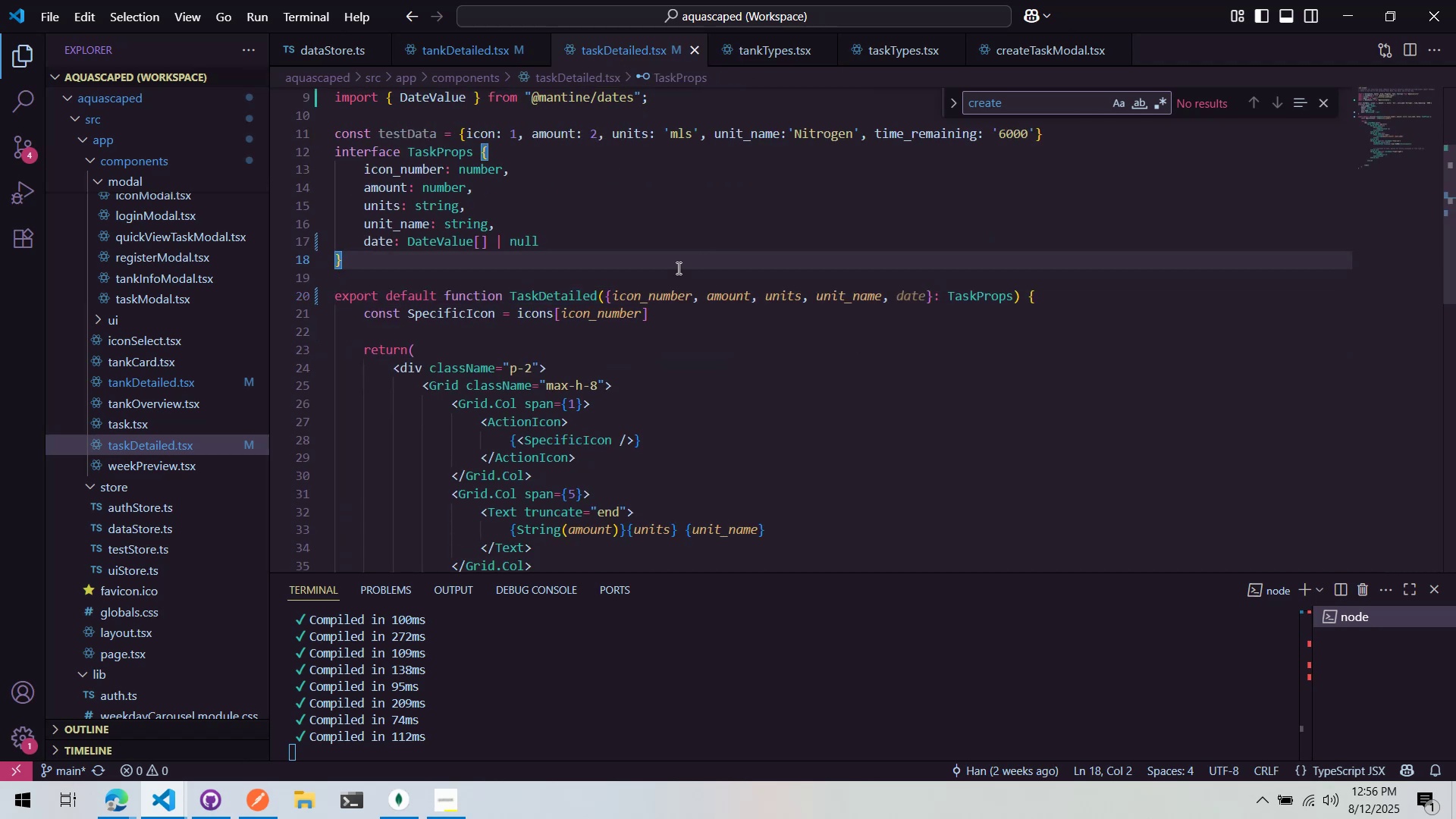 
scroll: coordinate [508, 388], scroll_direction: down, amount: 6.0
 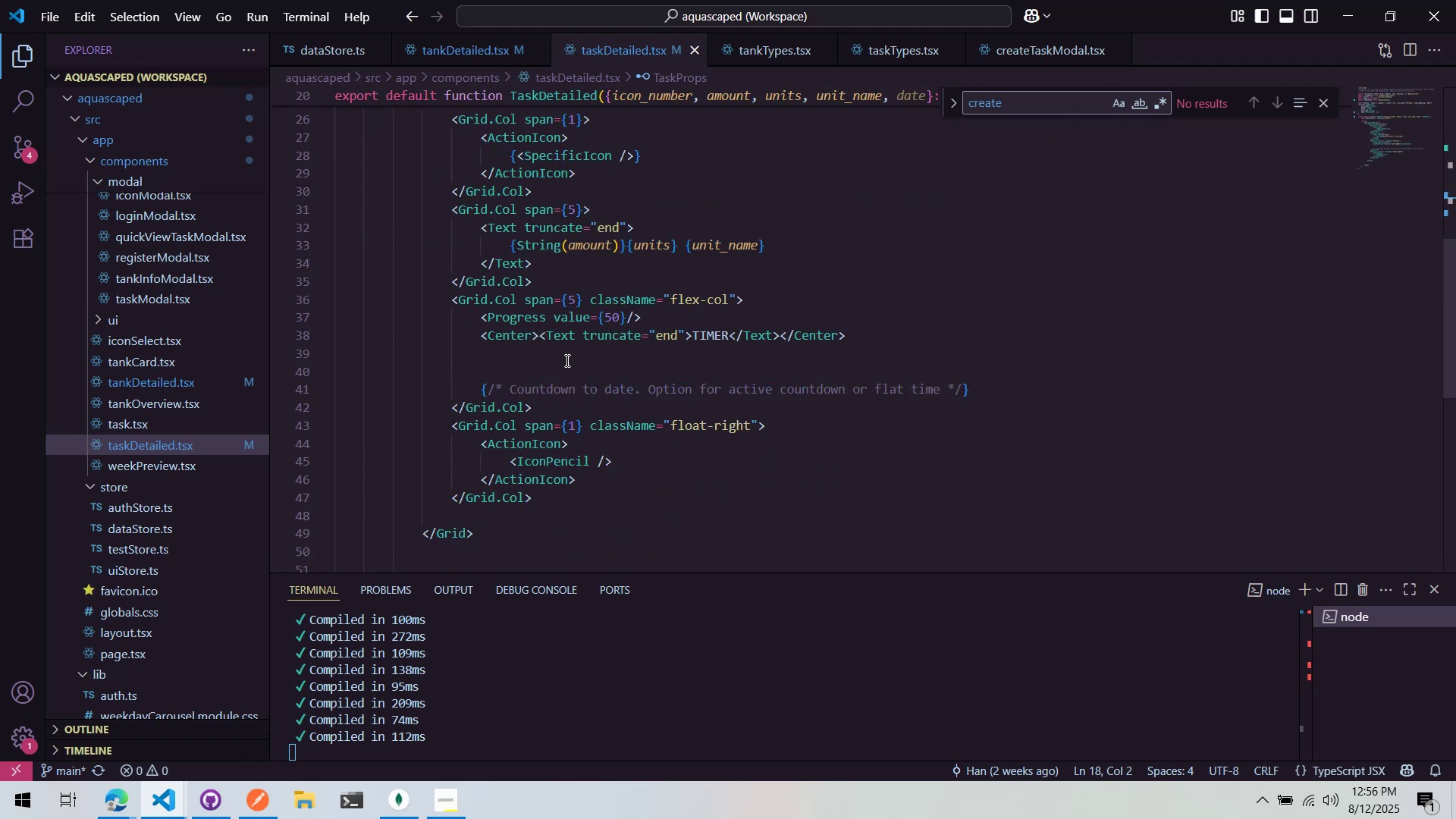 
wait(11.37)
 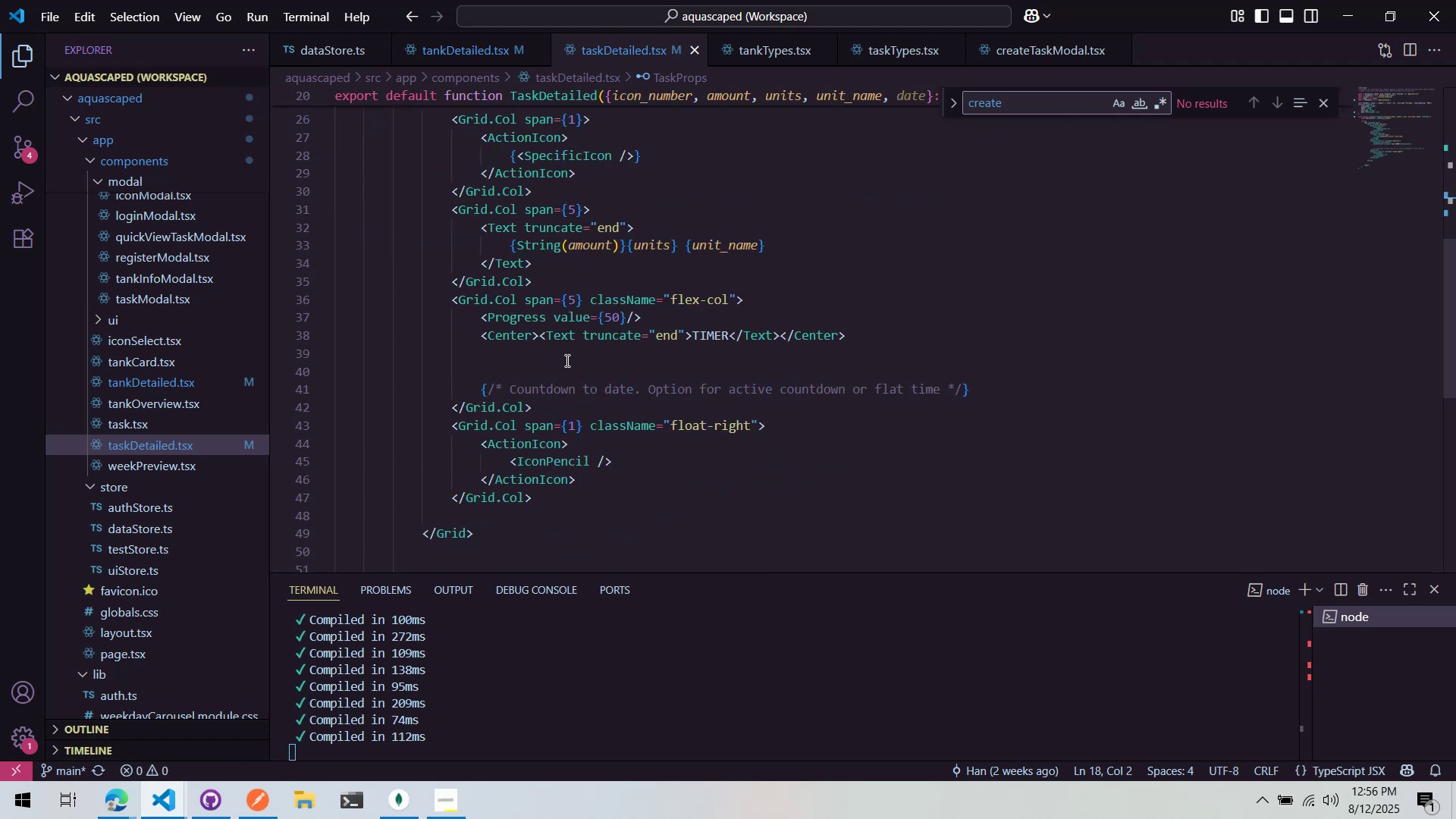 
scroll: coordinate [602, 402], scroll_direction: none, amount: 0.0
 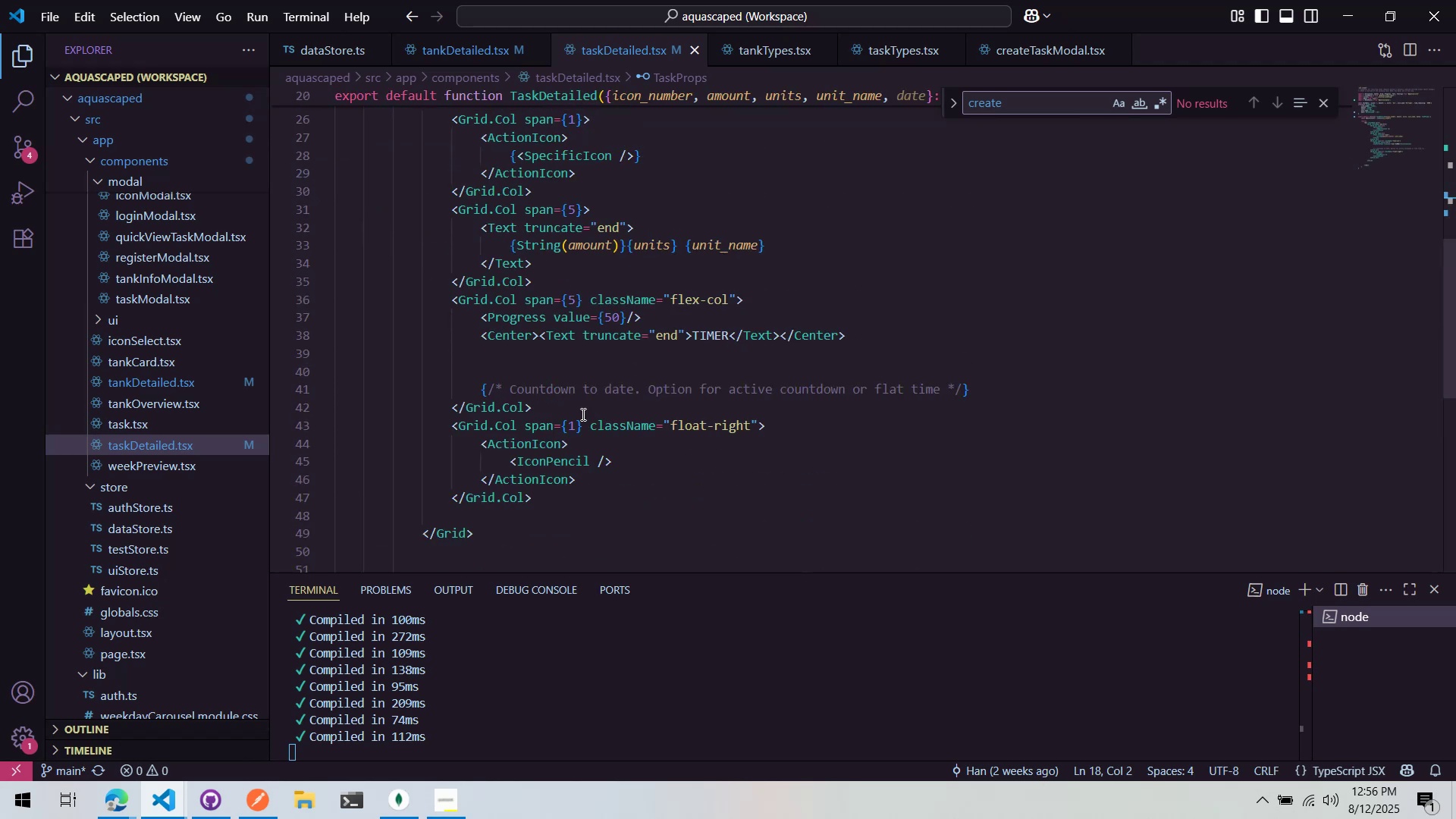 
scroll: coordinate [579, 413], scroll_direction: up, amount: 3.0
 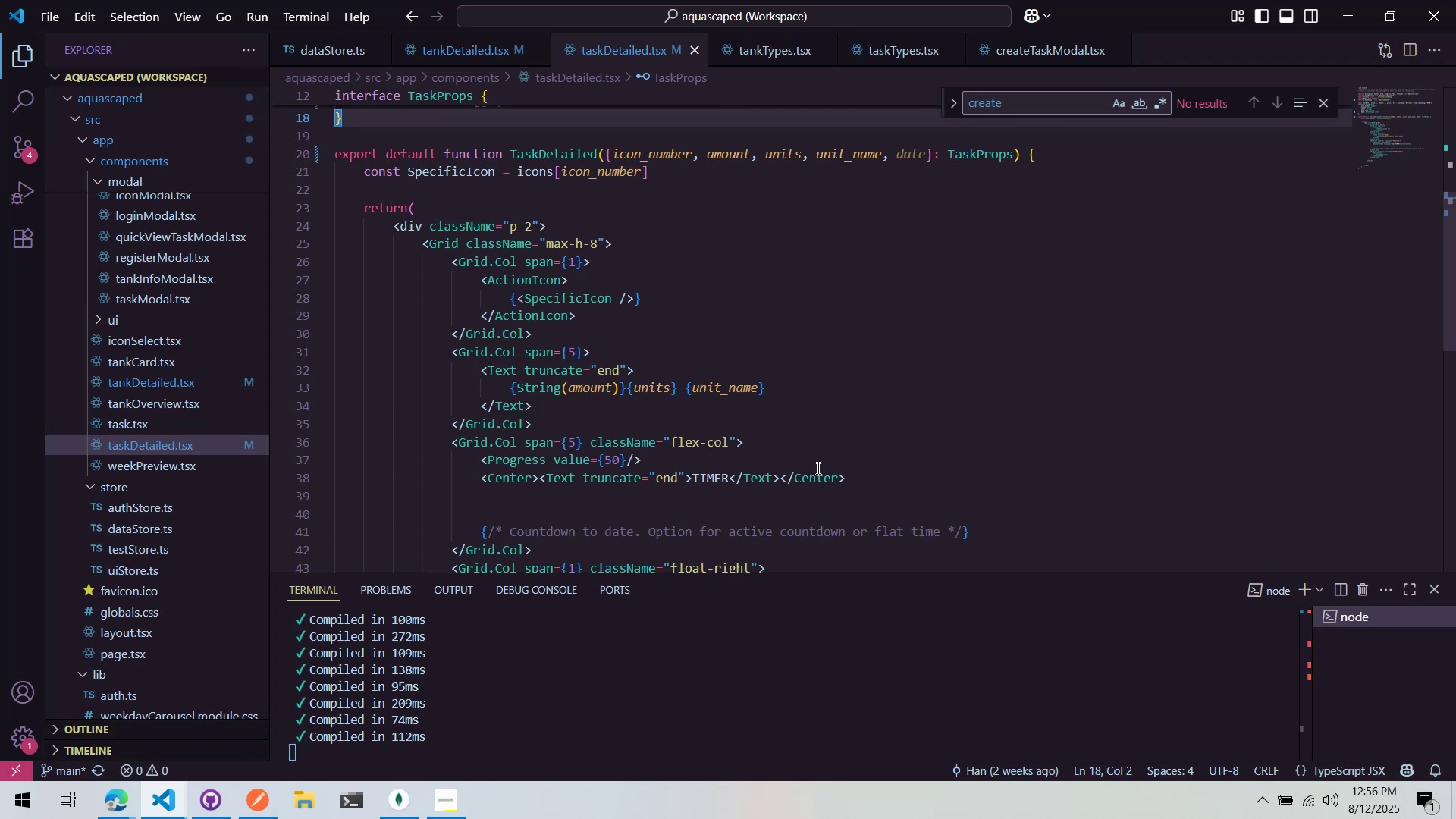 
scroll: coordinate [682, 437], scroll_direction: none, amount: 0.0
 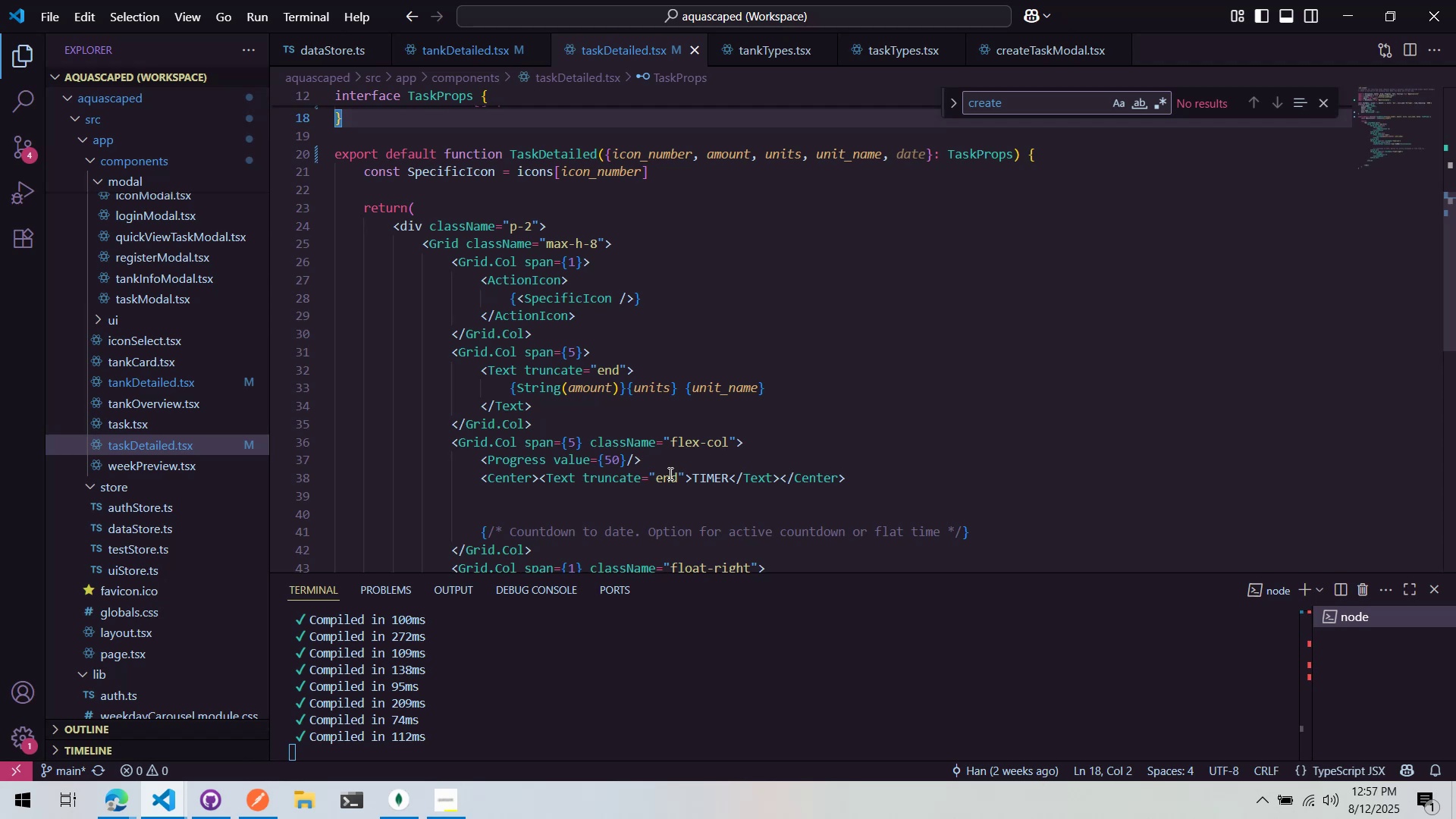 
wait(19.92)
 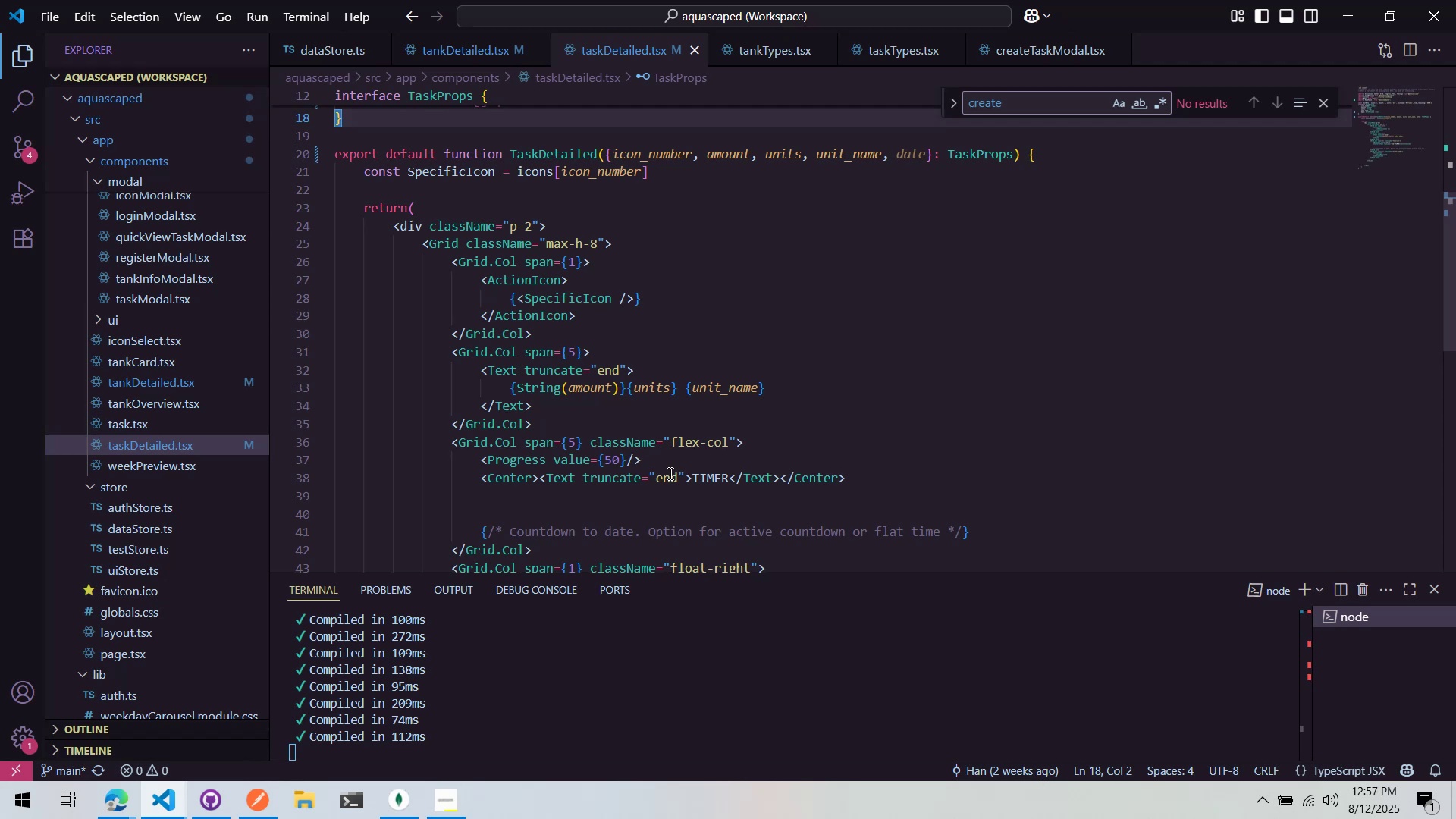 
key(Alt+Tab)
 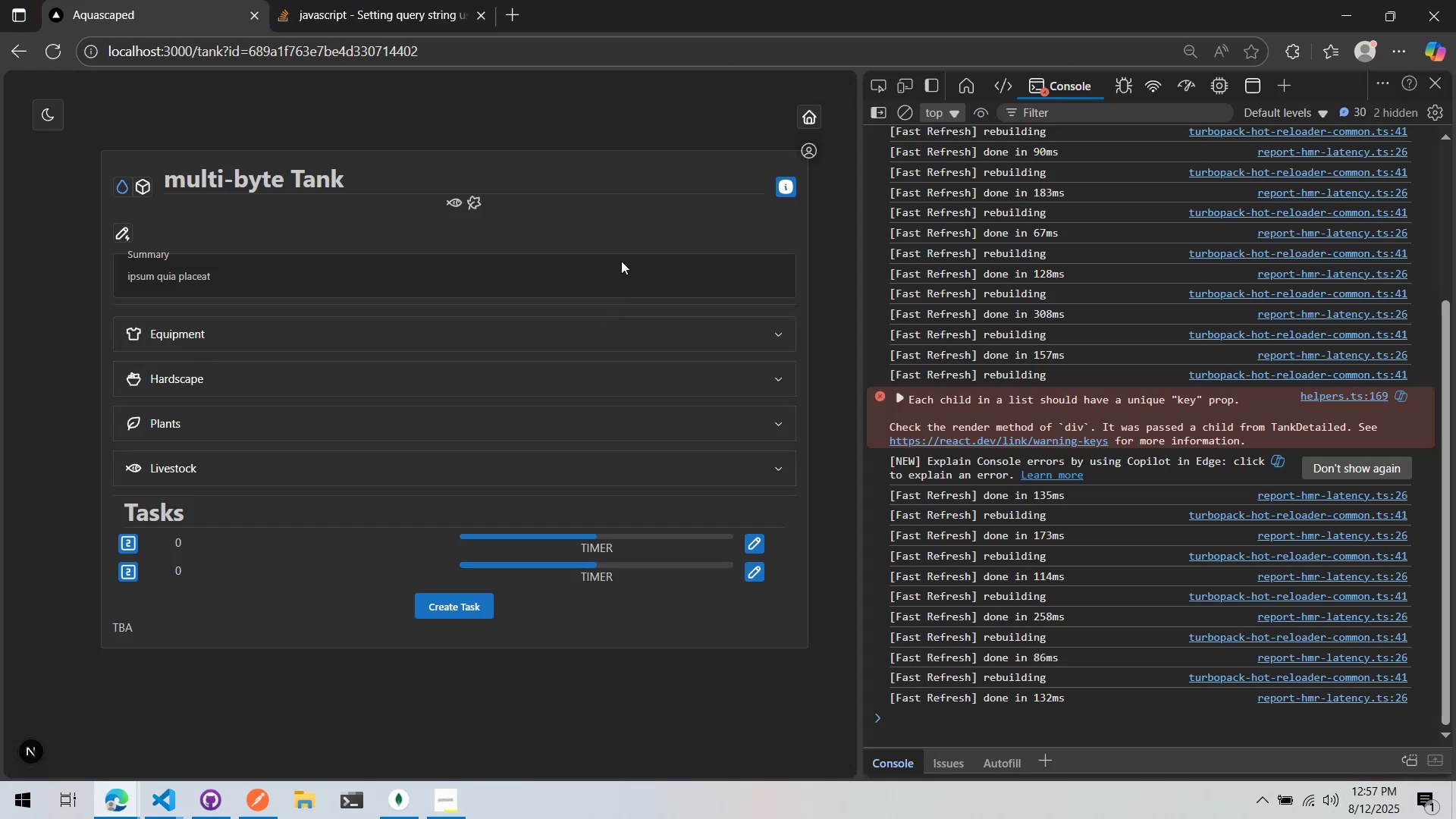 
wait(5.3)
 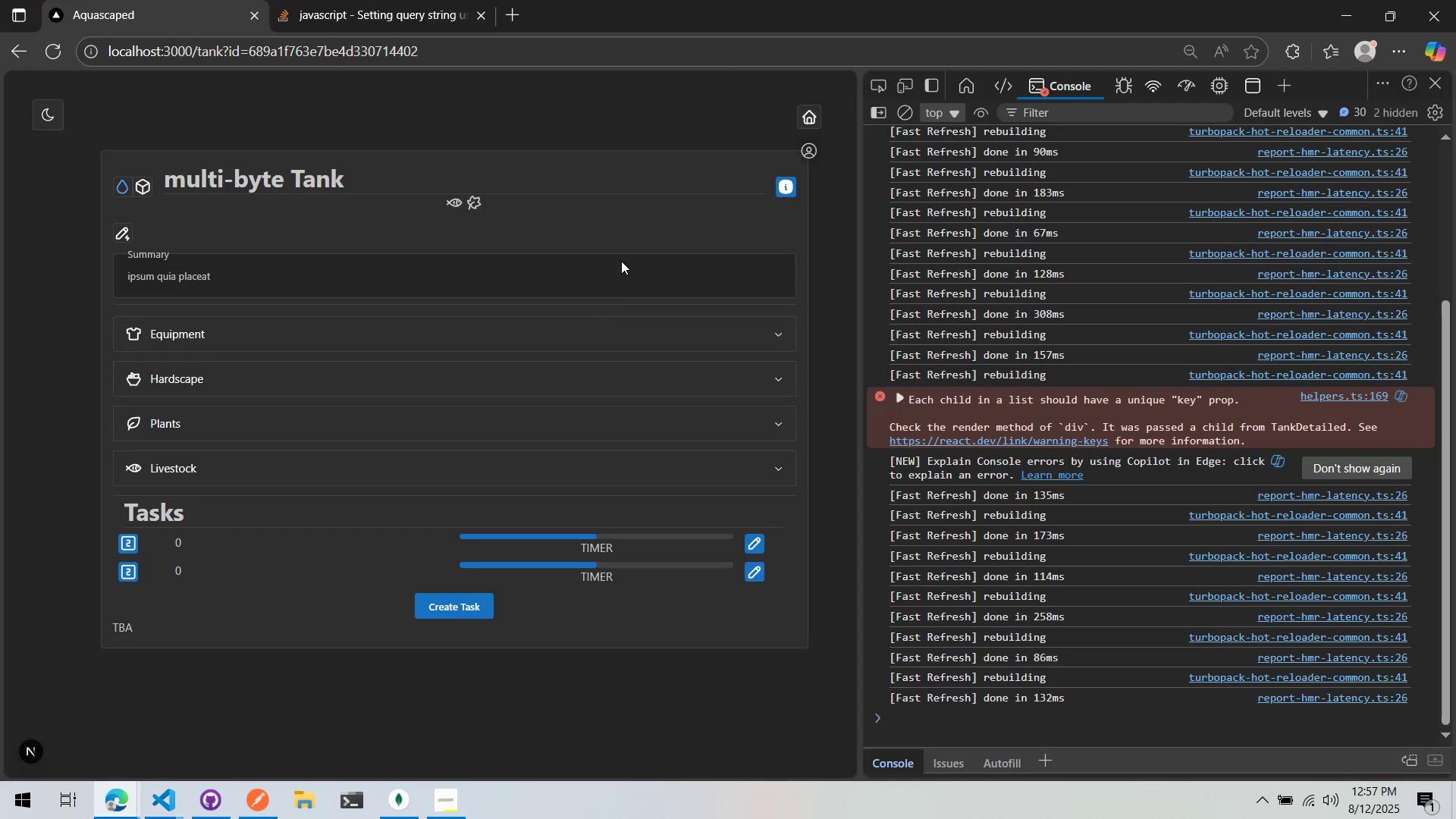 
key(Alt+AltLeft)
 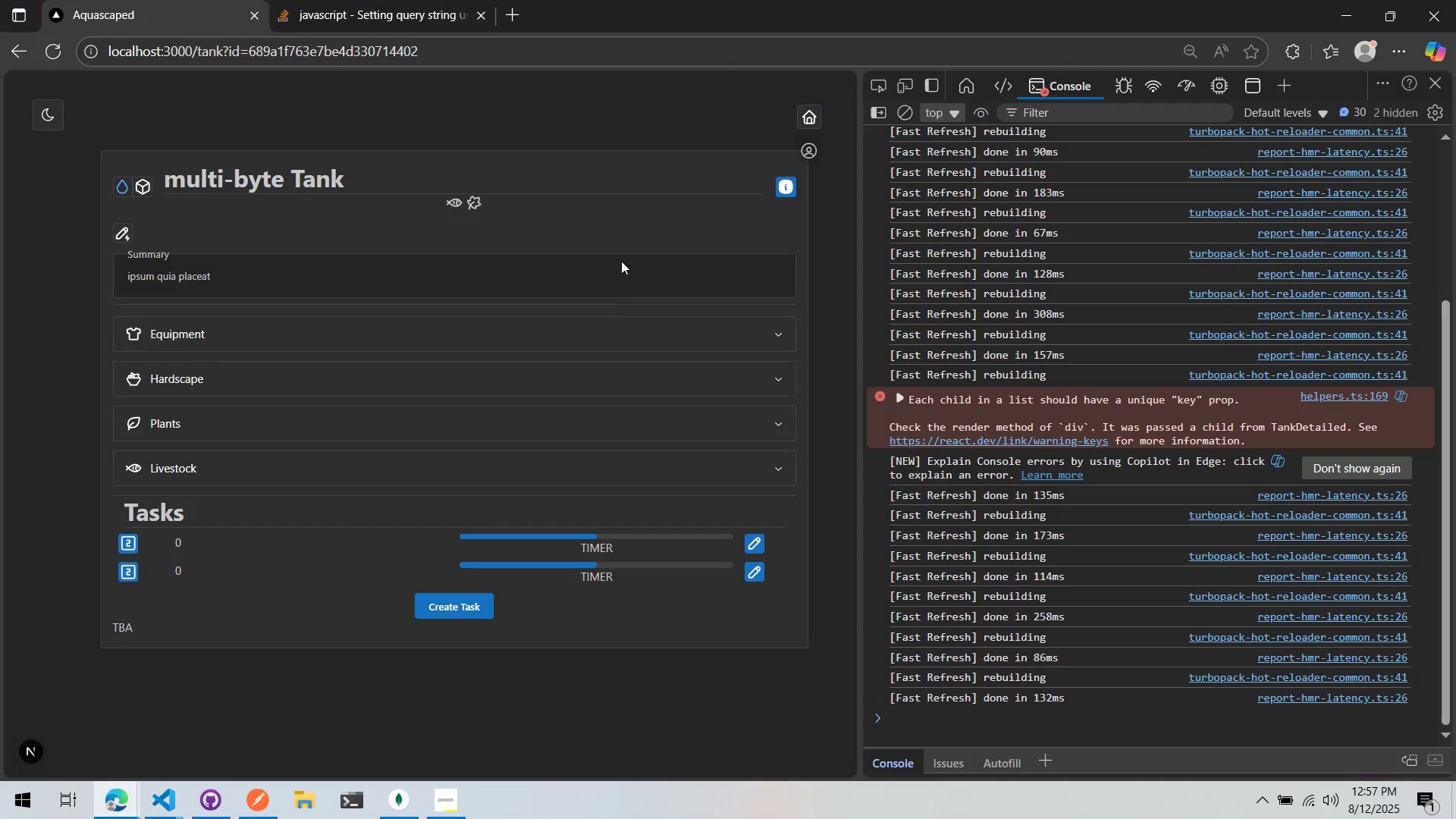 
key(Alt+Tab)
 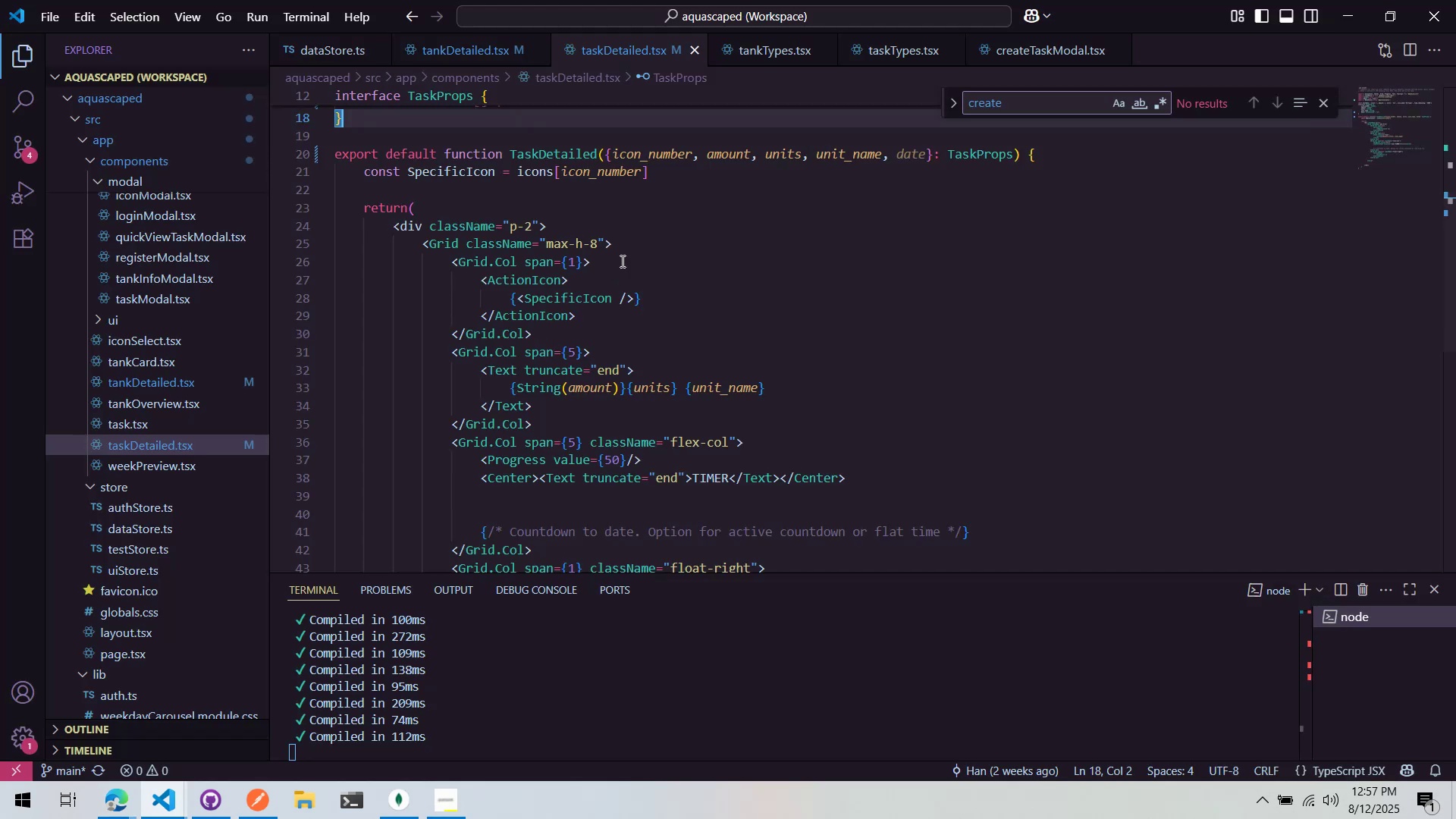 
key(Alt+AltLeft)
 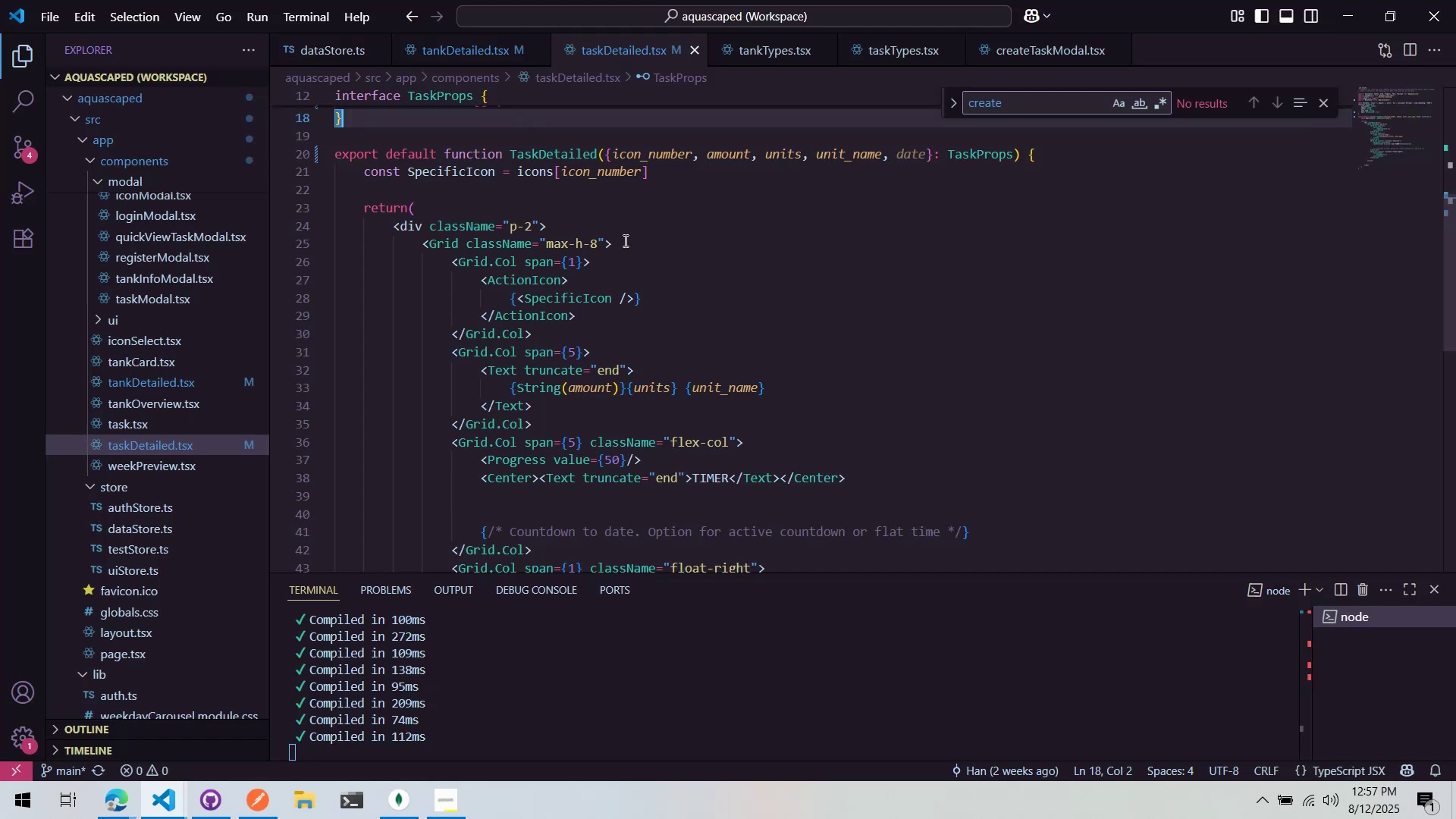 
key(Alt+Tab)
 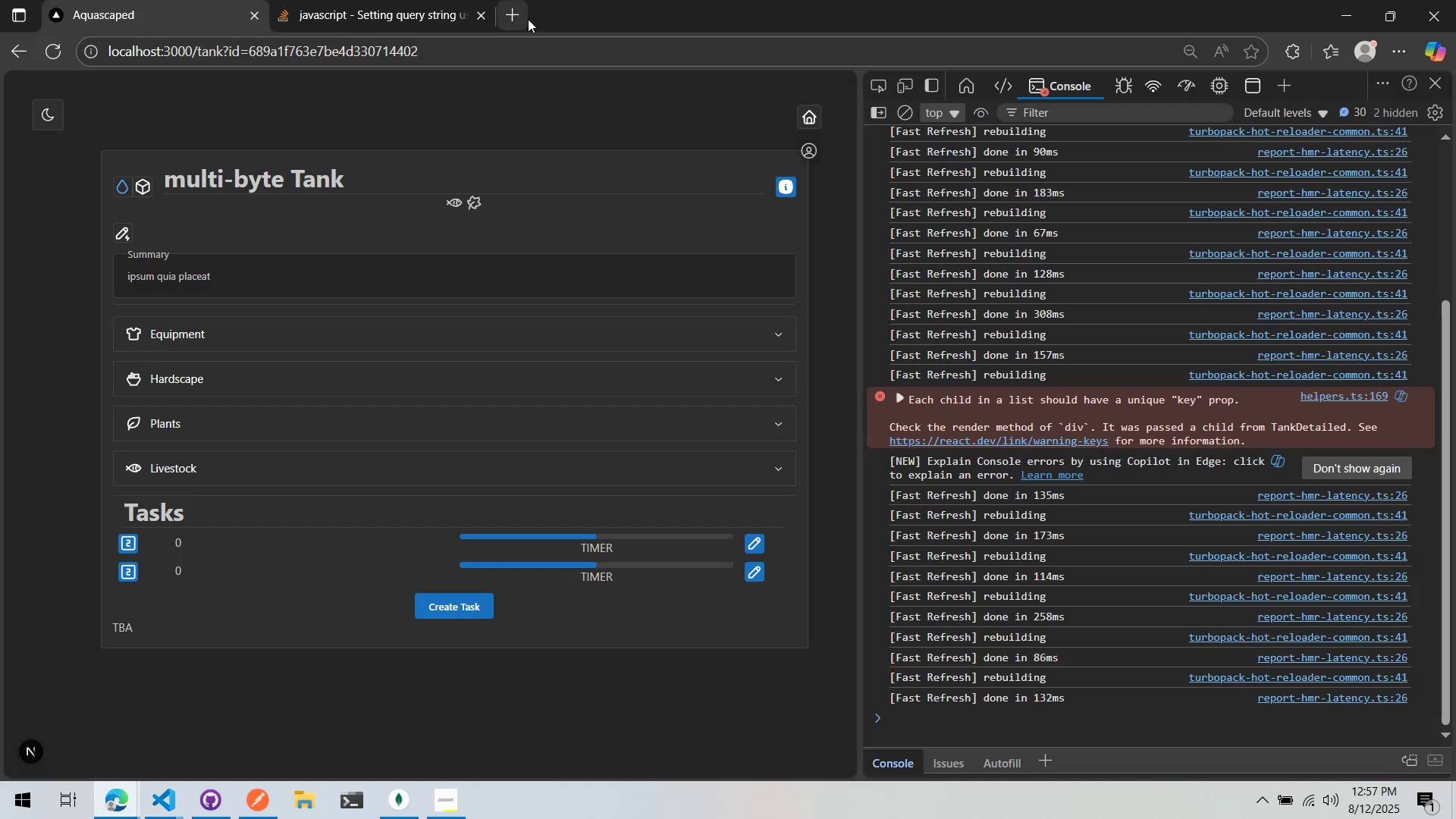 
left_click([510, 16])
 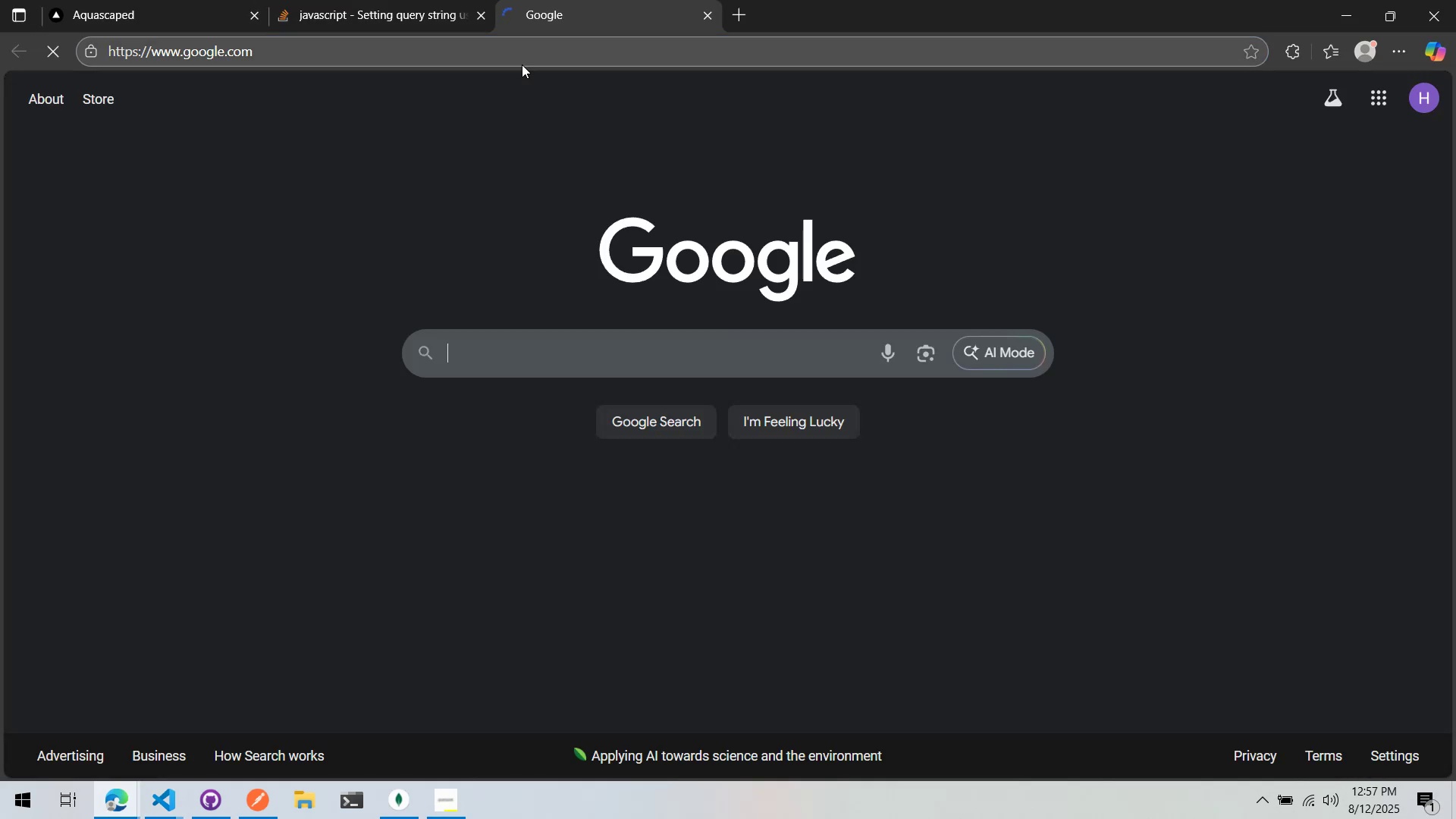 
type(countdown as profess)
 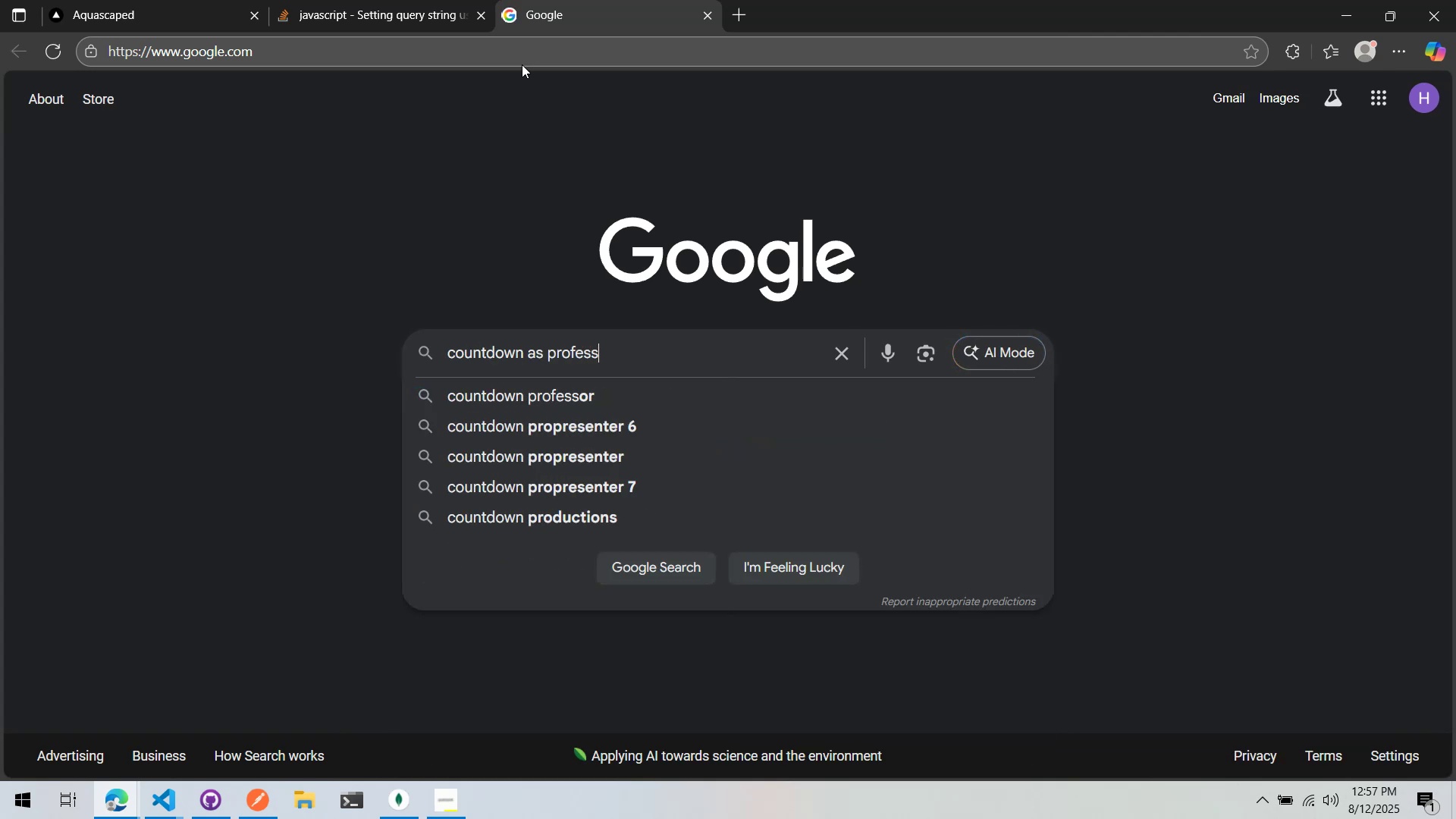 
key(Control+ControlLeft)
 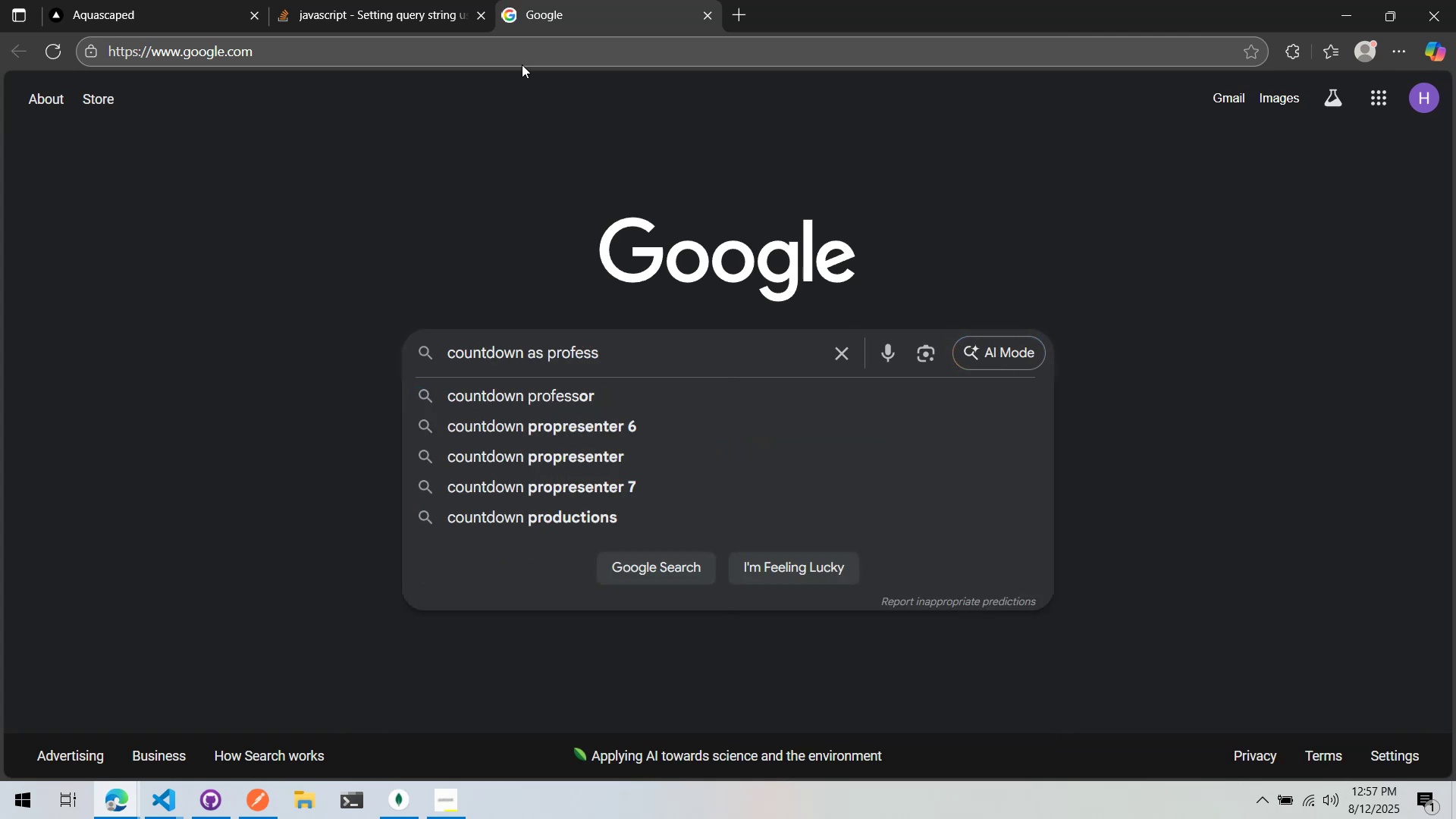 
key(Control+Backspace)
 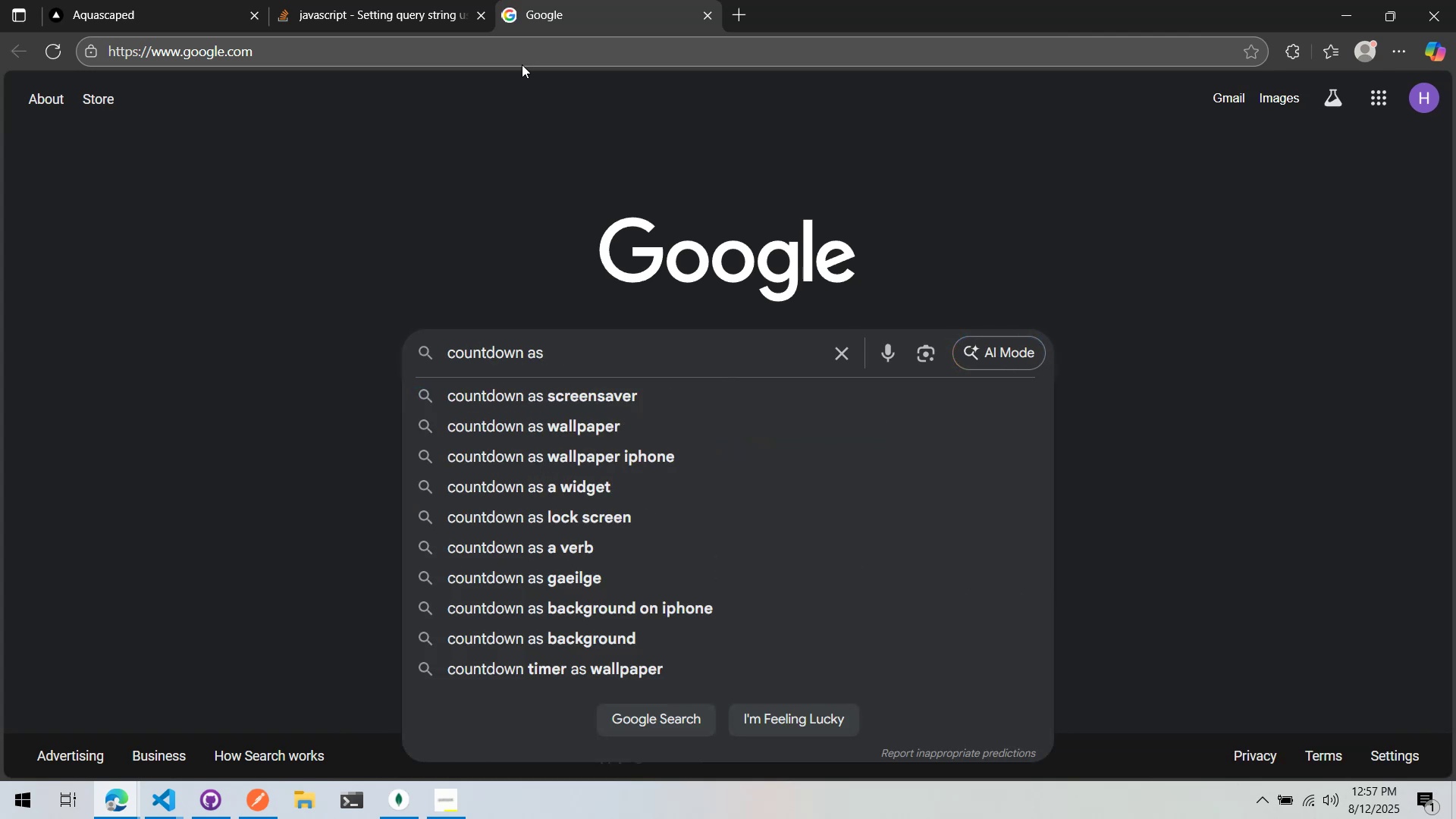 
type(bar)
 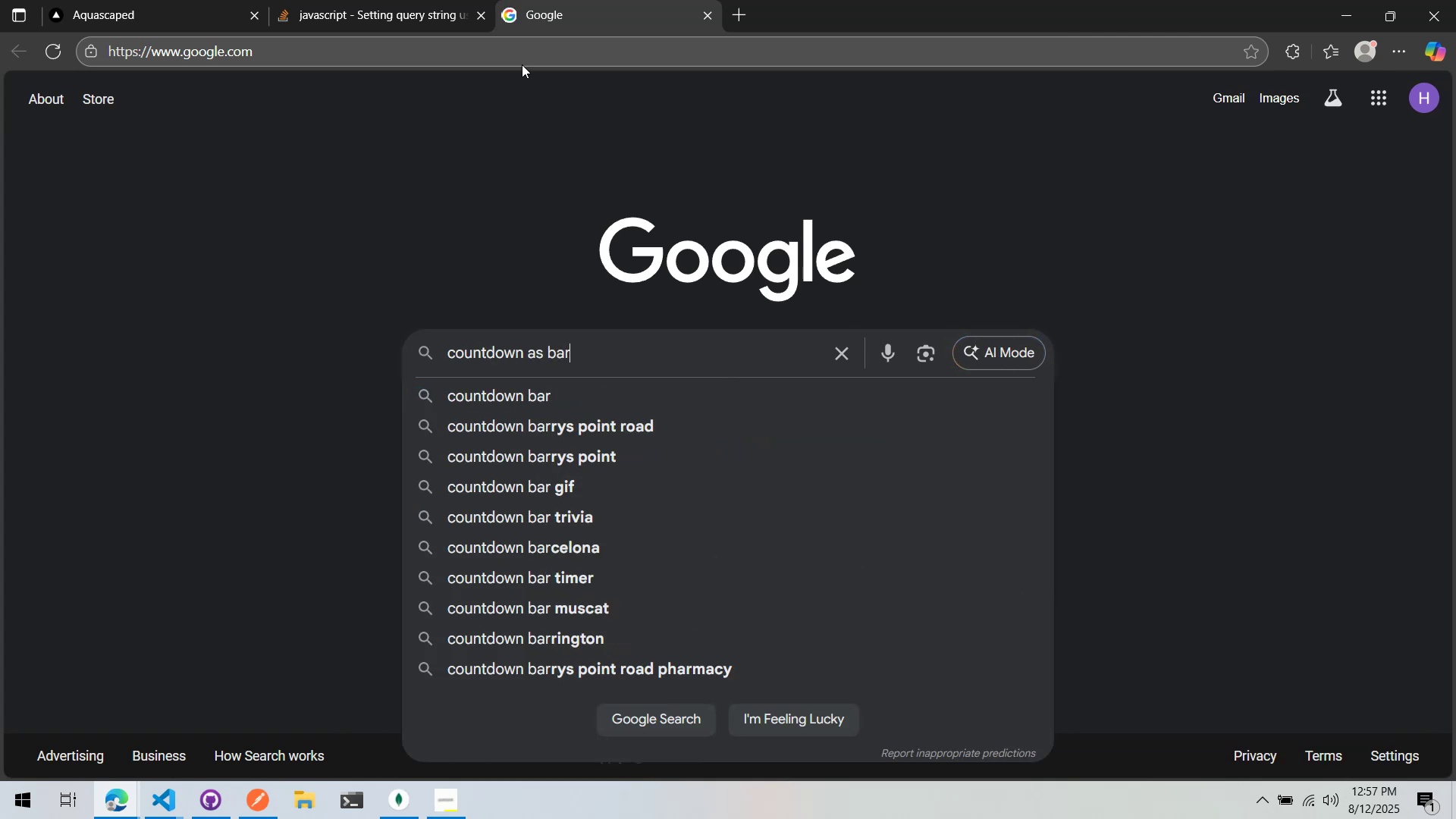 
key(Enter)
 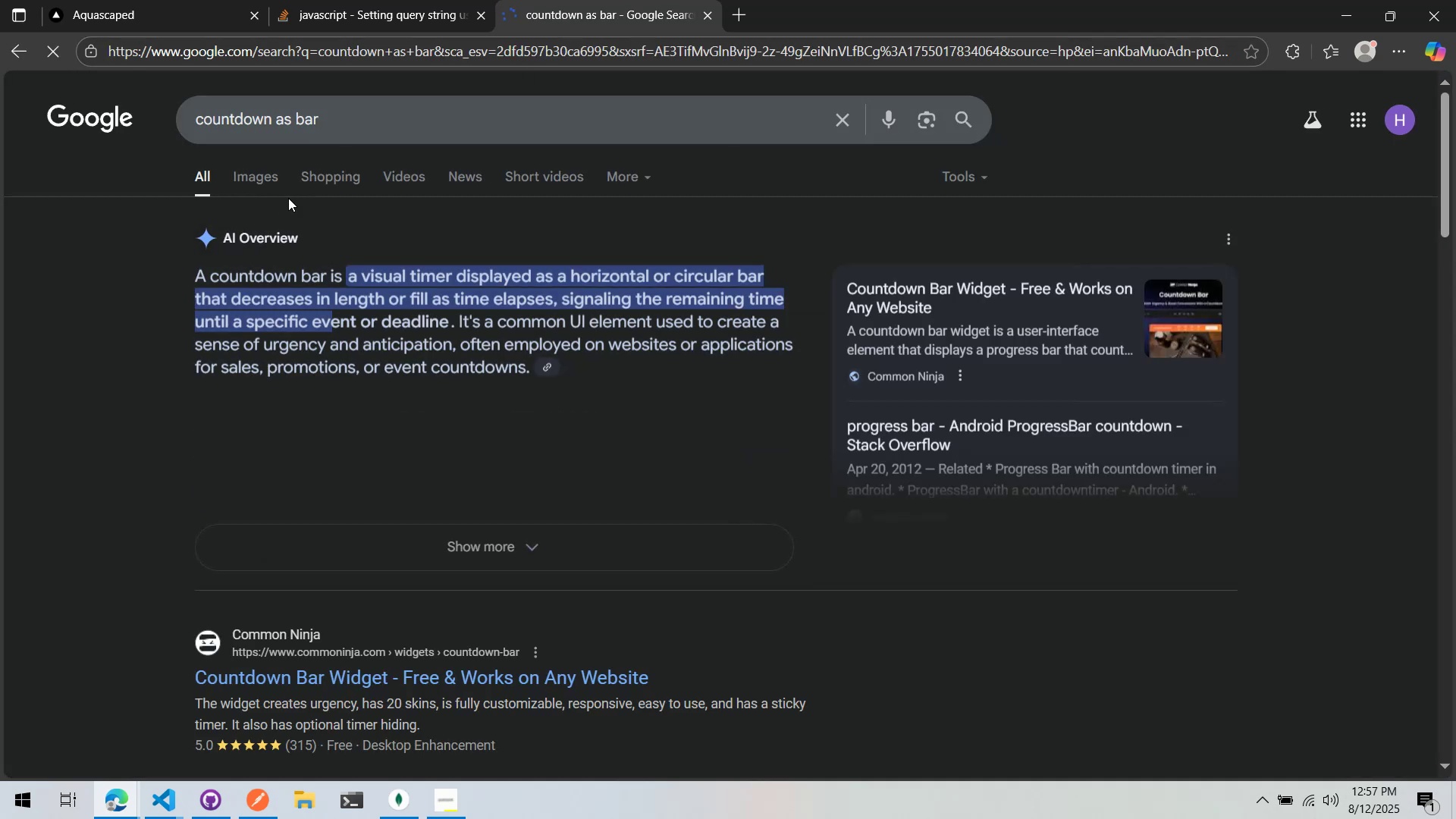 
left_click([275, 184])
 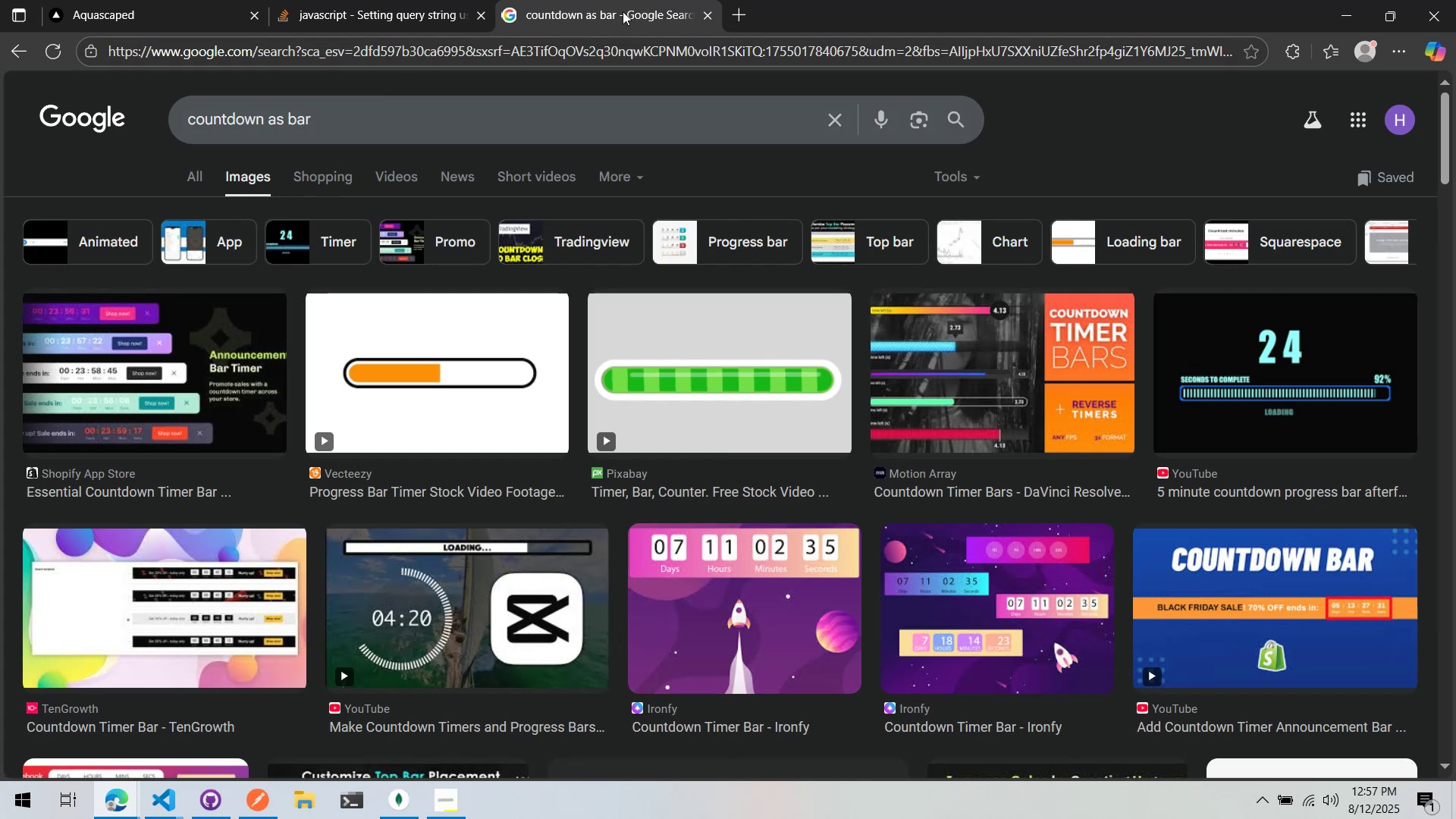 
wait(7.13)
 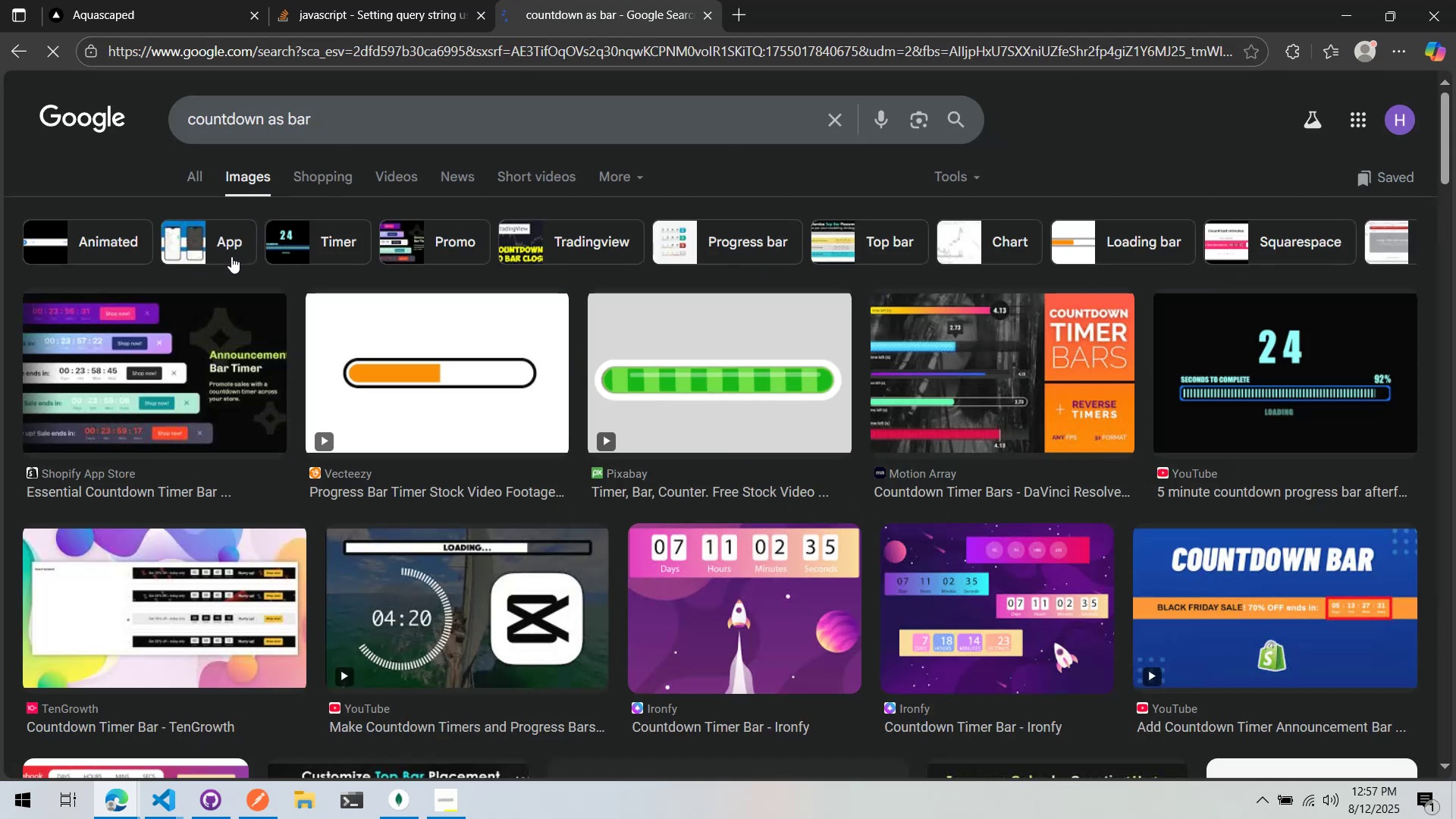 
middle_click([628, 0])
 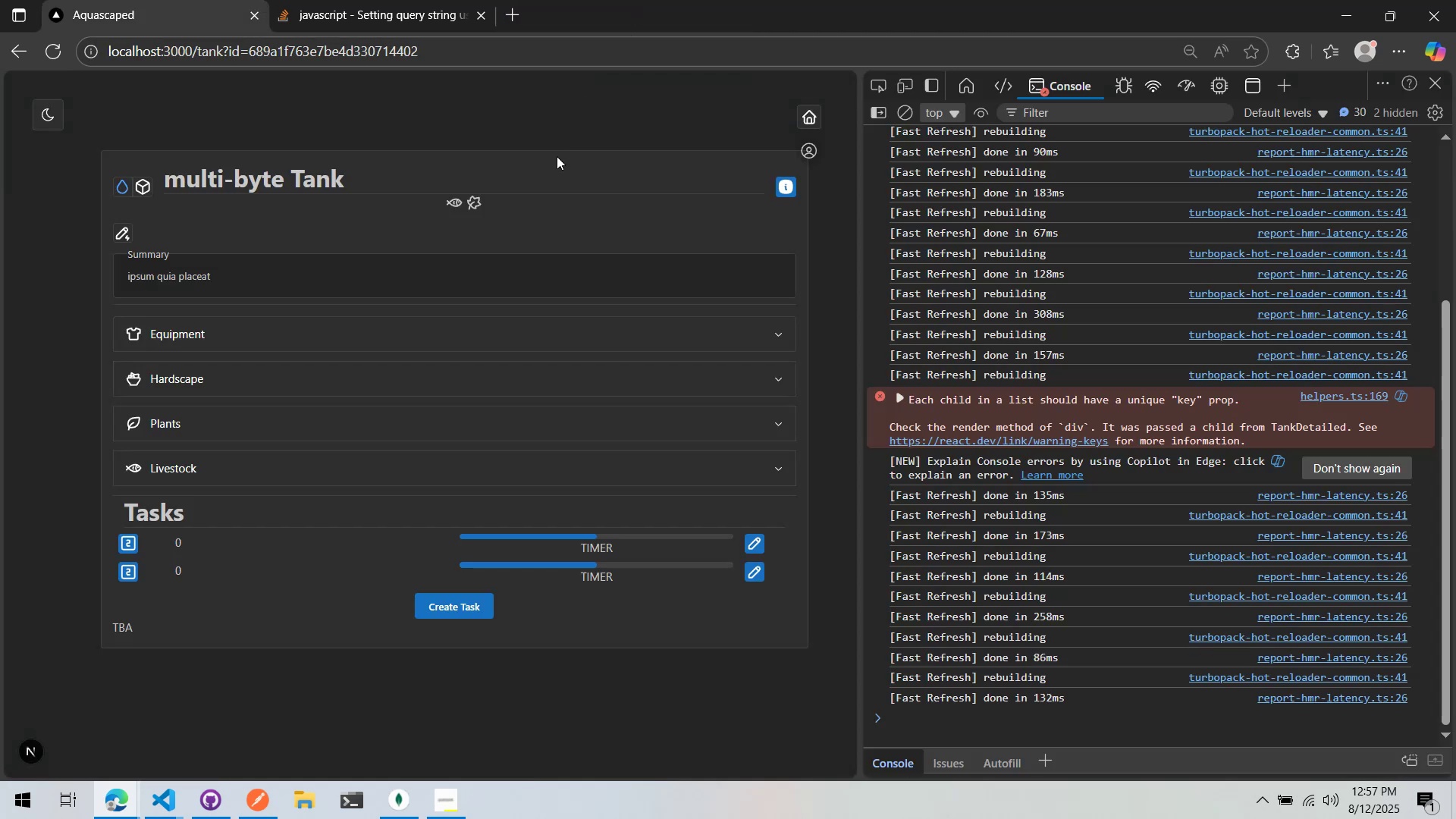 
wait(9.58)
 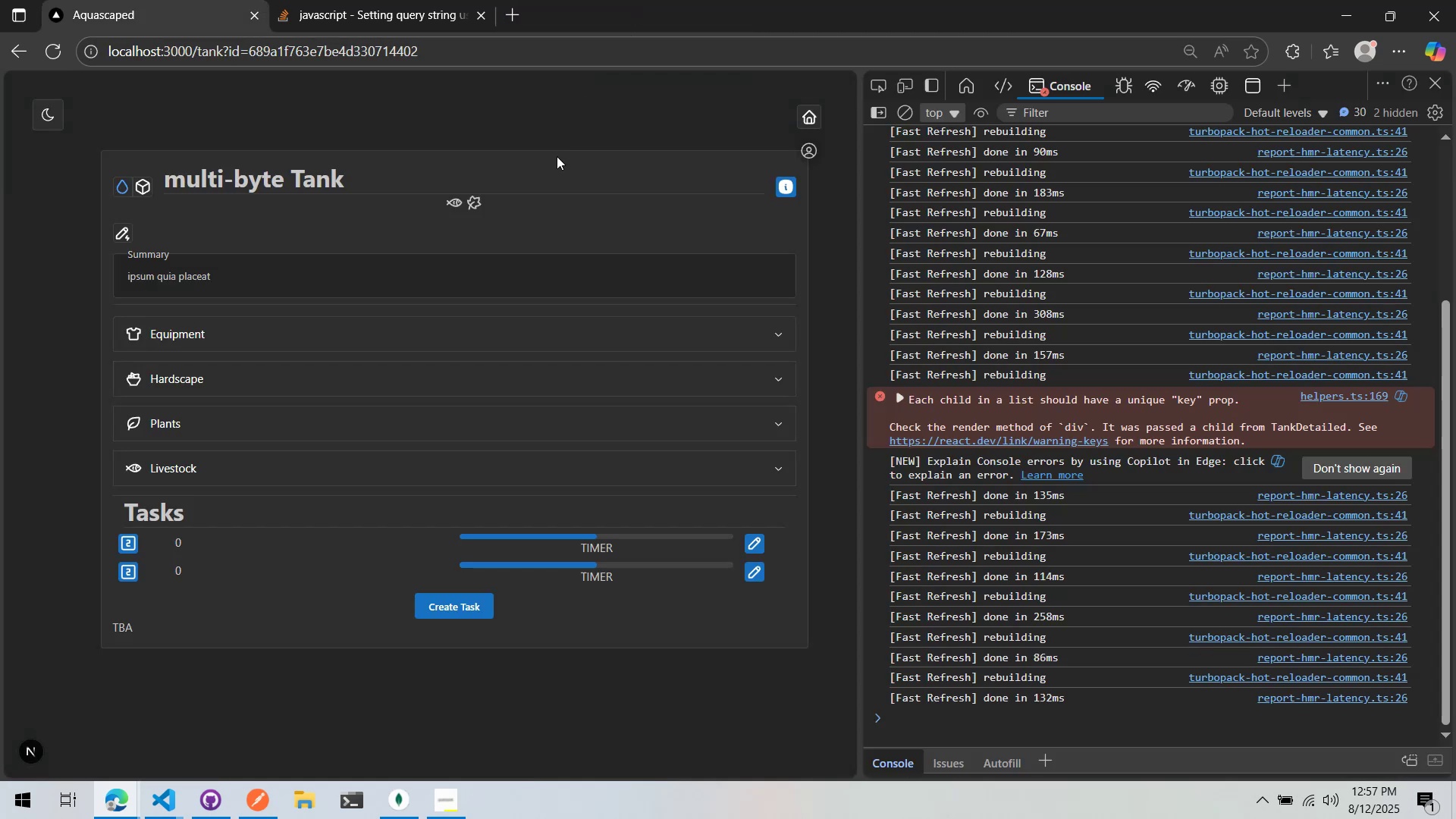 
key(Alt+AltLeft)
 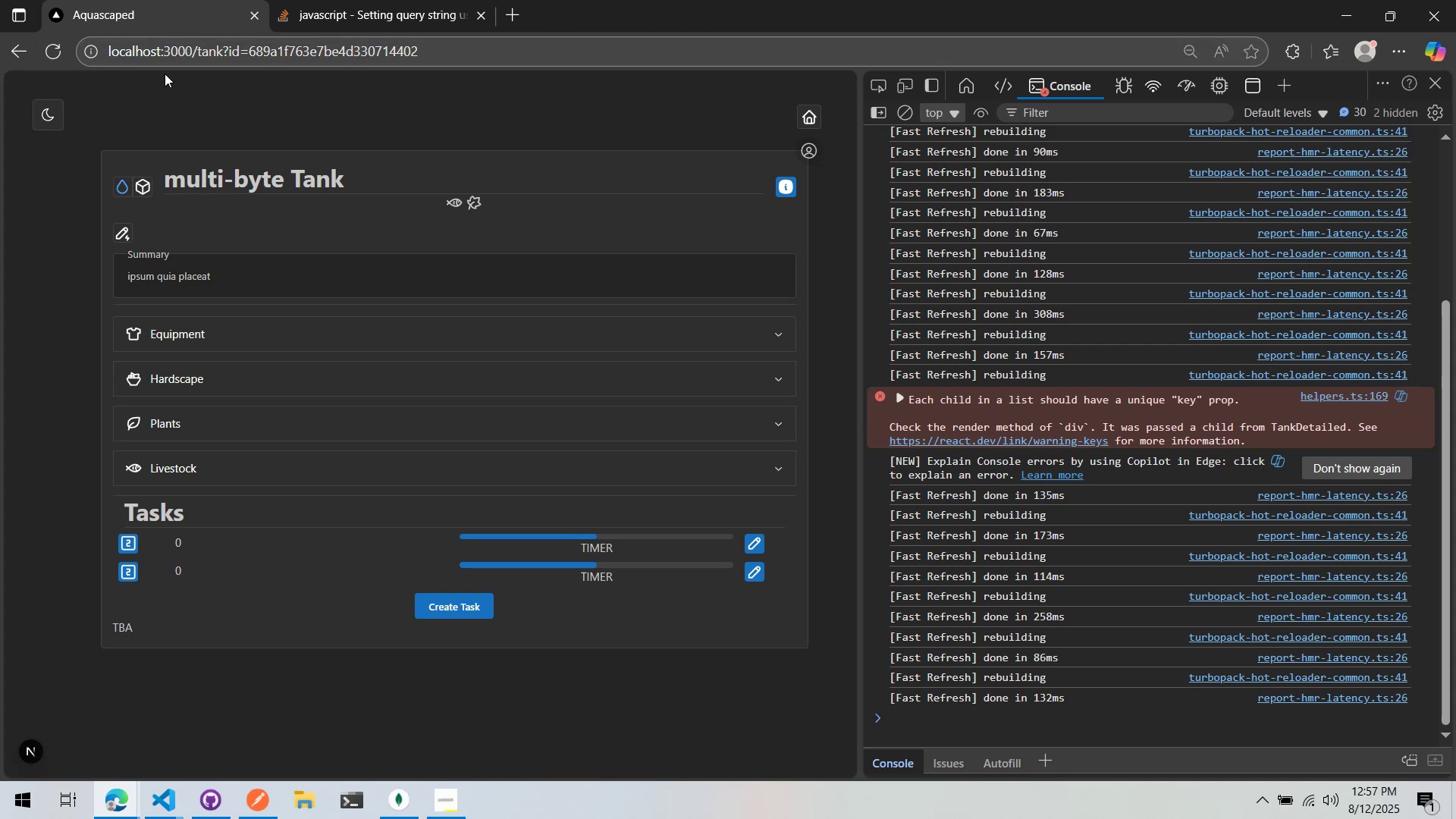 
key(Alt+Tab)
 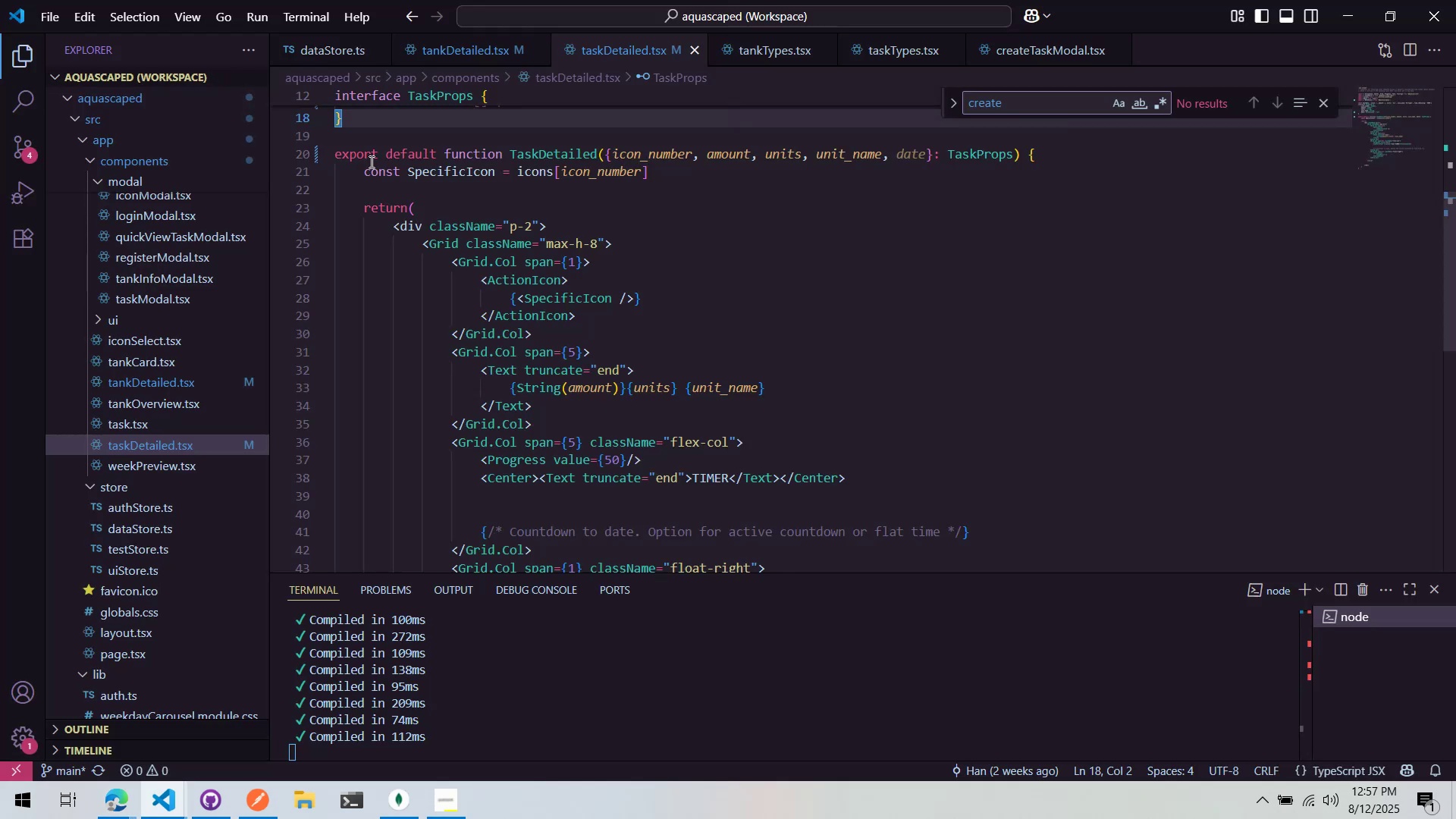 
scroll: coordinate [372, 115], scroll_direction: down, amount: 4.0
 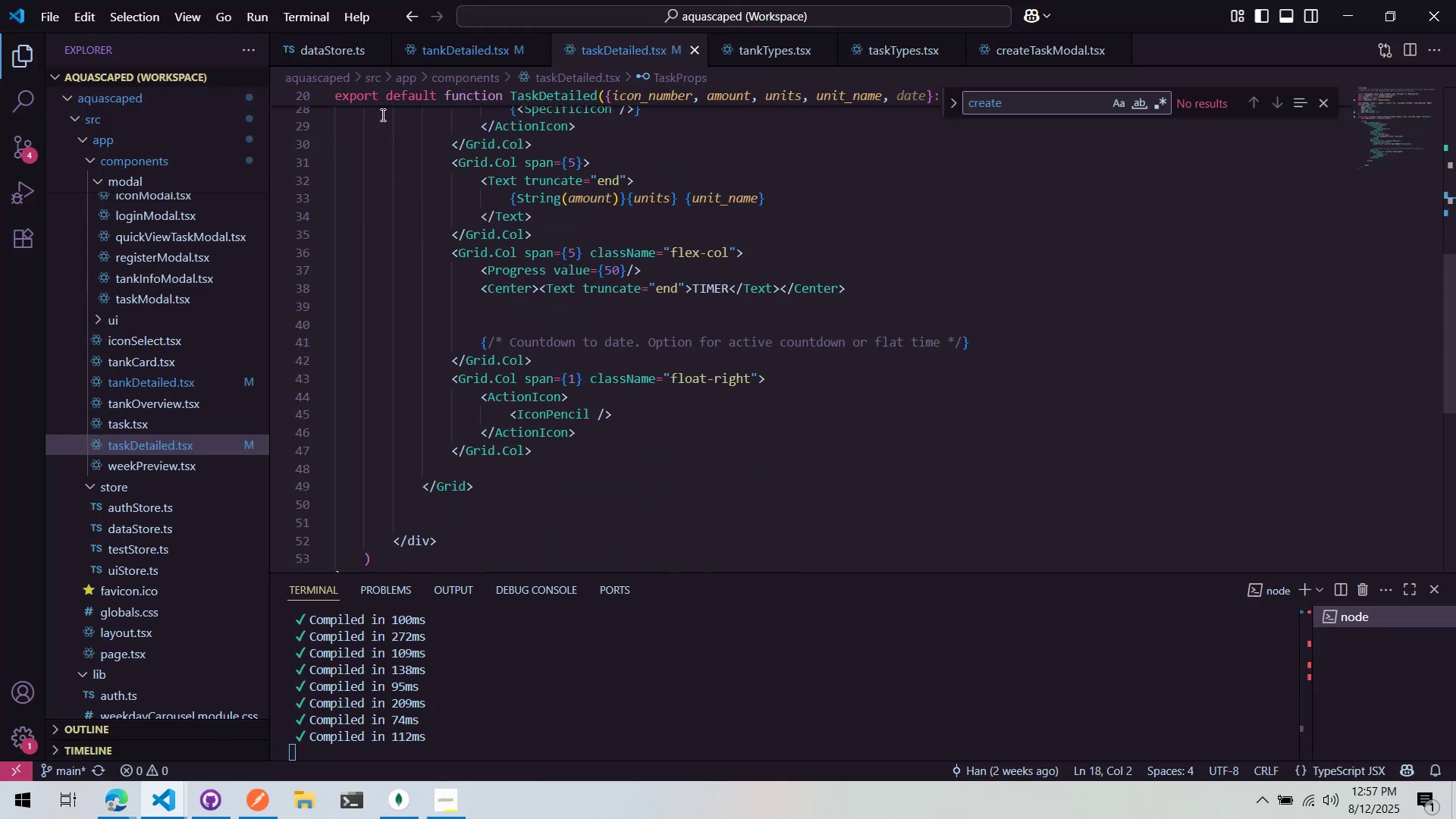 
scroll: coordinate [428, 157], scroll_direction: up, amount: 3.0
 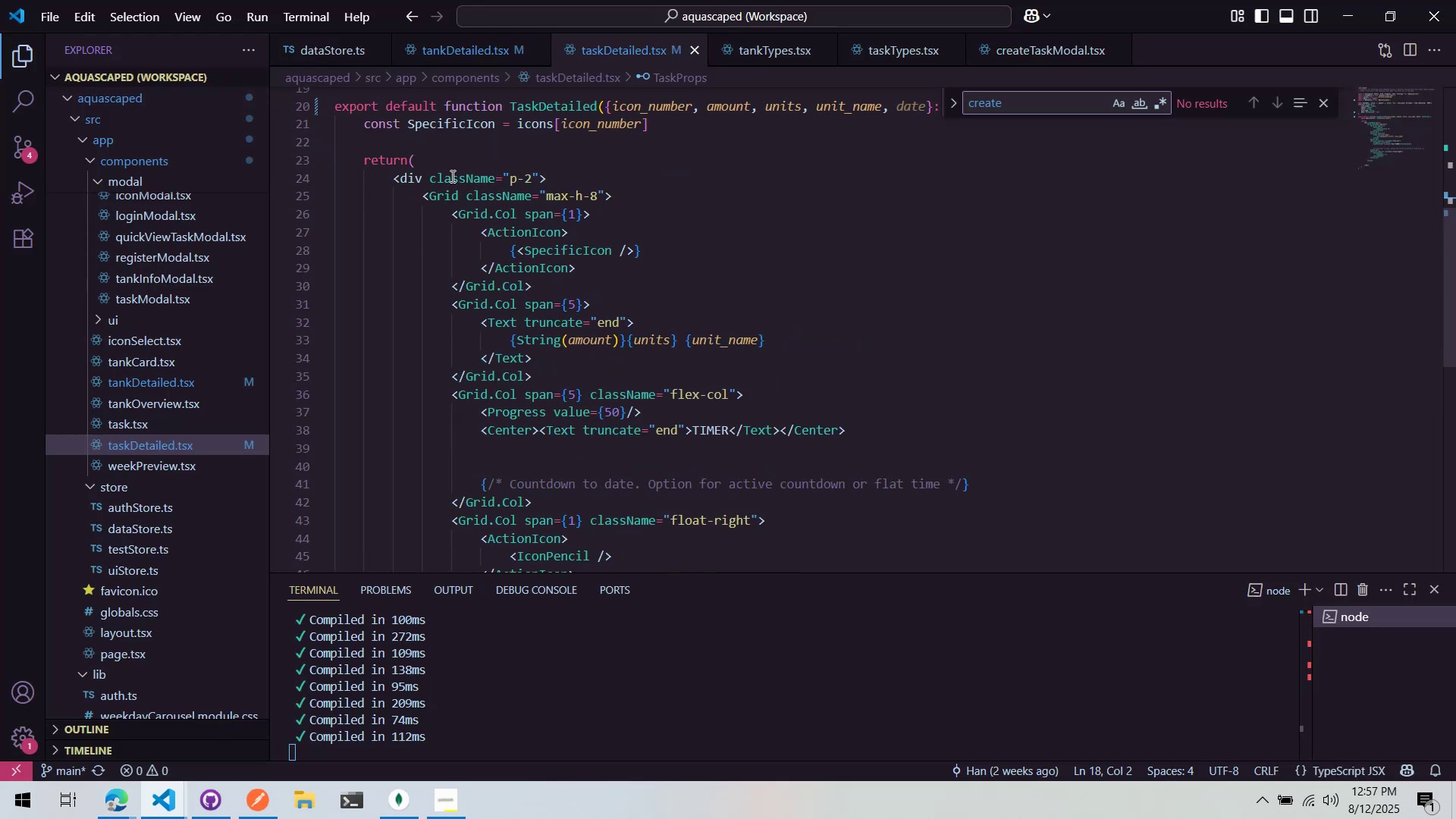 
wait(8.16)
 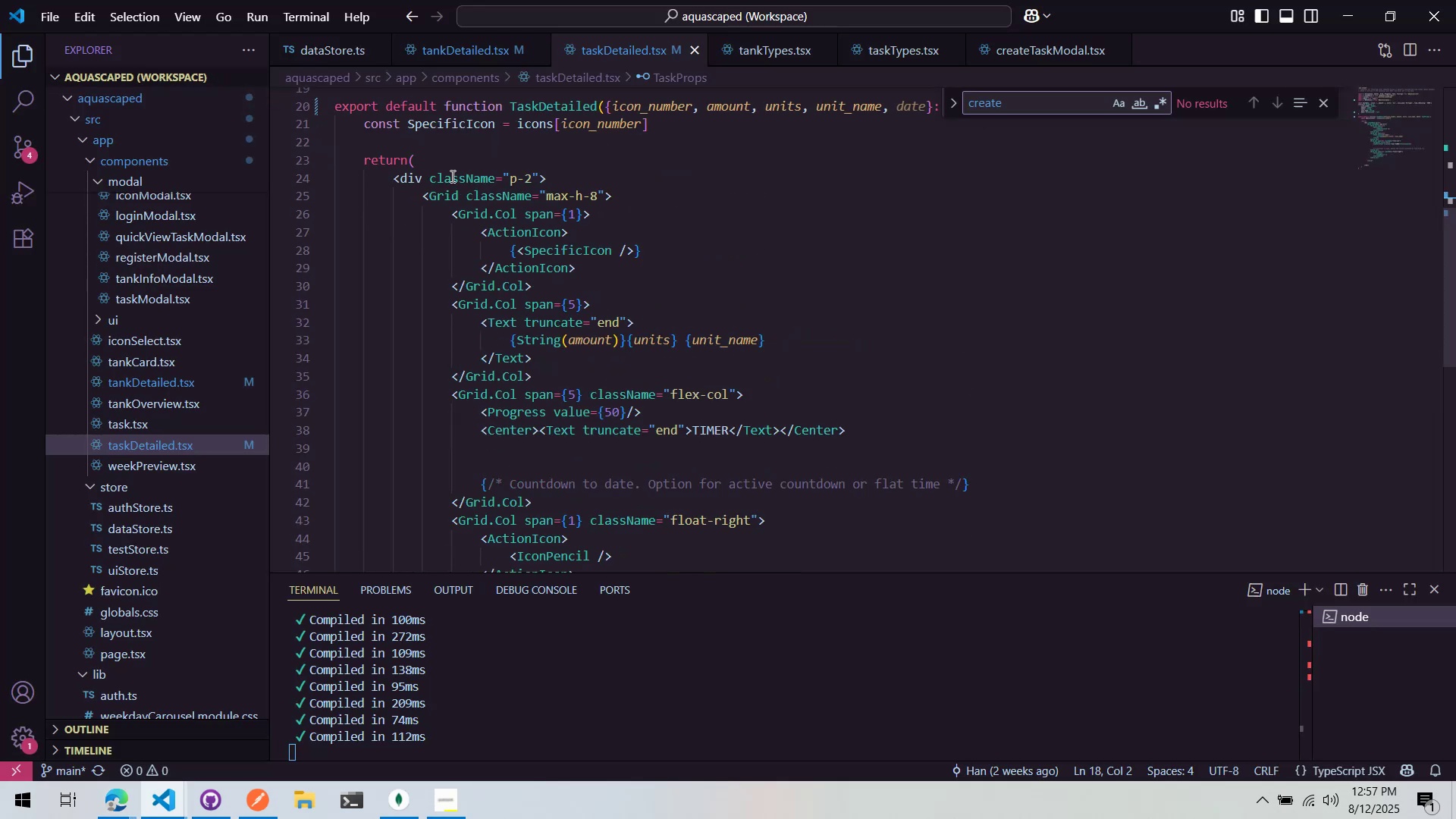 
scroll: coordinate [498, 258], scroll_direction: up, amount: 2.0
 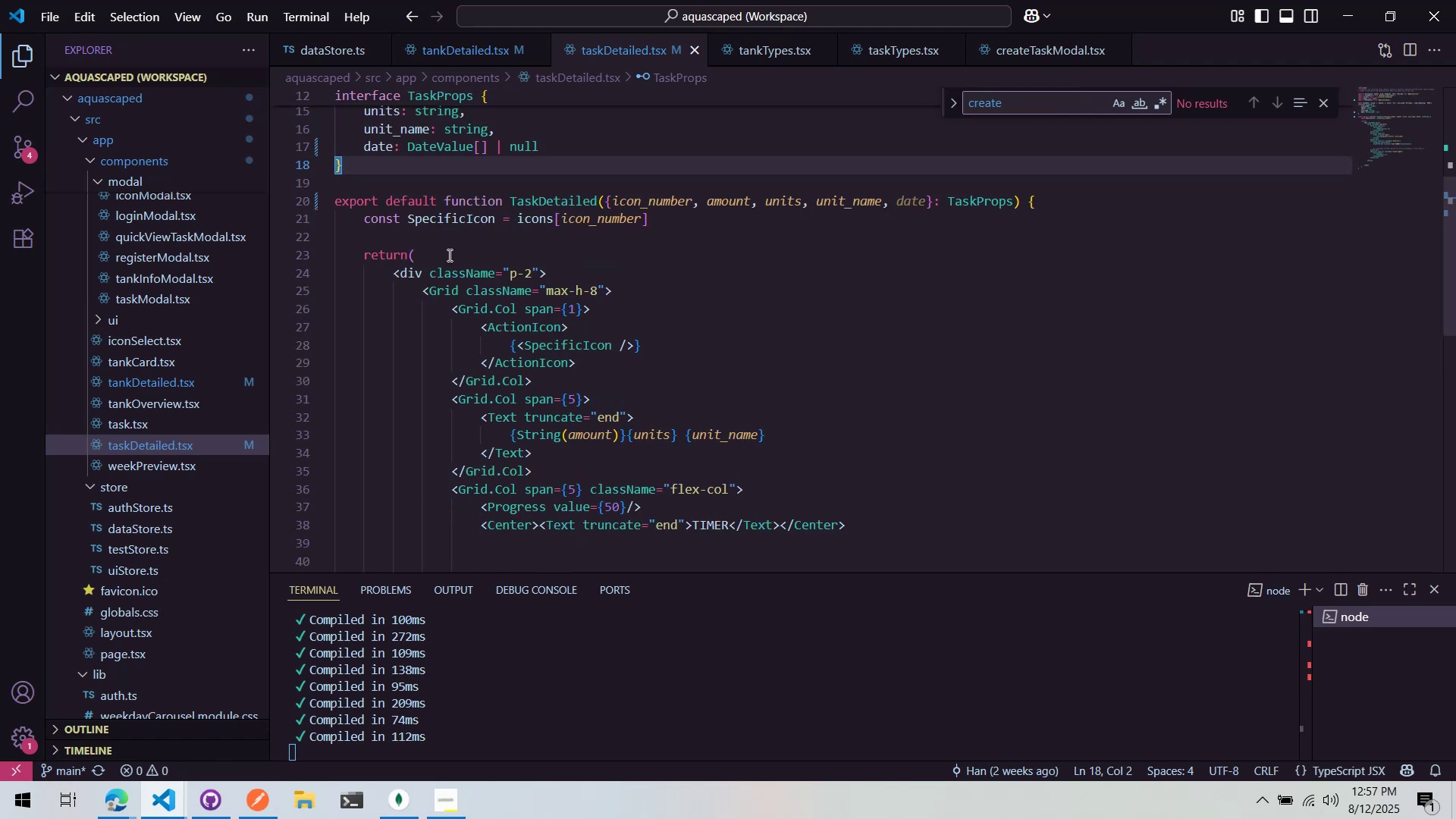 
key(Alt+Tab)
 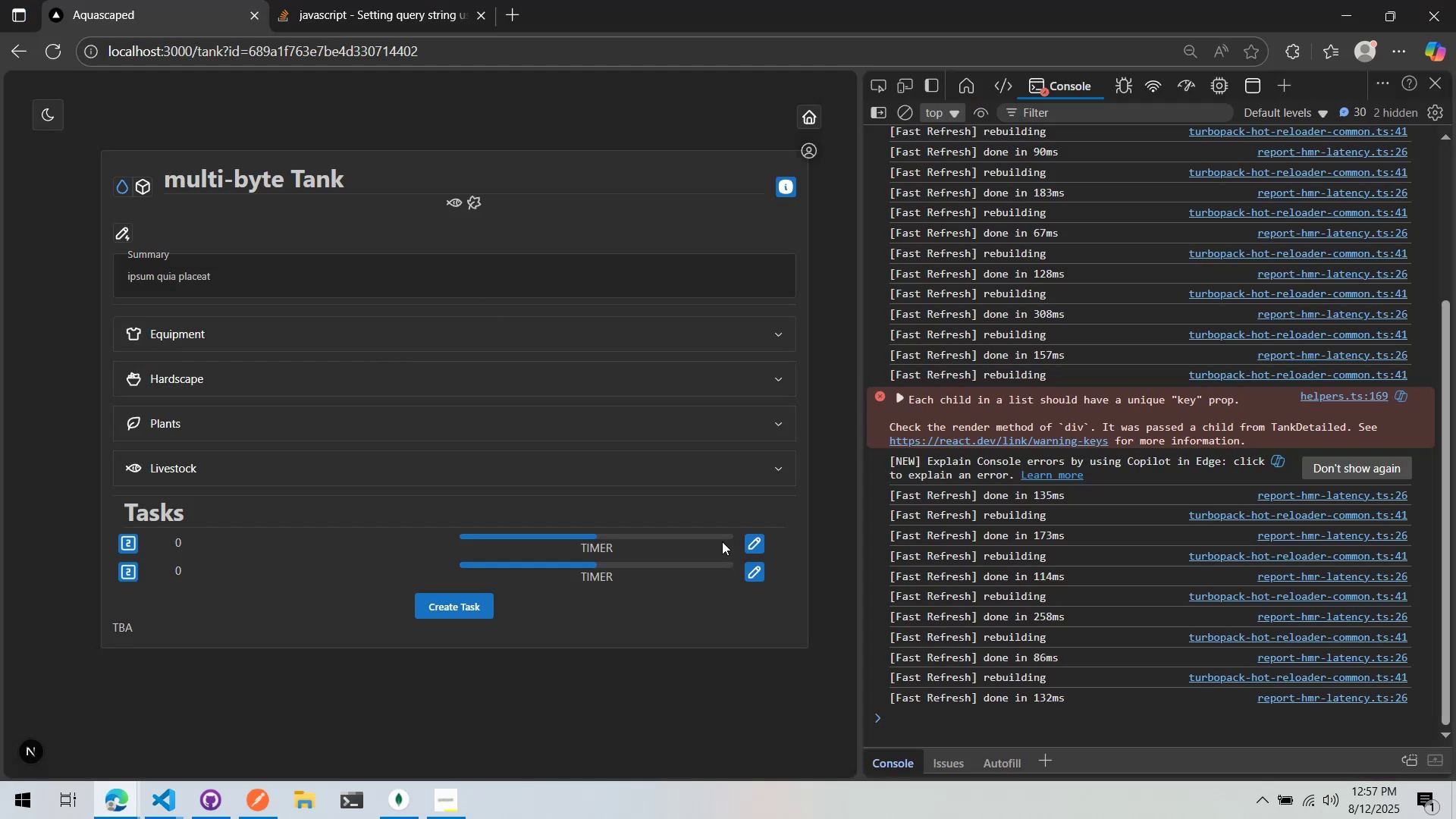 
left_click([754, 544])
 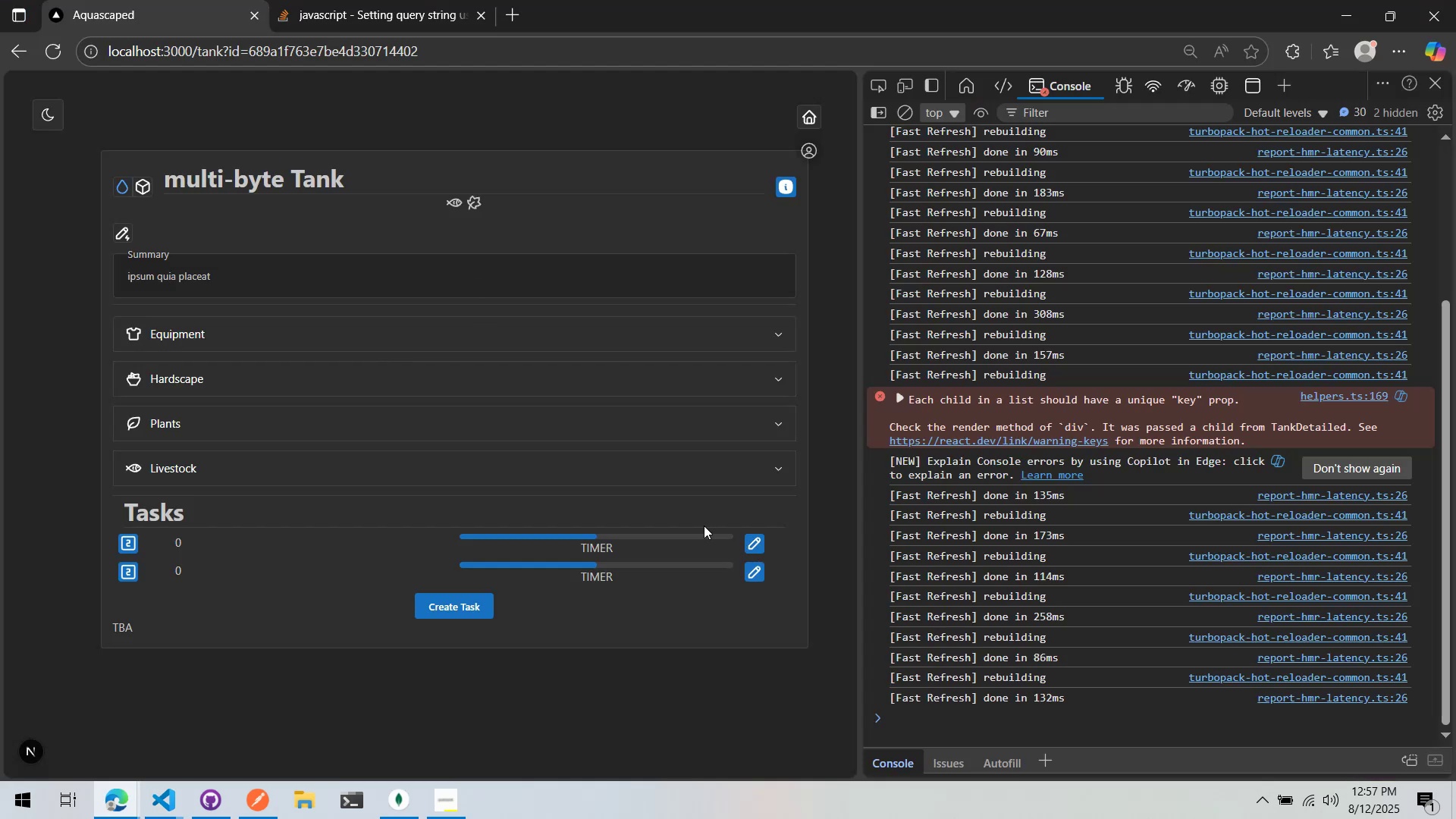 
key(Alt+Tab)
 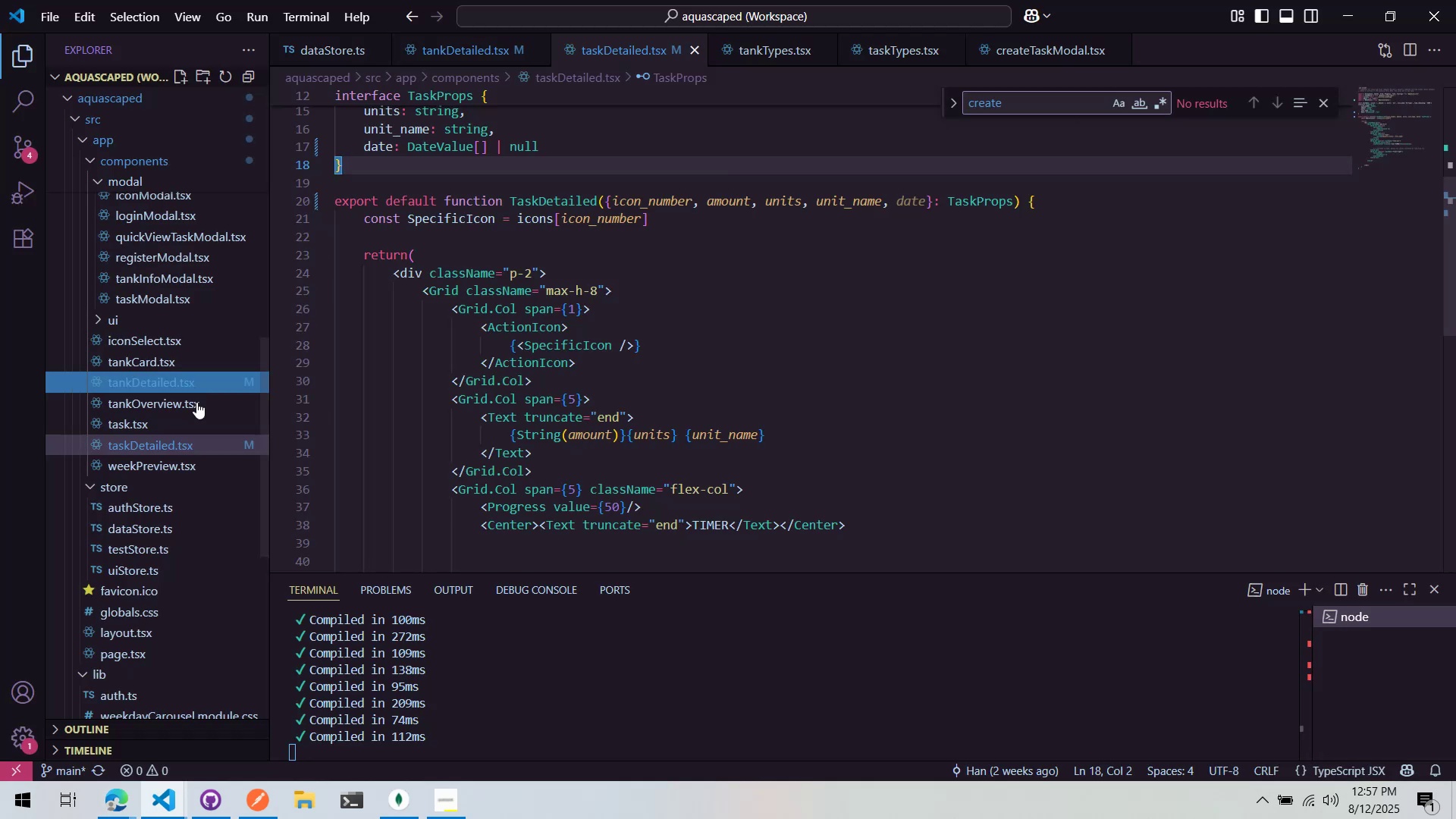 
scroll: coordinate [223, 418], scroll_direction: up, amount: 4.0
 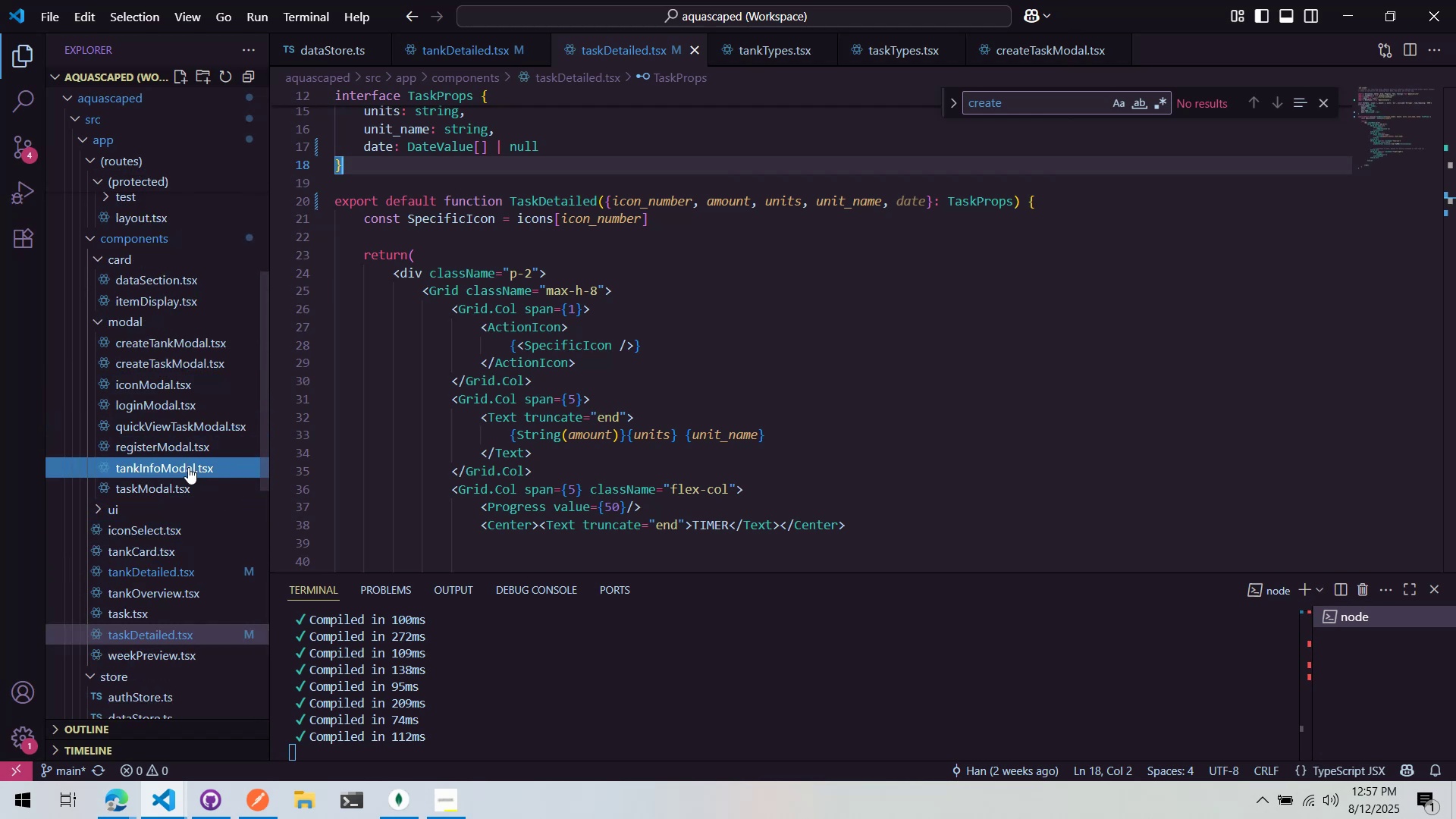 
left_click([178, 482])
 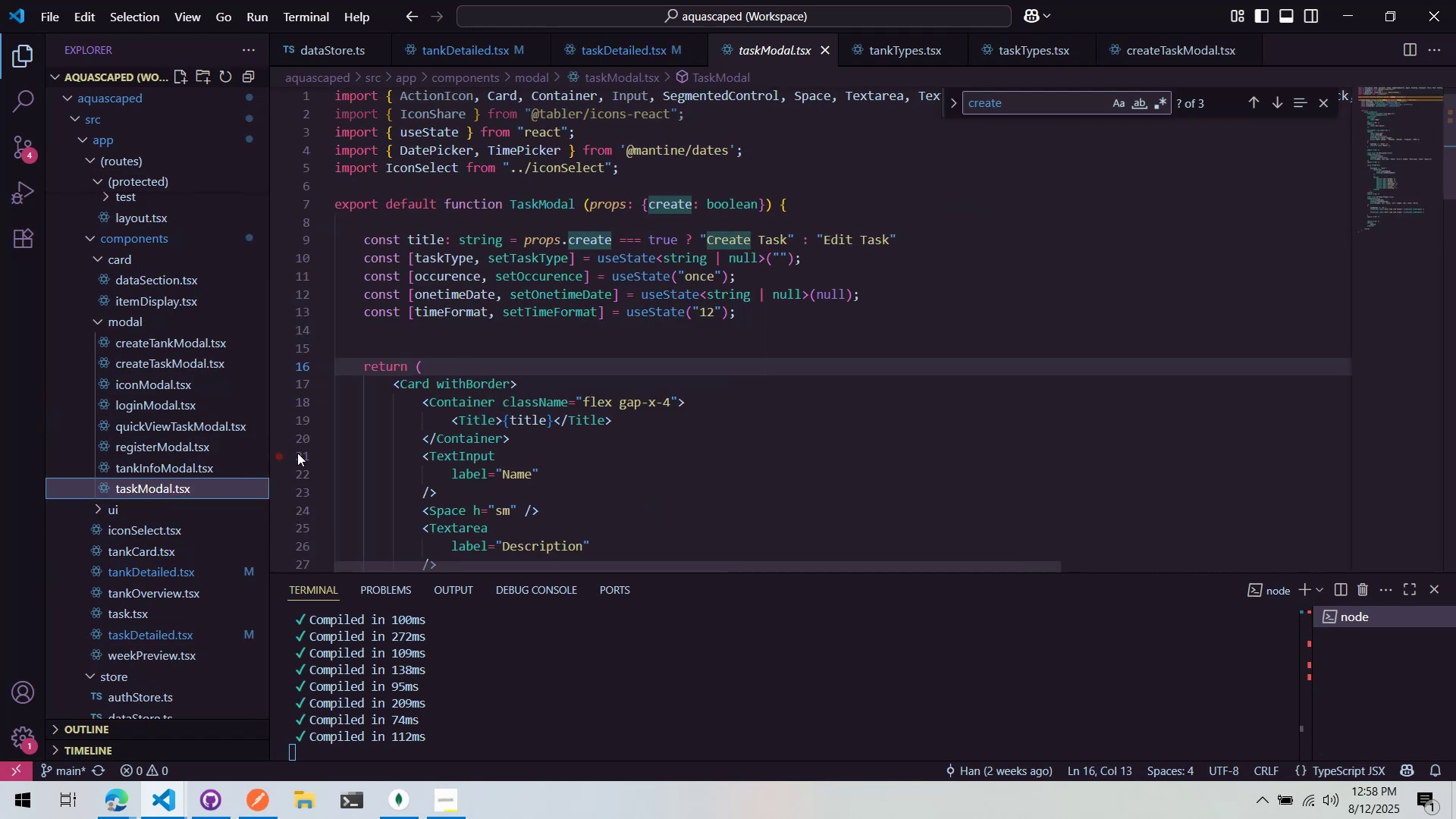 
wait(8.39)
 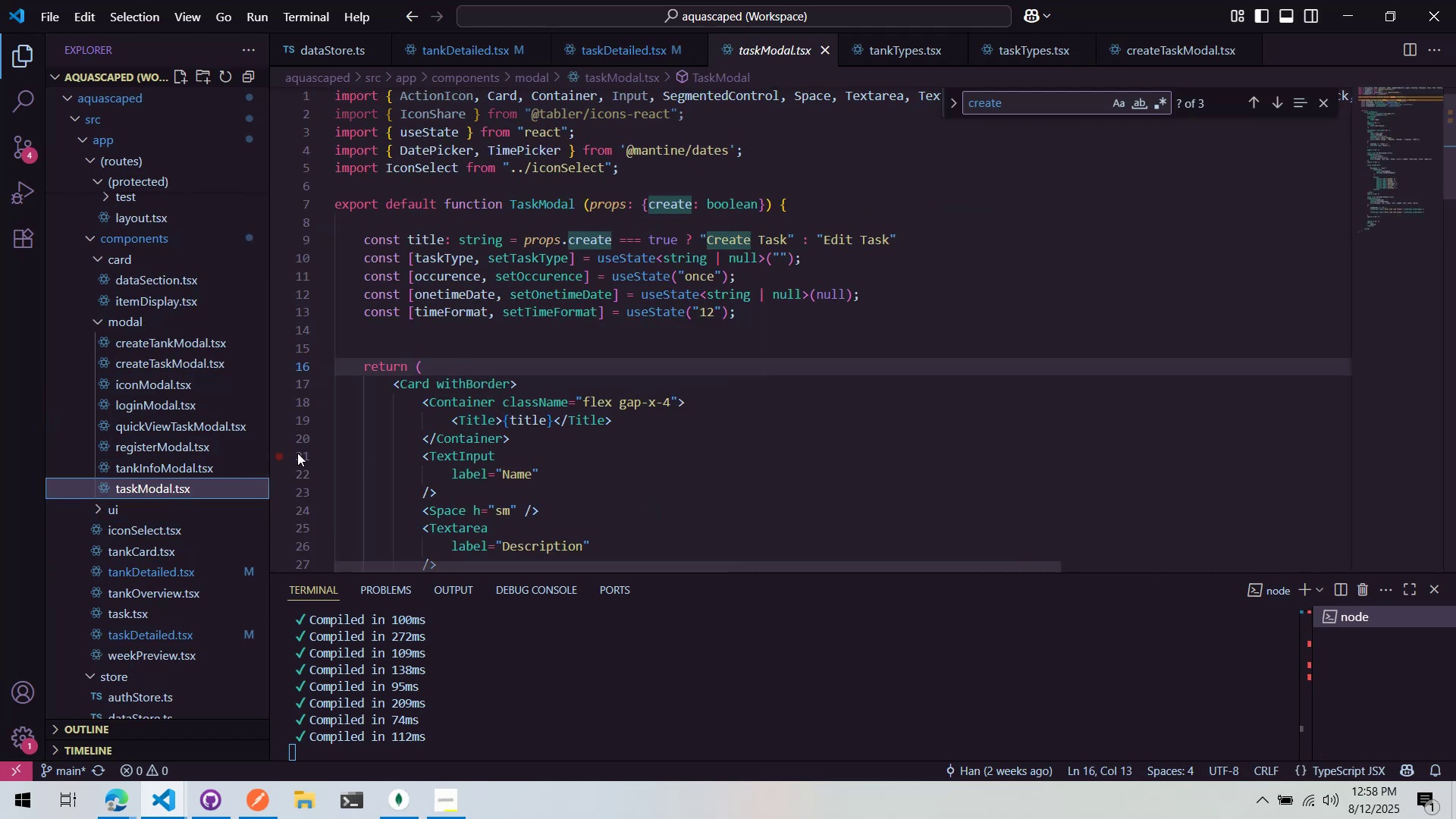 
left_click([199, 338])
 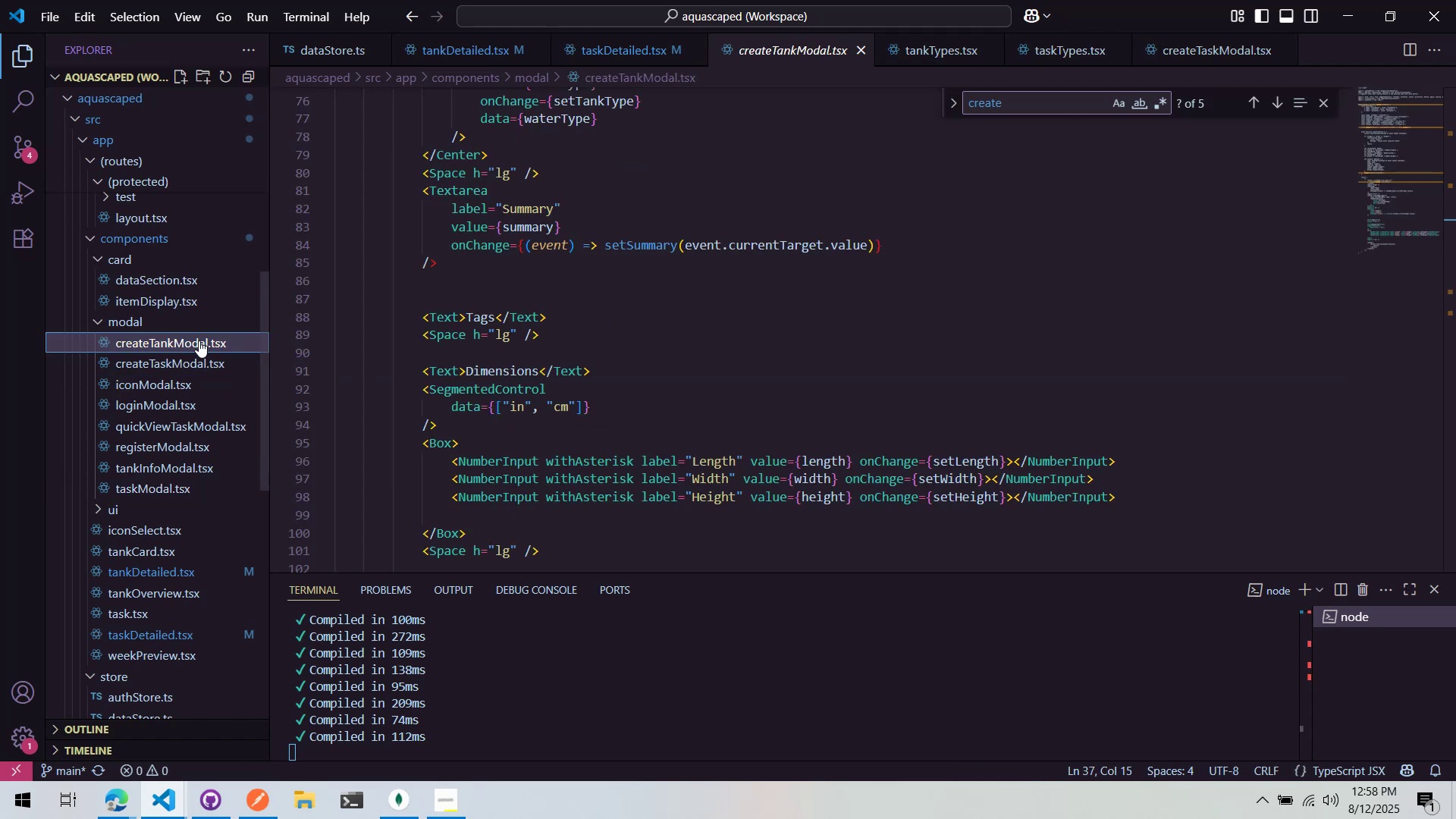 
scroll: coordinate [431, 349], scroll_direction: up, amount: 28.0
 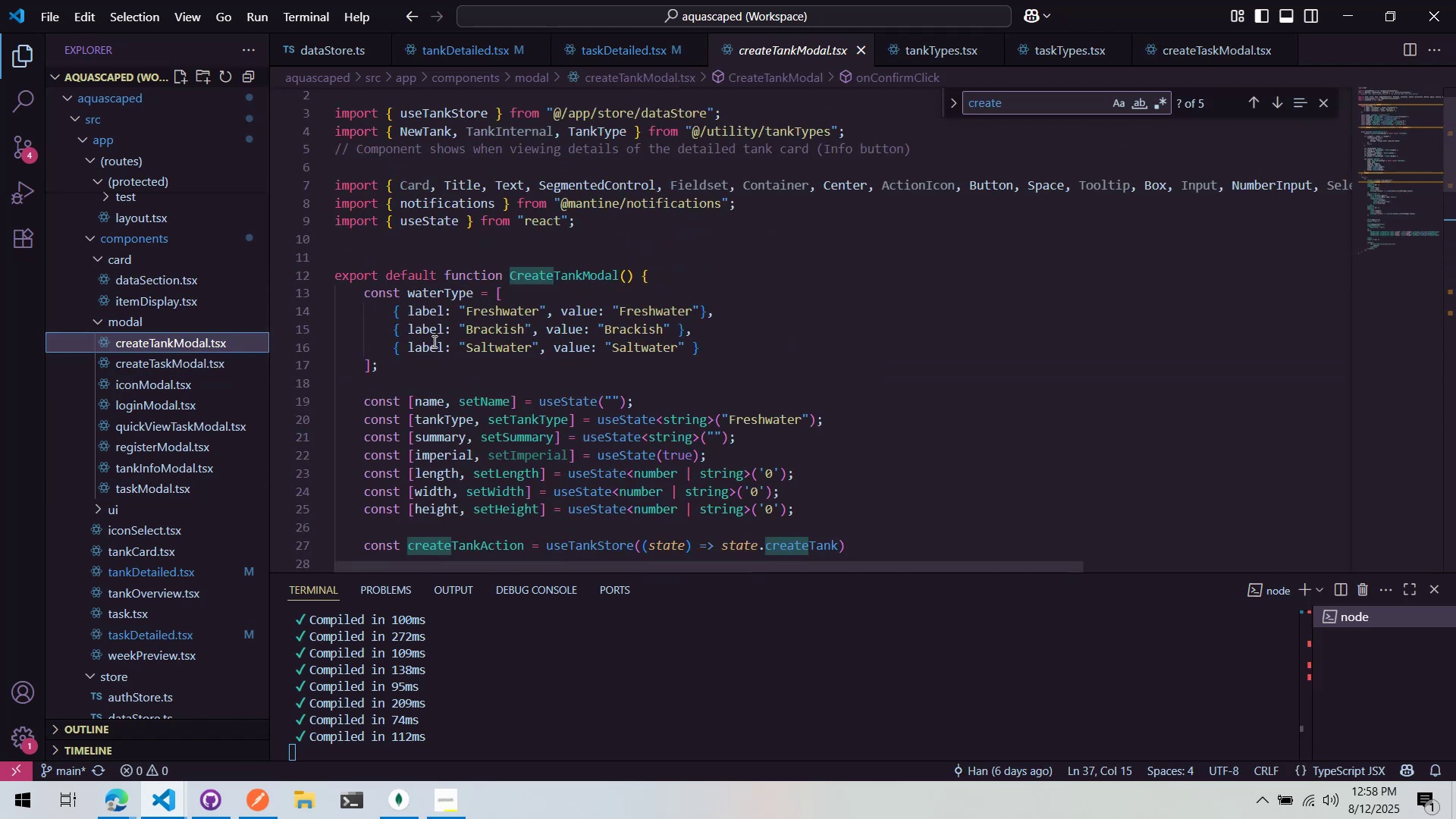 
scroll: coordinate [392, 356], scroll_direction: down, amount: 4.0
 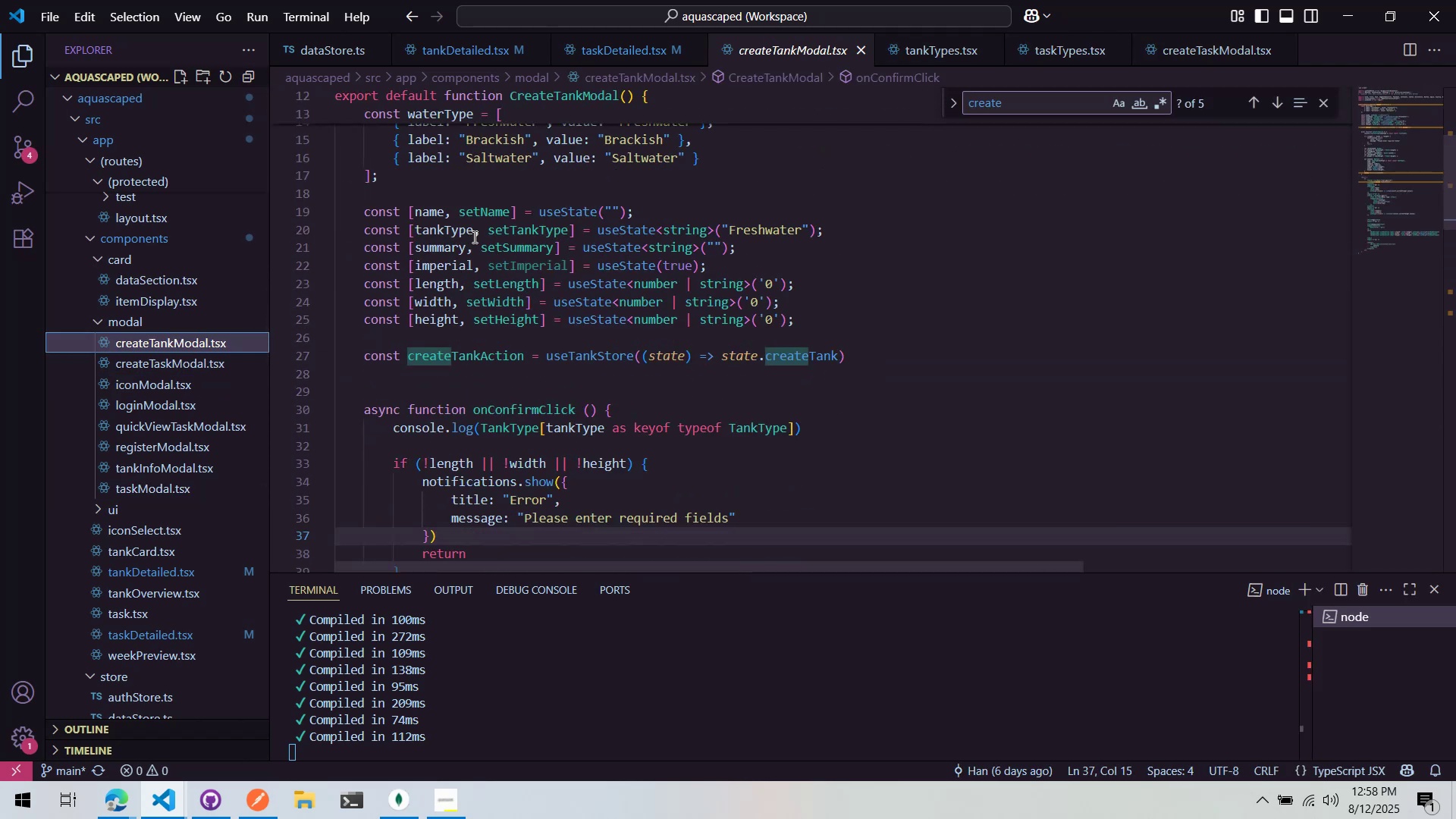 
scroll: coordinate [481, 331], scroll_direction: up, amount: 6.0
 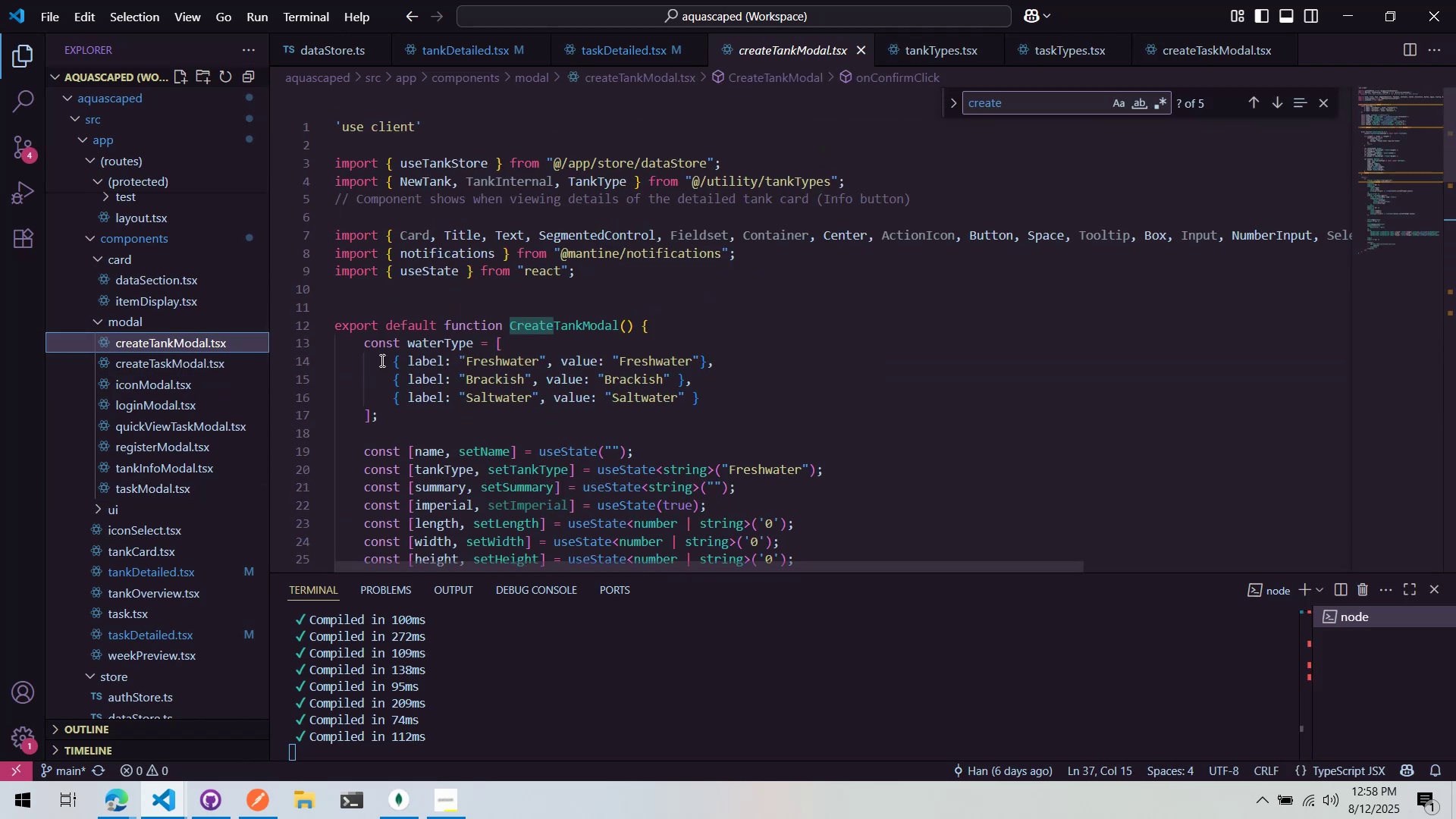 
scroll: coordinate [488, 340], scroll_direction: down, amount: 2.0
 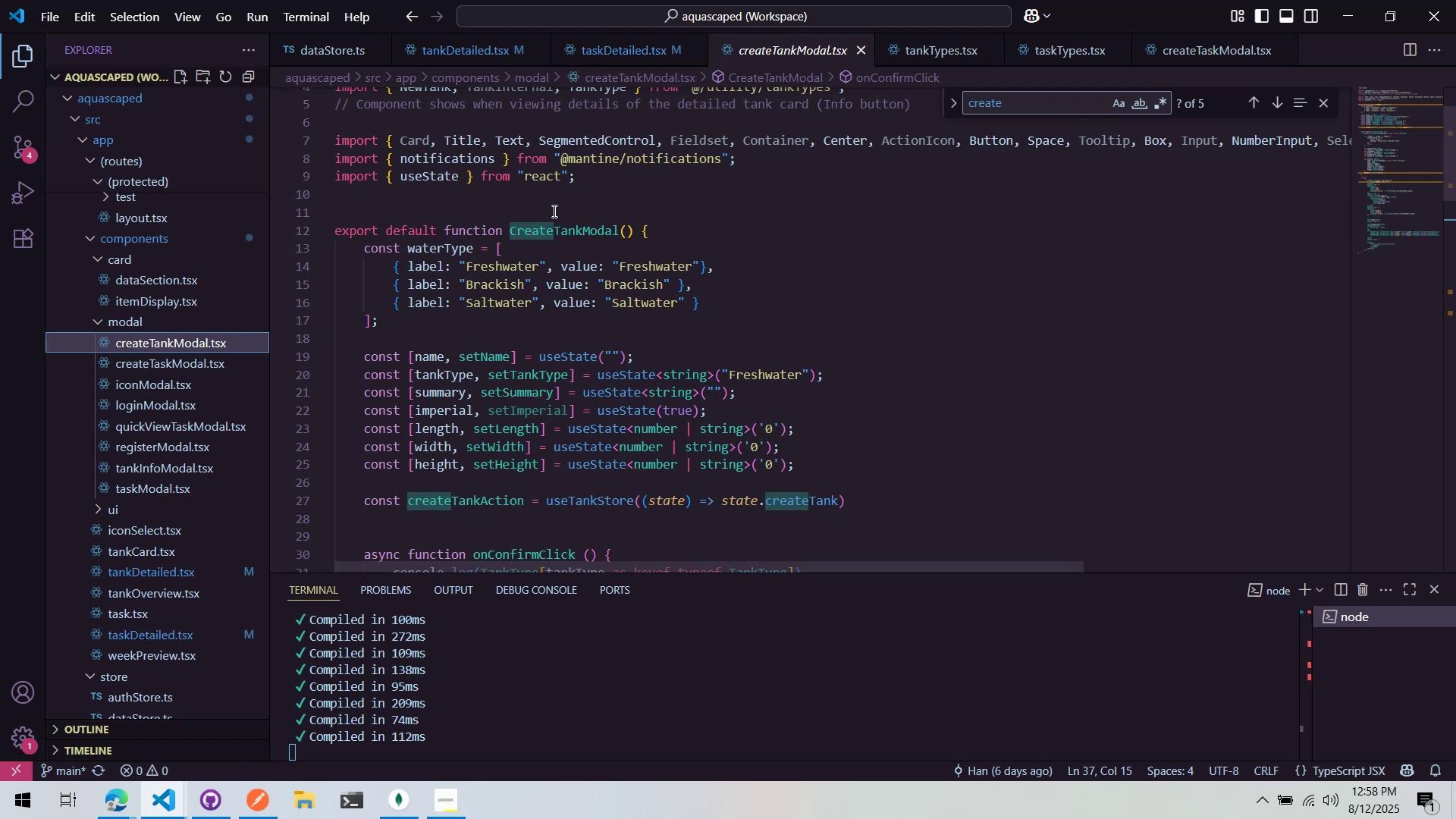 
wait(16.86)
 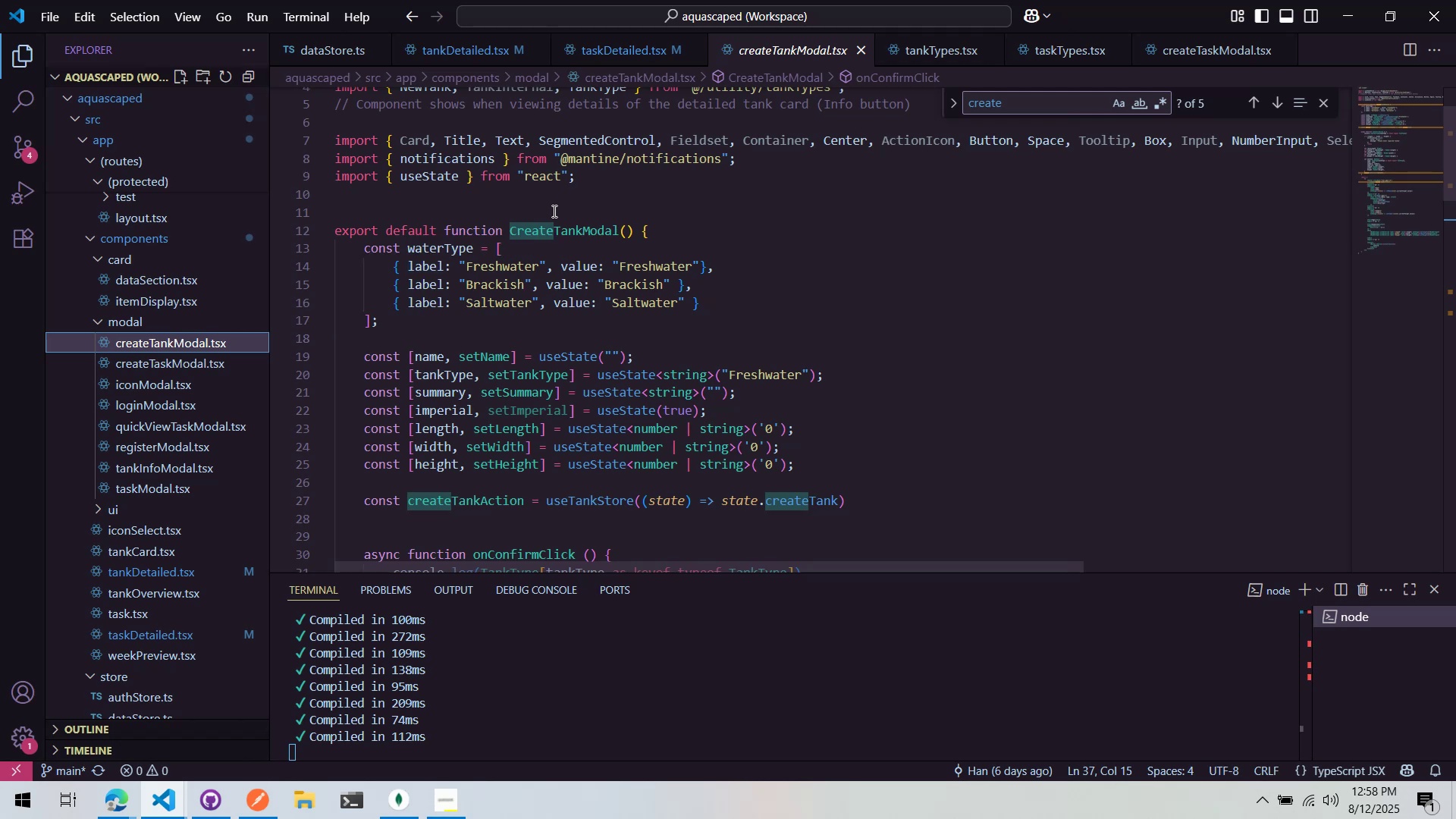 
scroll: coordinate [441, 359], scroll_direction: down, amount: 35.0
 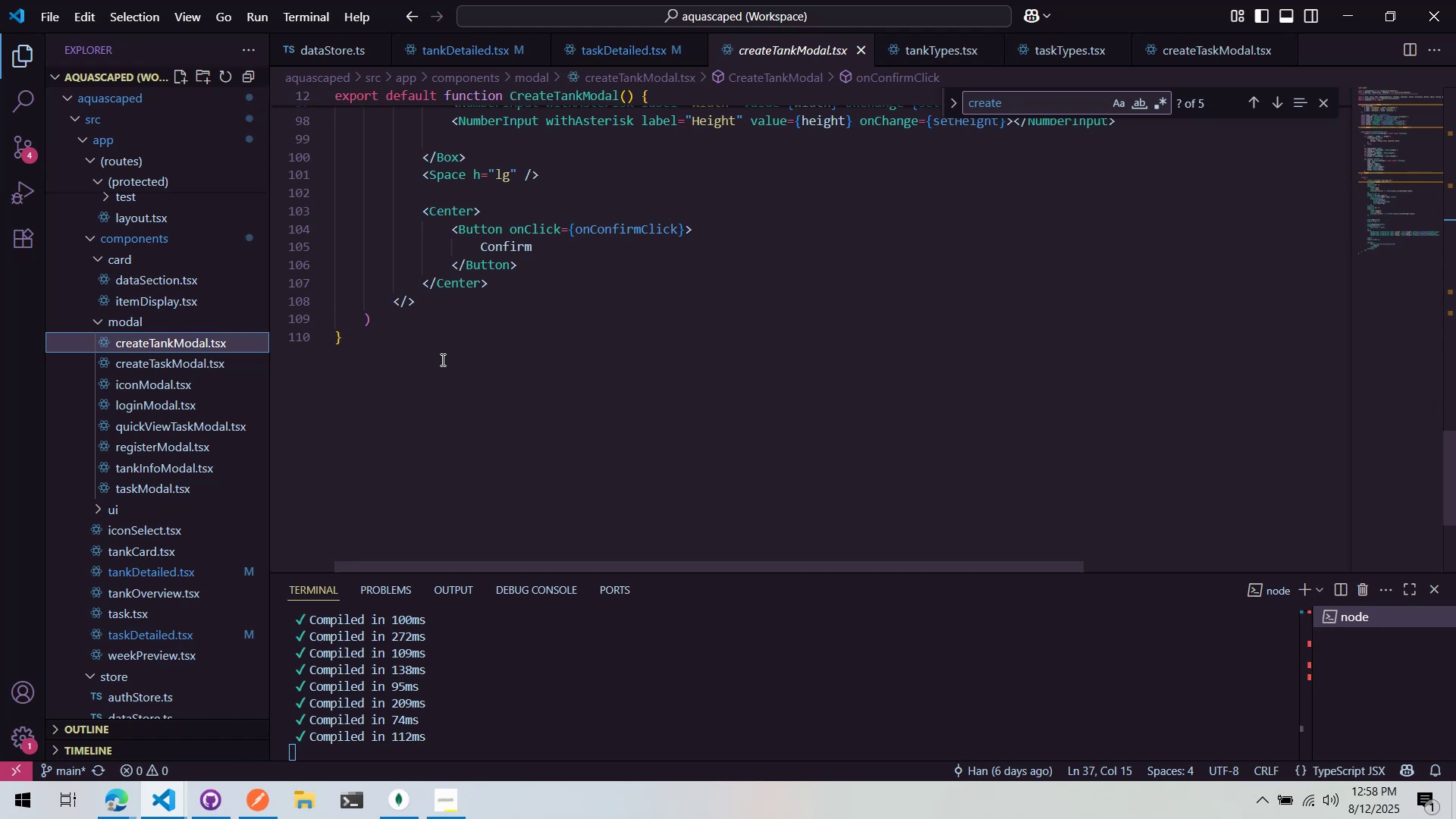 
scroll: coordinate [441, 359], scroll_direction: up, amount: 28.0
 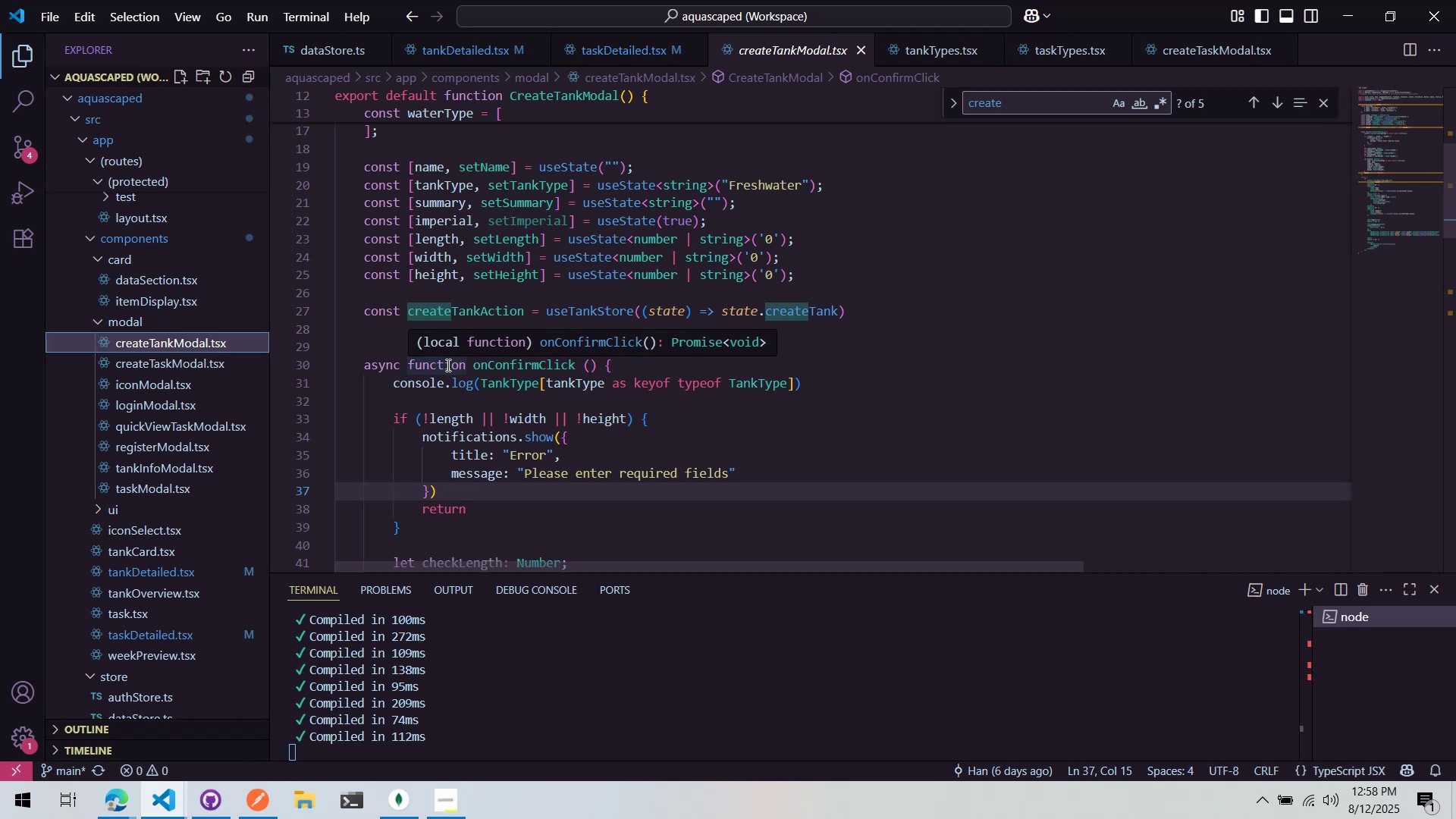 
wait(7.75)
 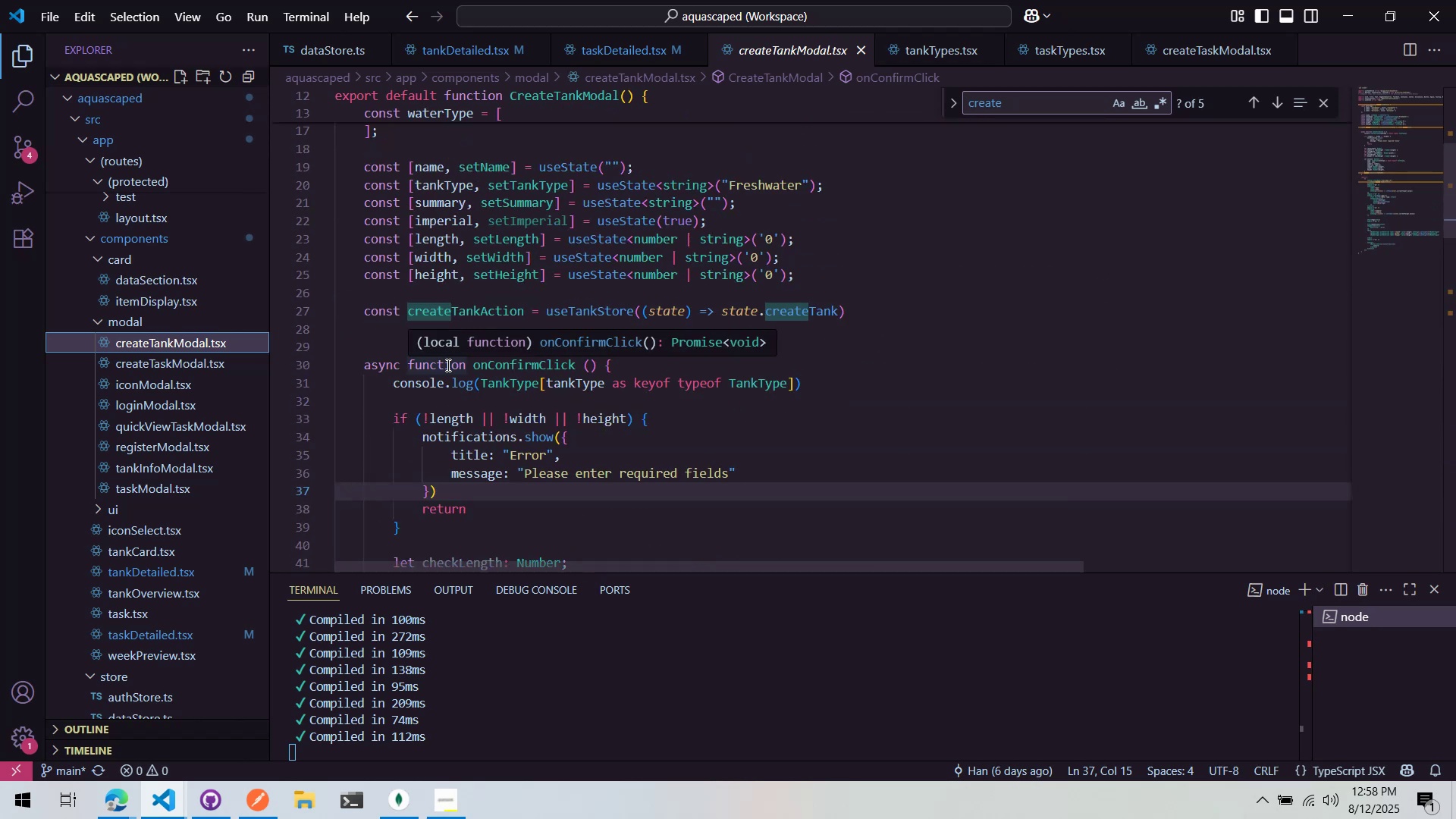 
scroll: coordinate [447, 365], scroll_direction: up, amount: 4.0
 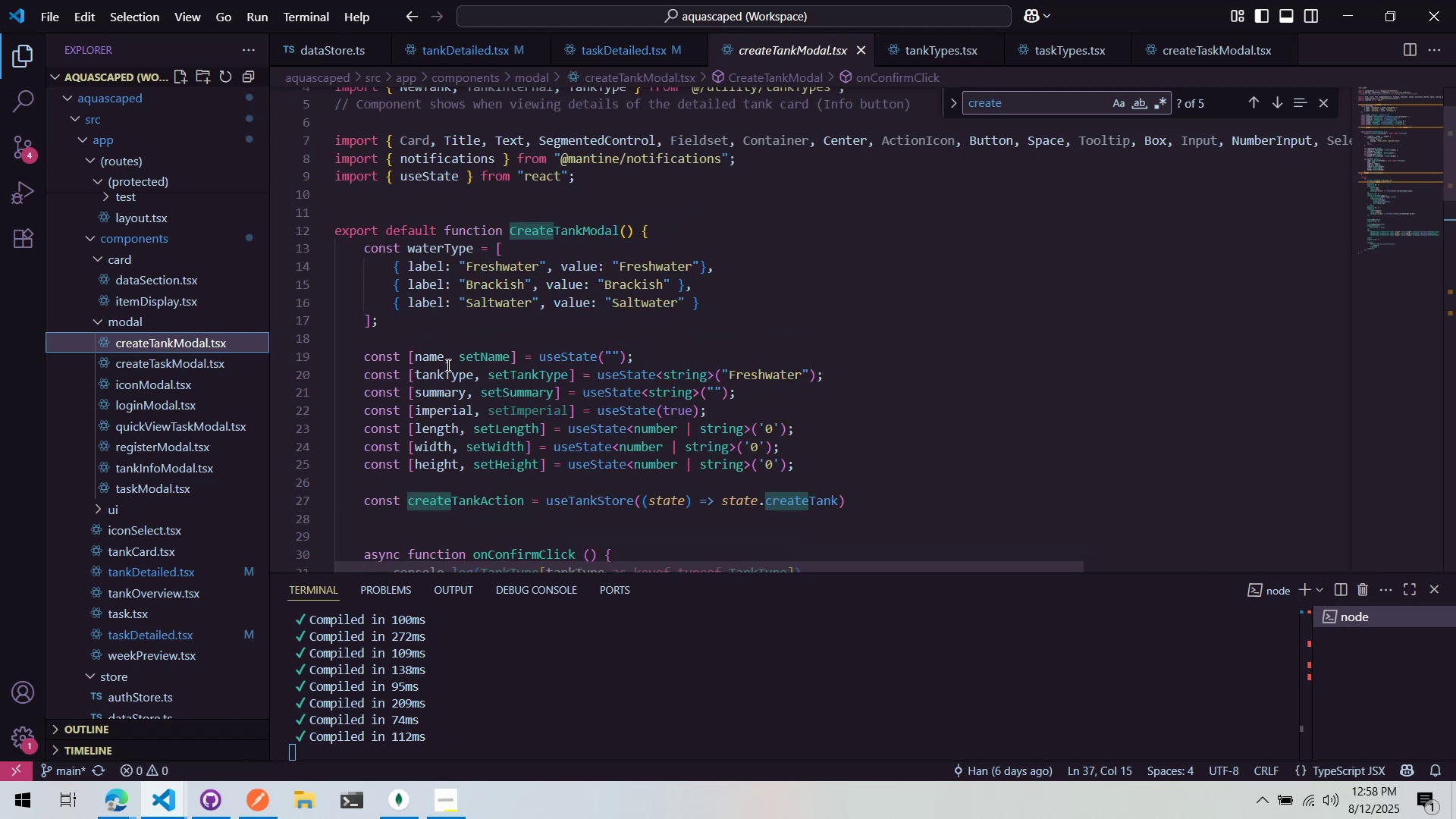 
wait(5.62)
 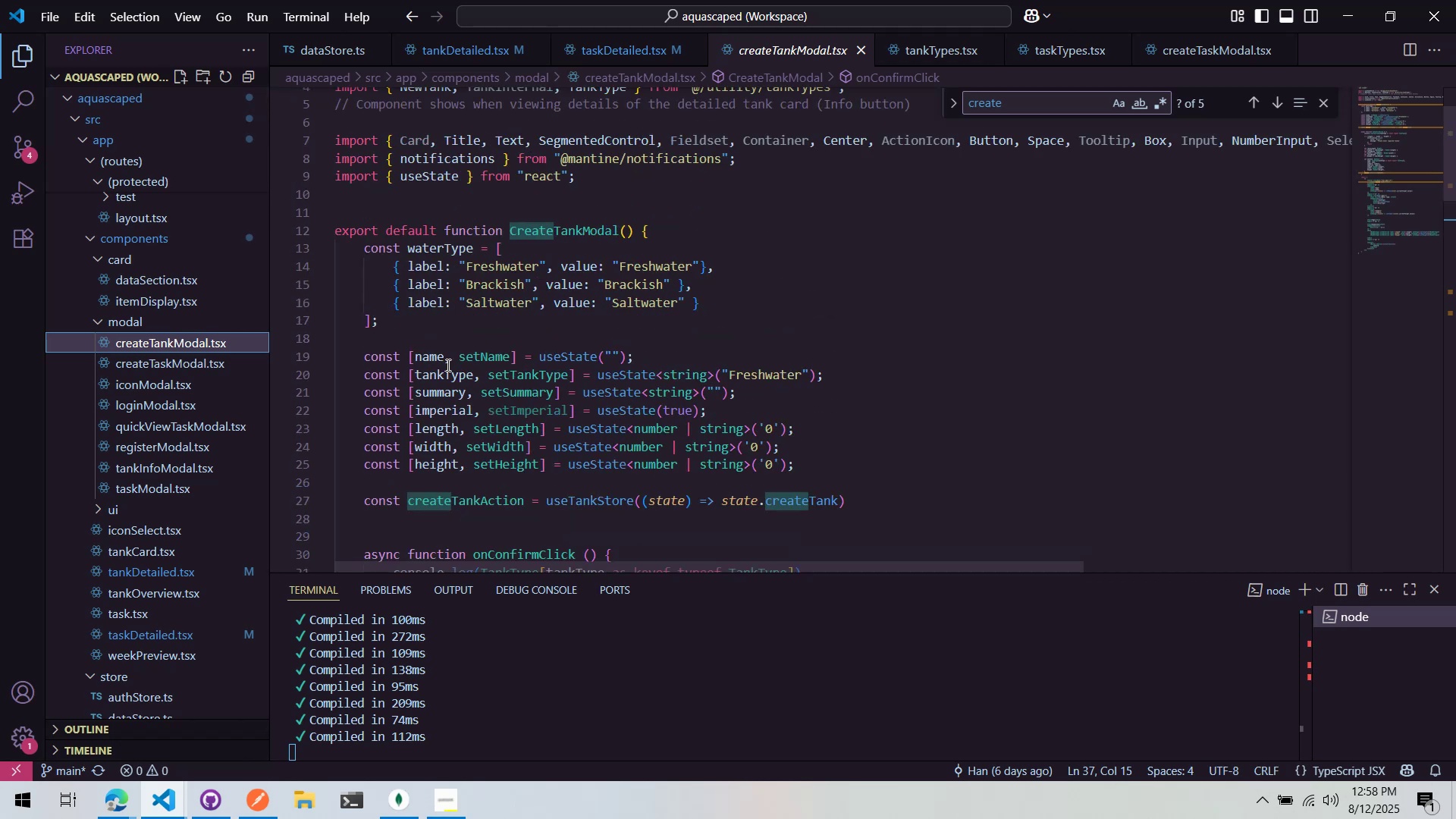 
scroll: coordinate [447, 365], scroll_direction: down, amount: 2.0
 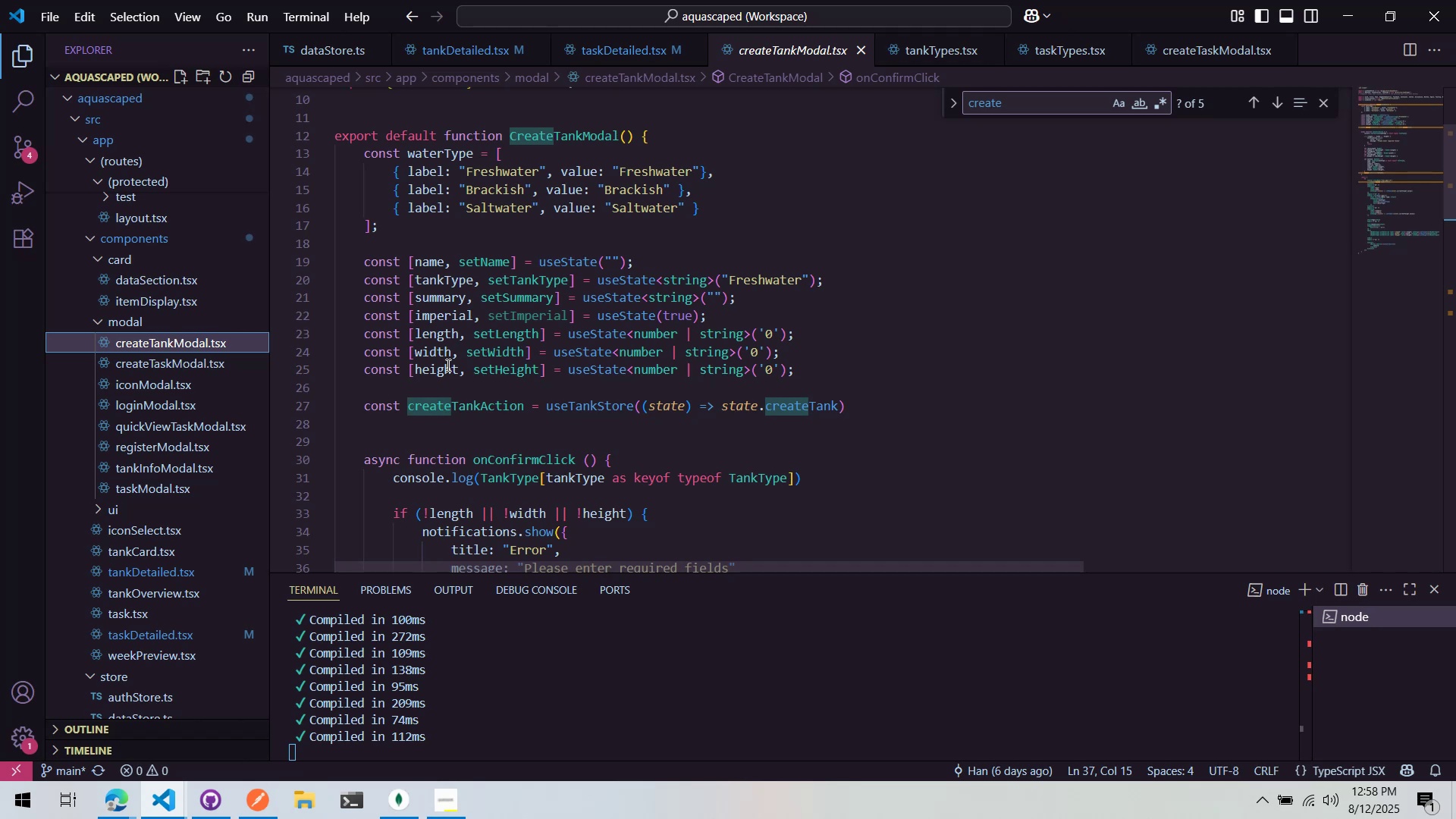 
left_click([426, 431])
 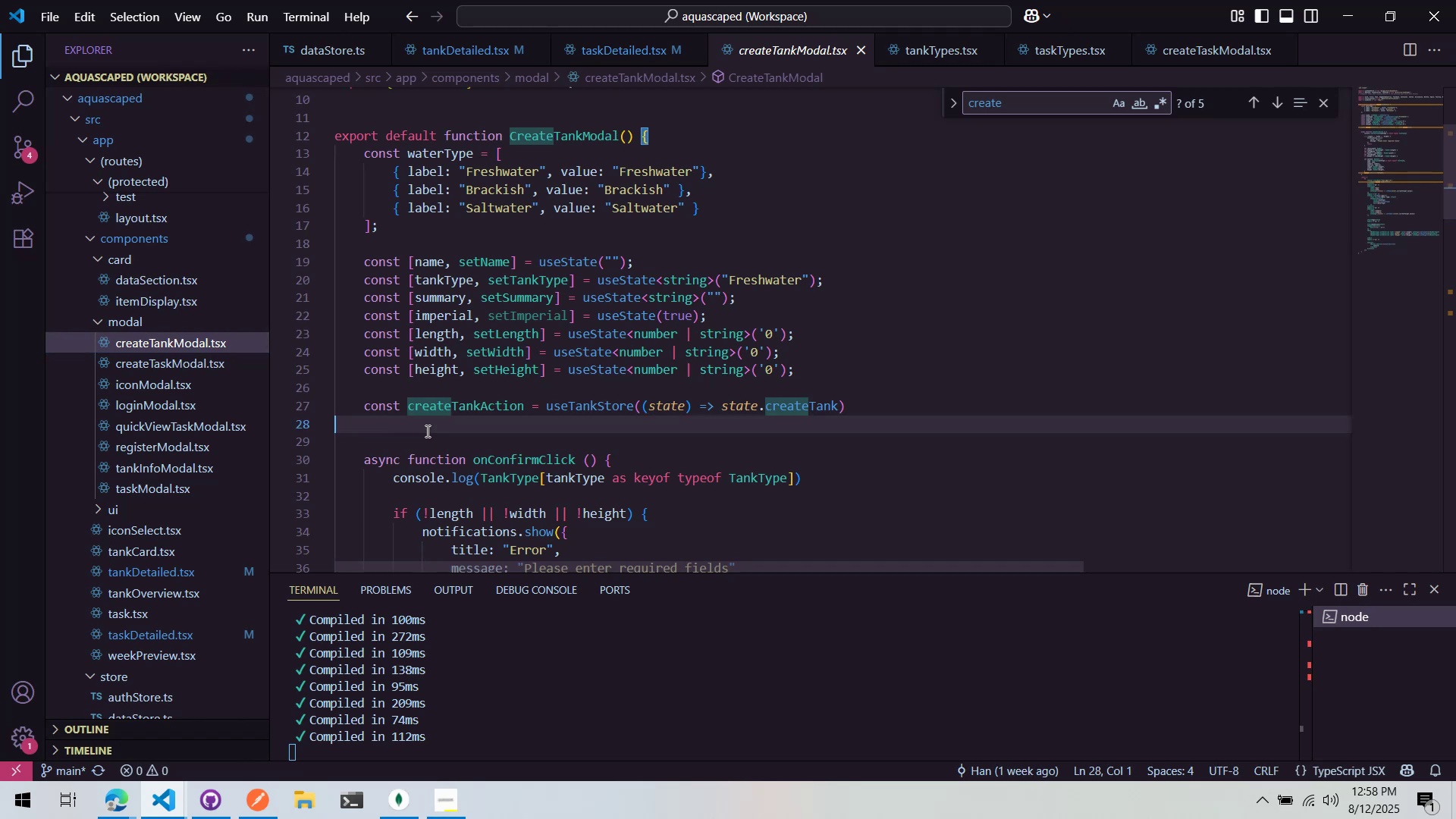 
key(Tab)
type(const)
 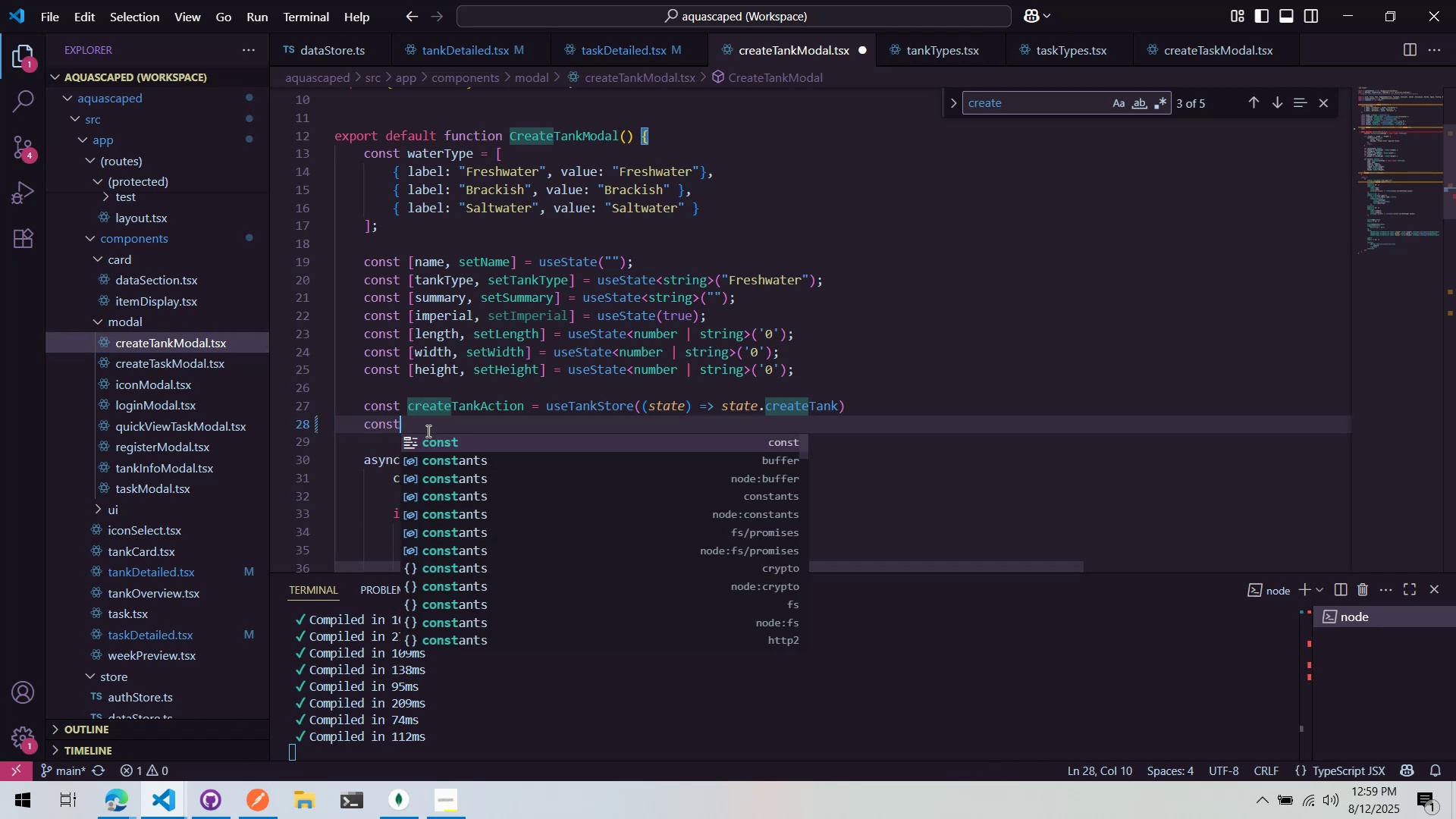 
key(Control+Backspace)
 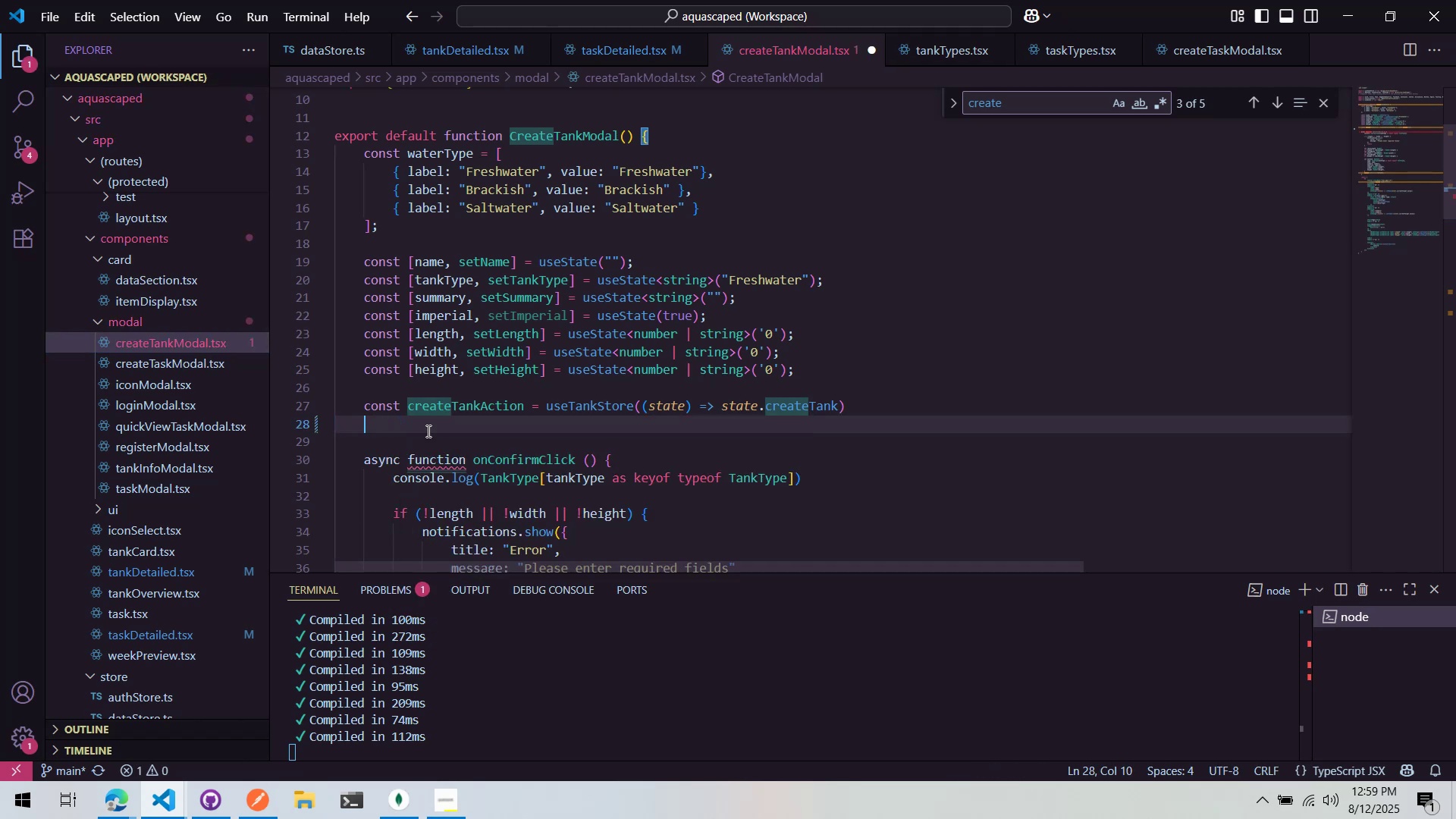 
key(Control+Backspace)
 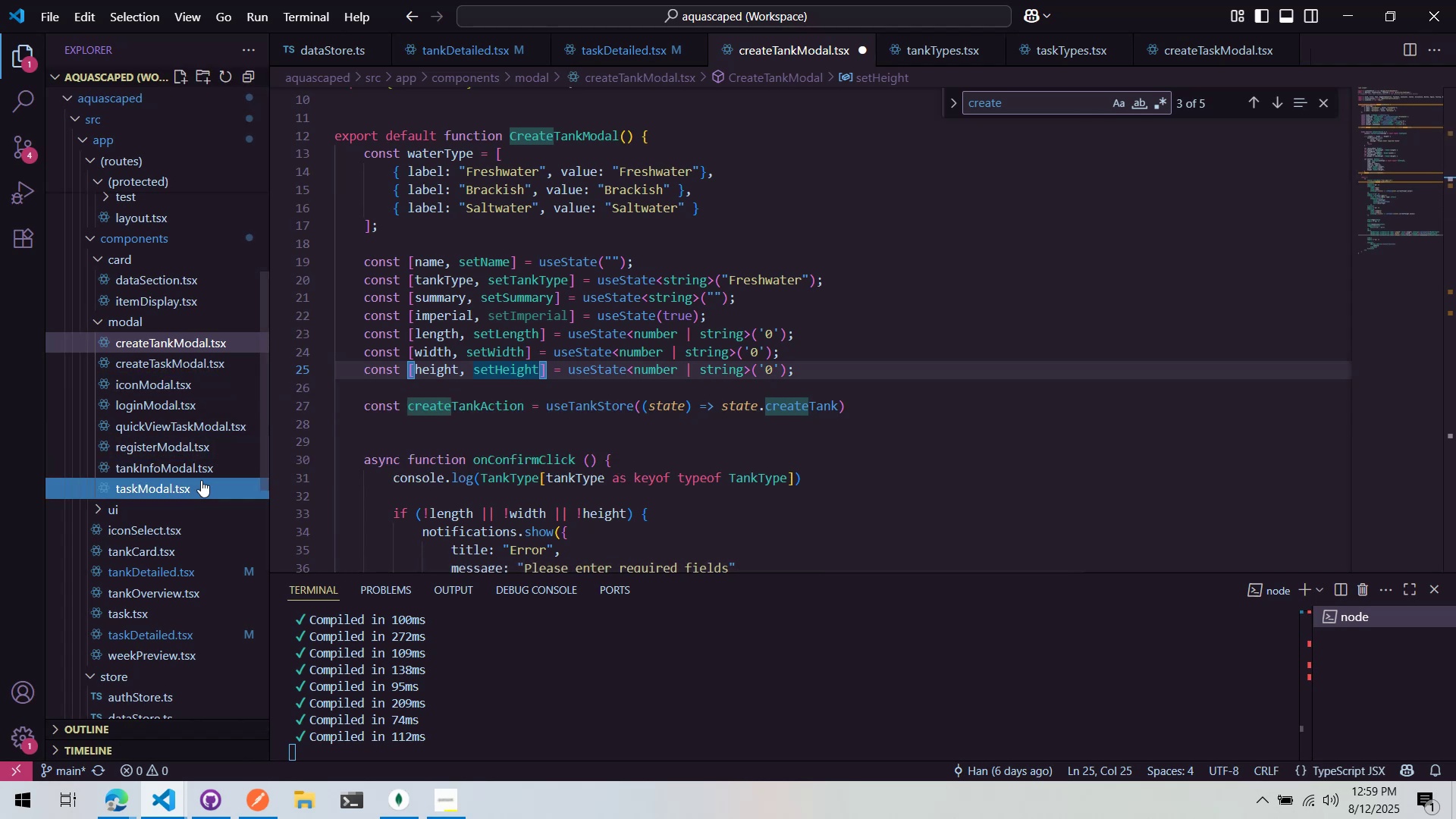 
wait(5.43)
 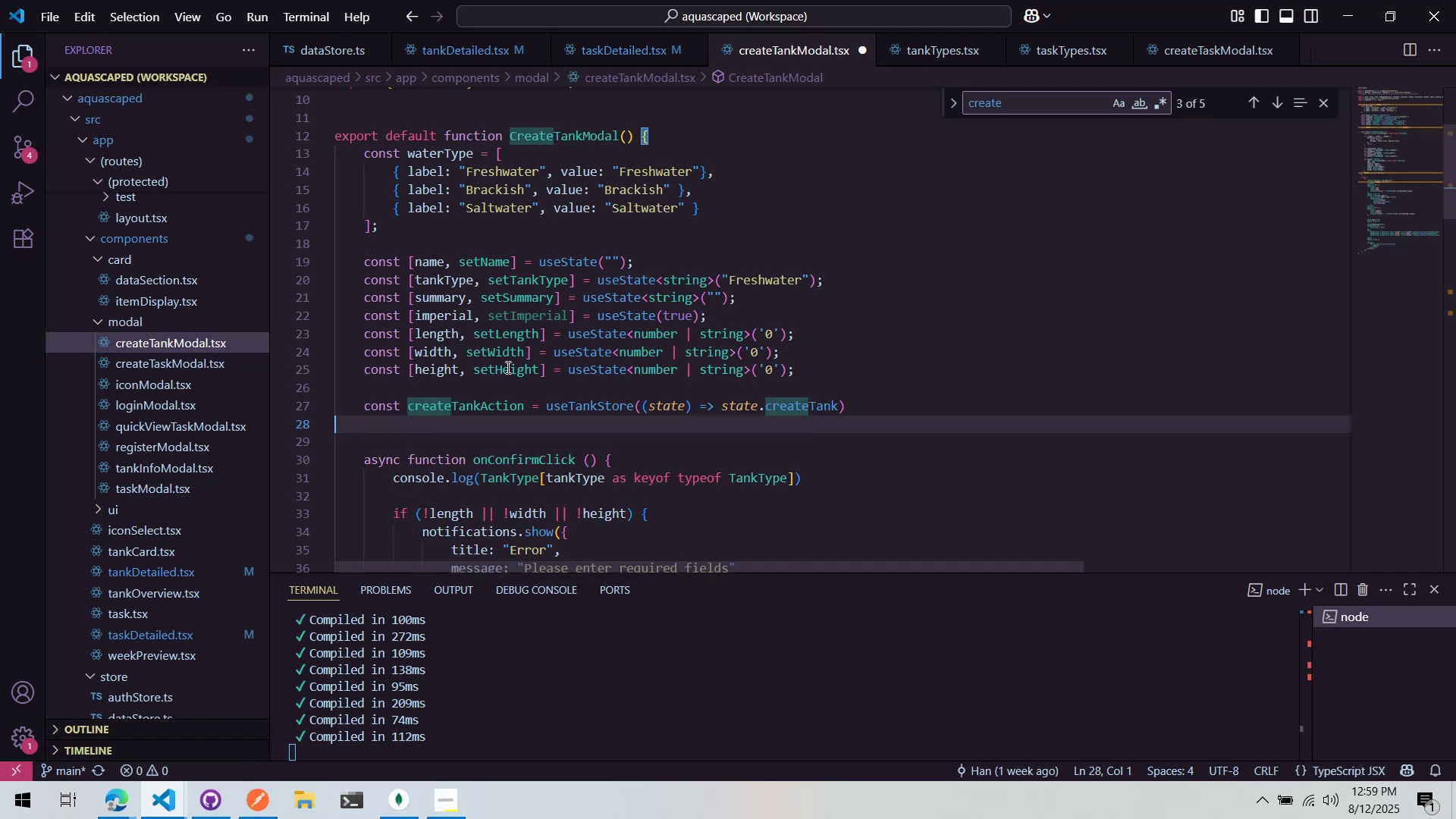 
left_click([202, 369])
 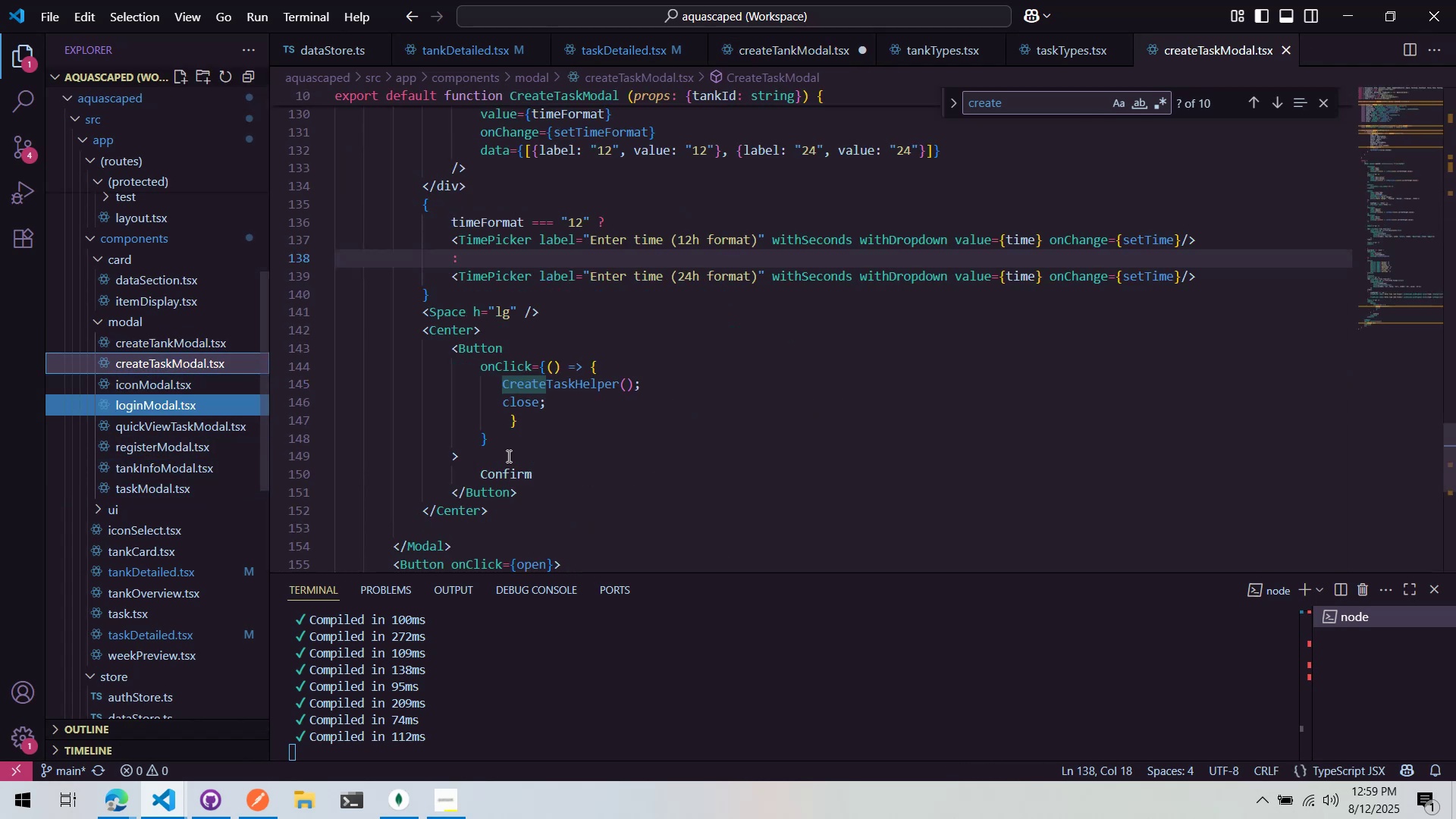 
scroll: coordinate [524, 449], scroll_direction: up, amount: 5.0
 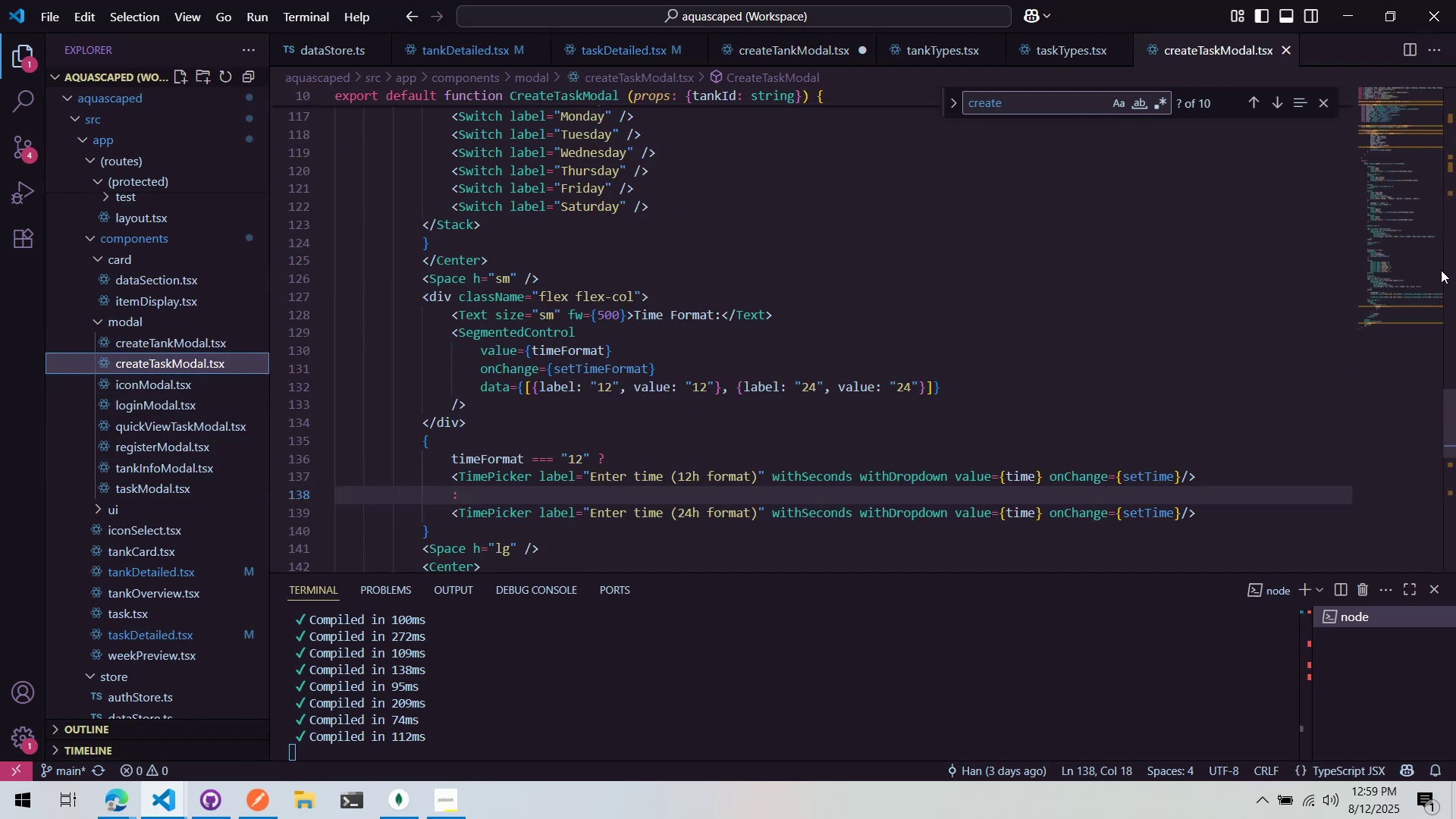 
left_click_drag(start_coordinate=[1430, 297], to_coordinate=[1413, 161])
 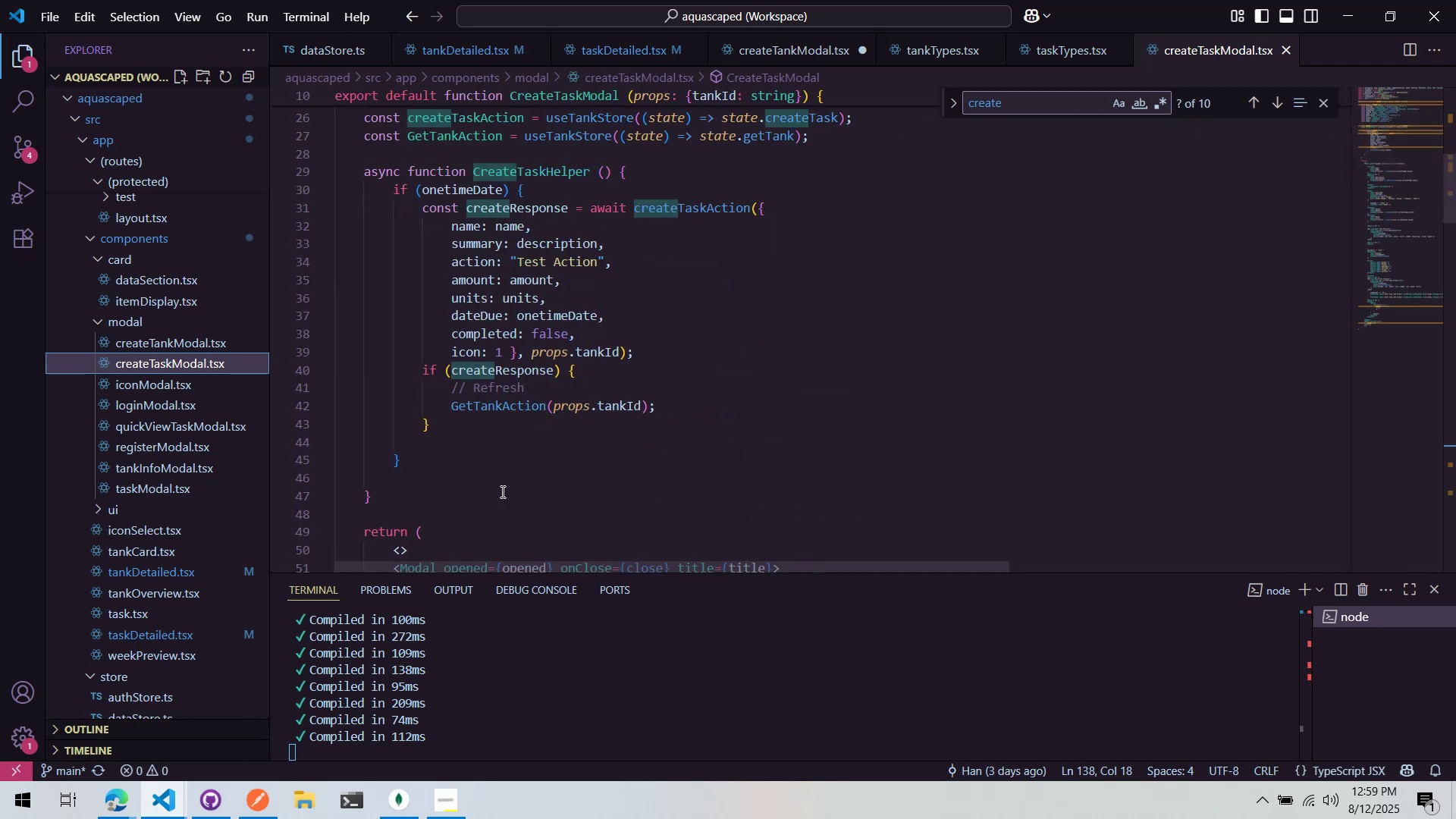 
left_click([496, 489])
 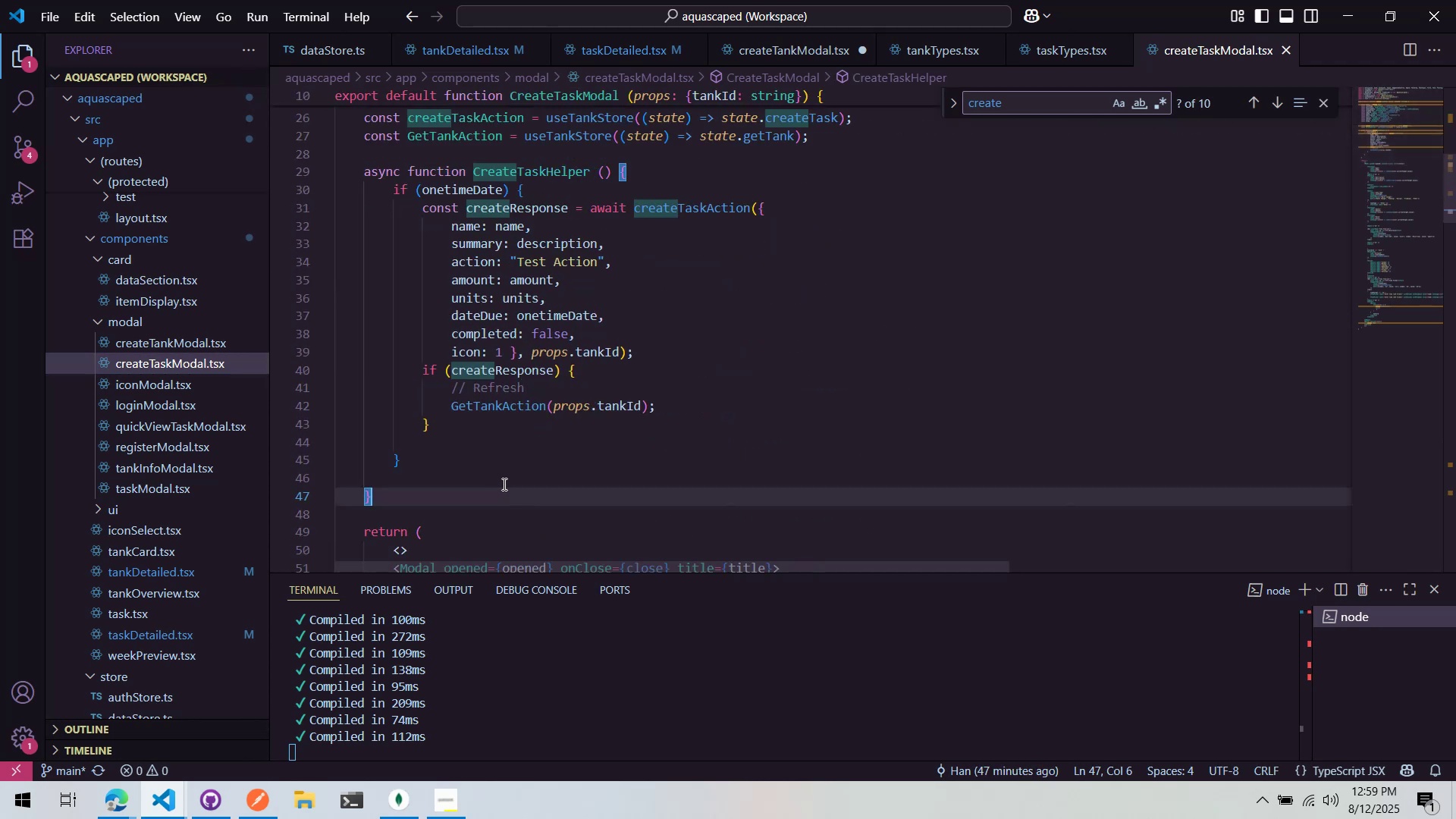 
scroll: coordinate [529, 490], scroll_direction: up, amount: 2.0
 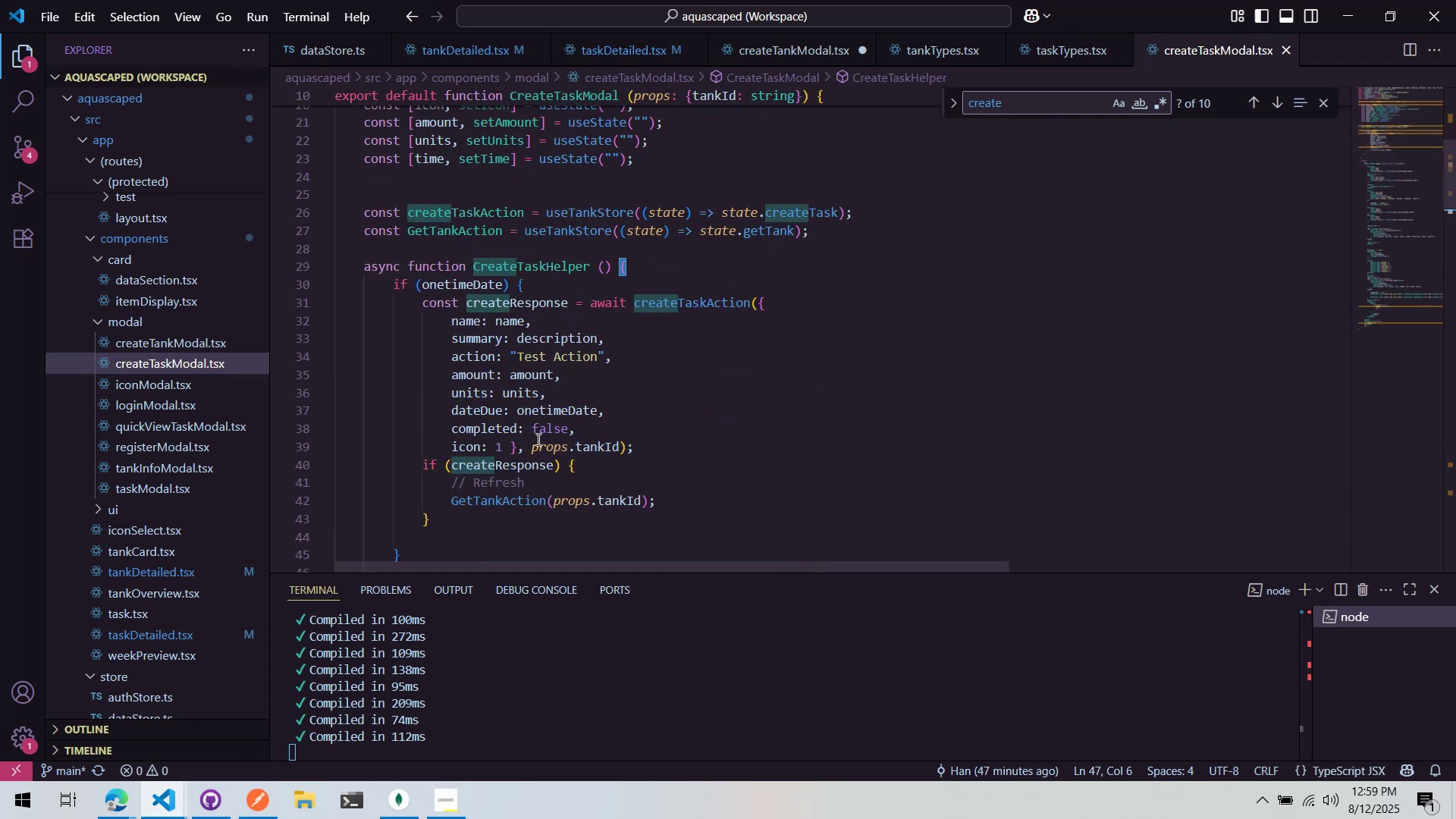 
scroll: coordinate [559, 447], scroll_direction: down, amount: 1.0
 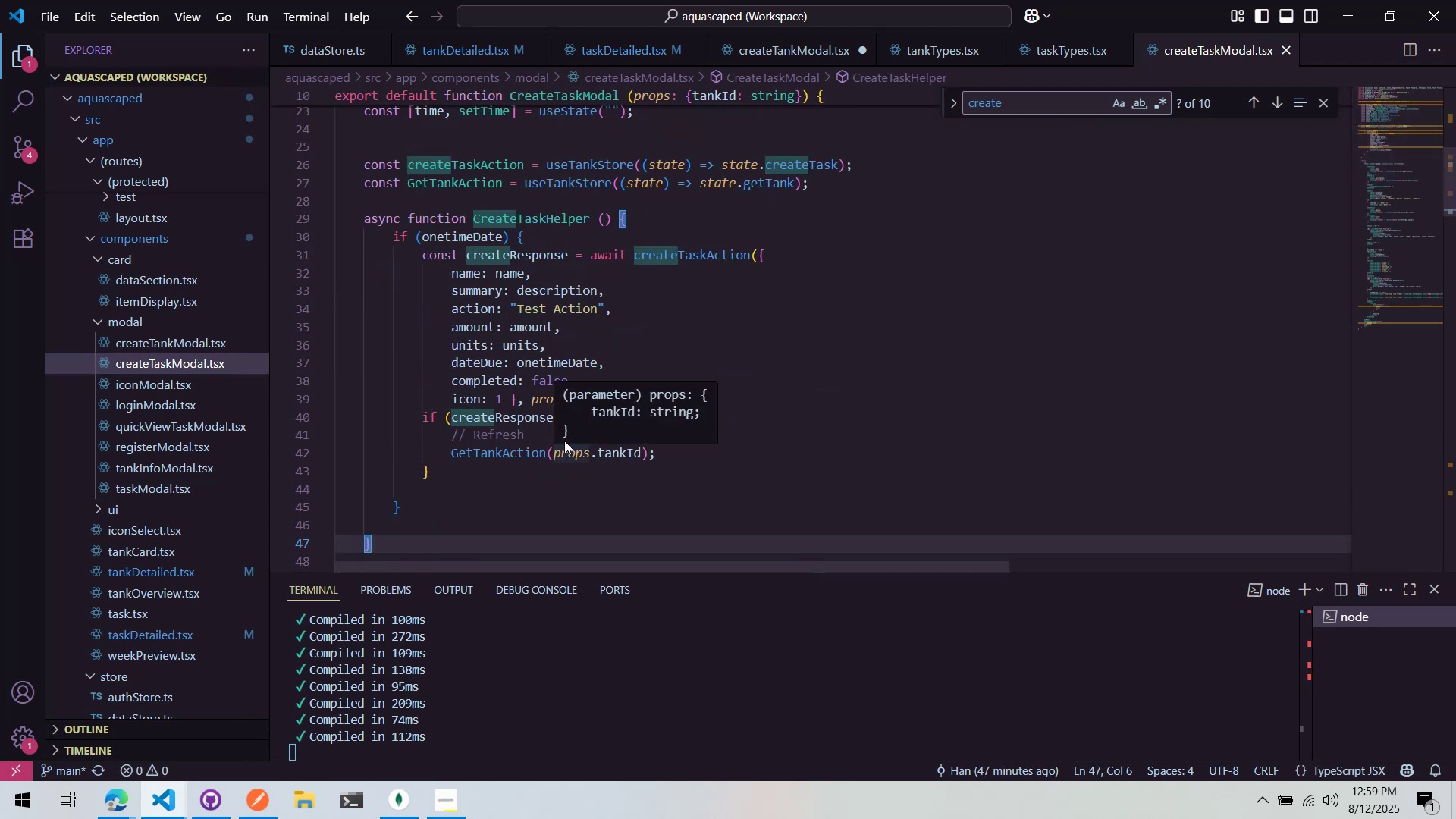 
scroll: coordinate [507, 434], scroll_direction: up, amount: 2.0
 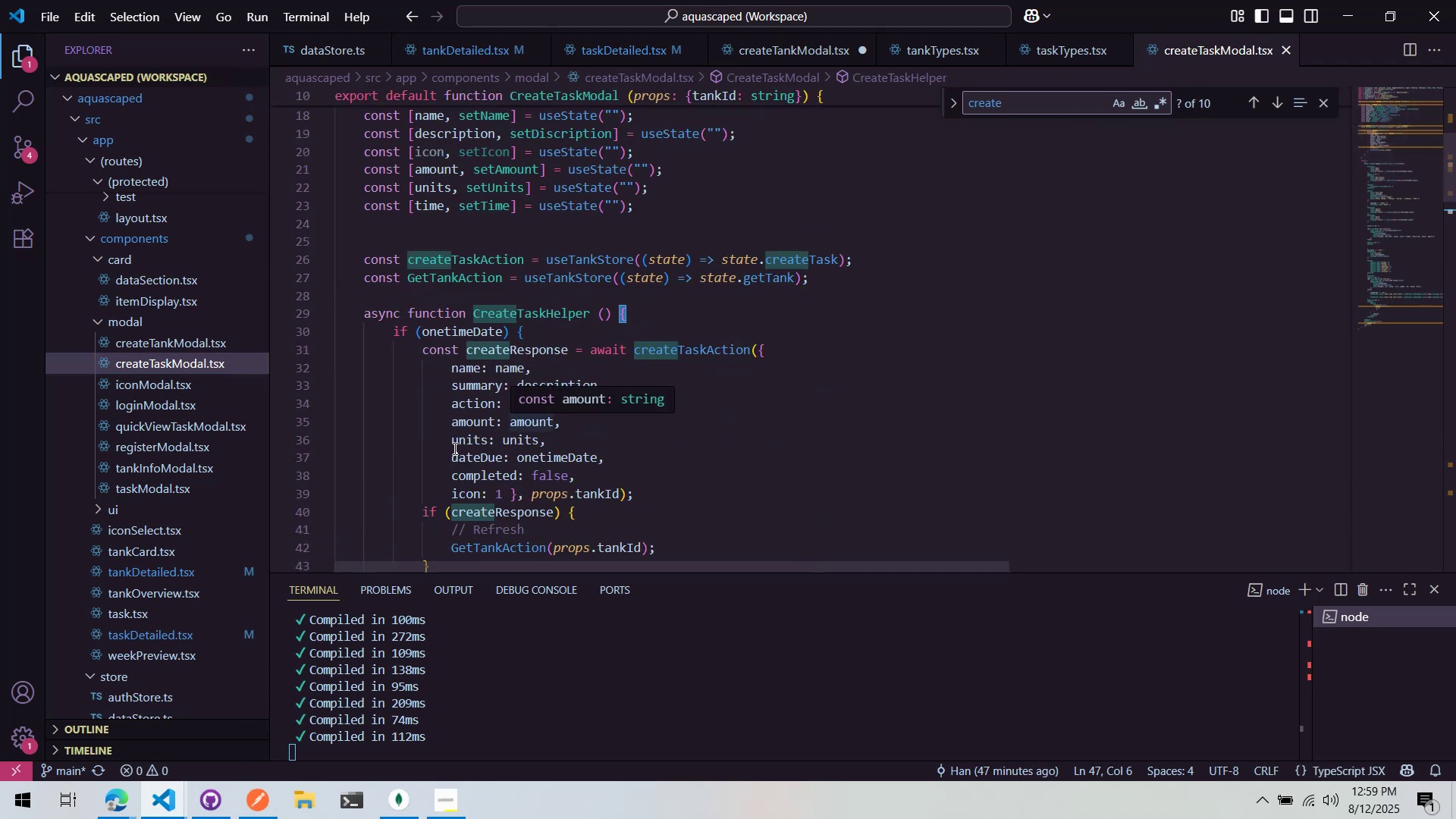 
scroll: coordinate [463, 439], scroll_direction: down, amount: 3.0
 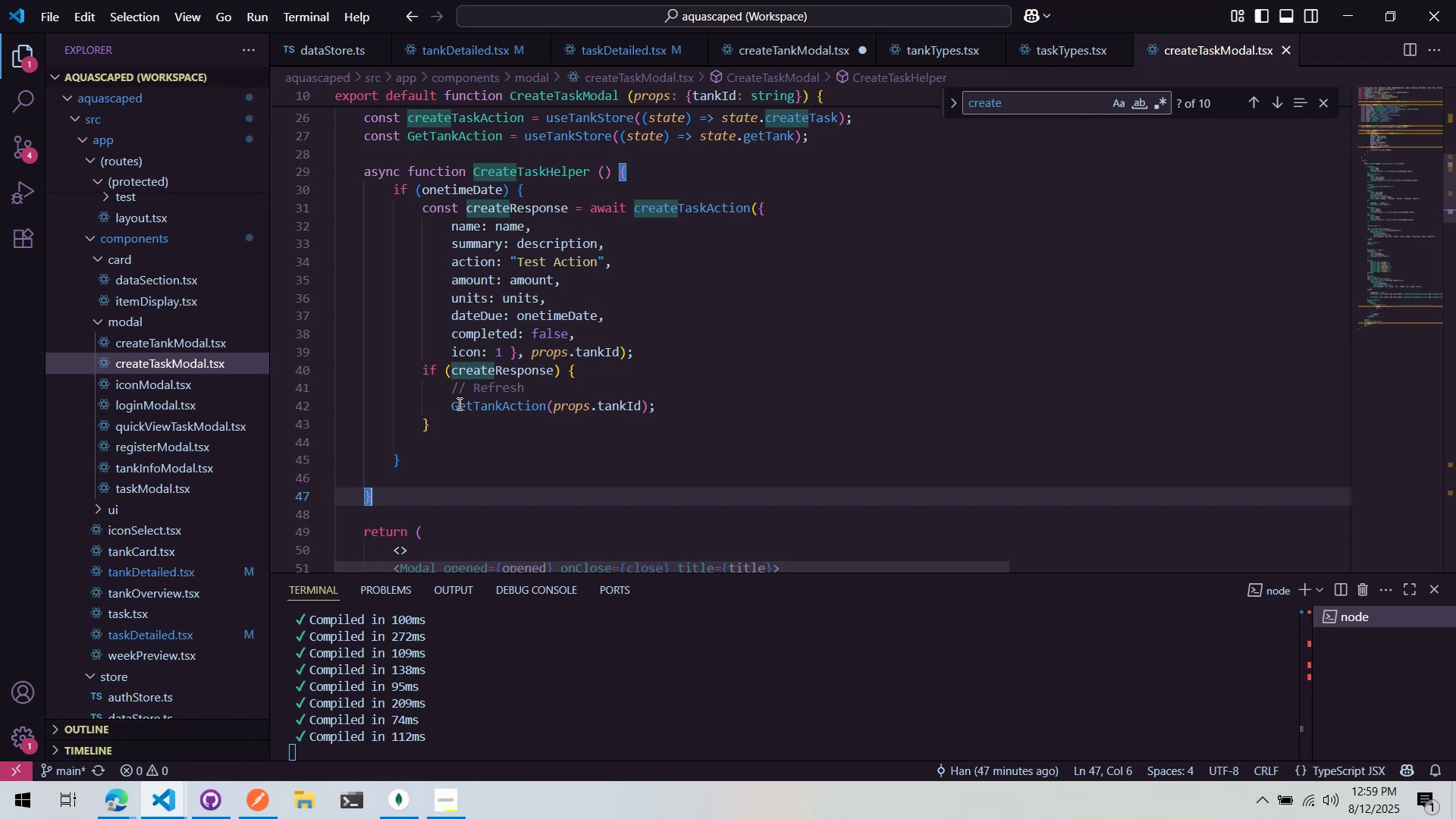 
key(Enter)
 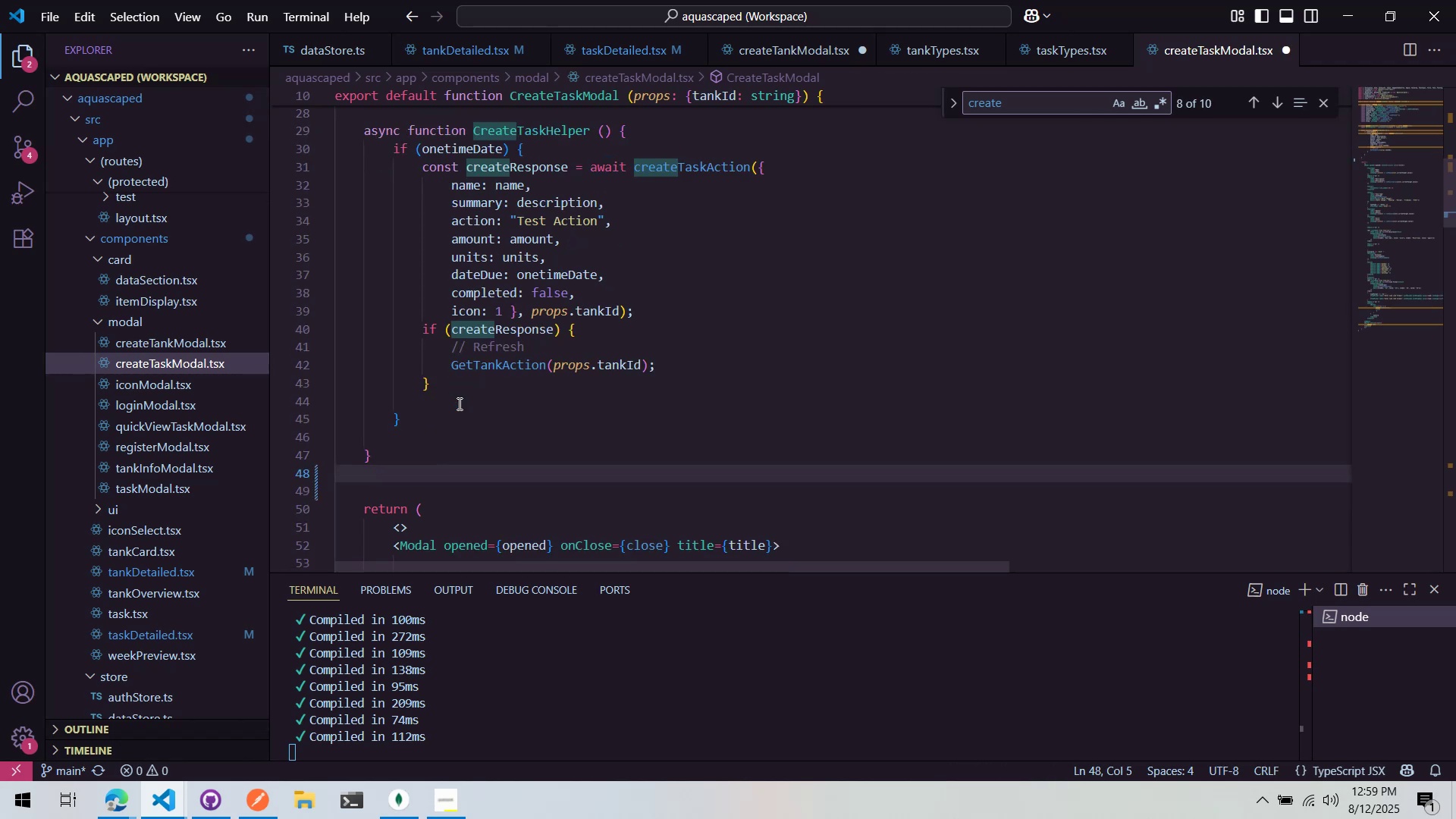 
key(Tab)
 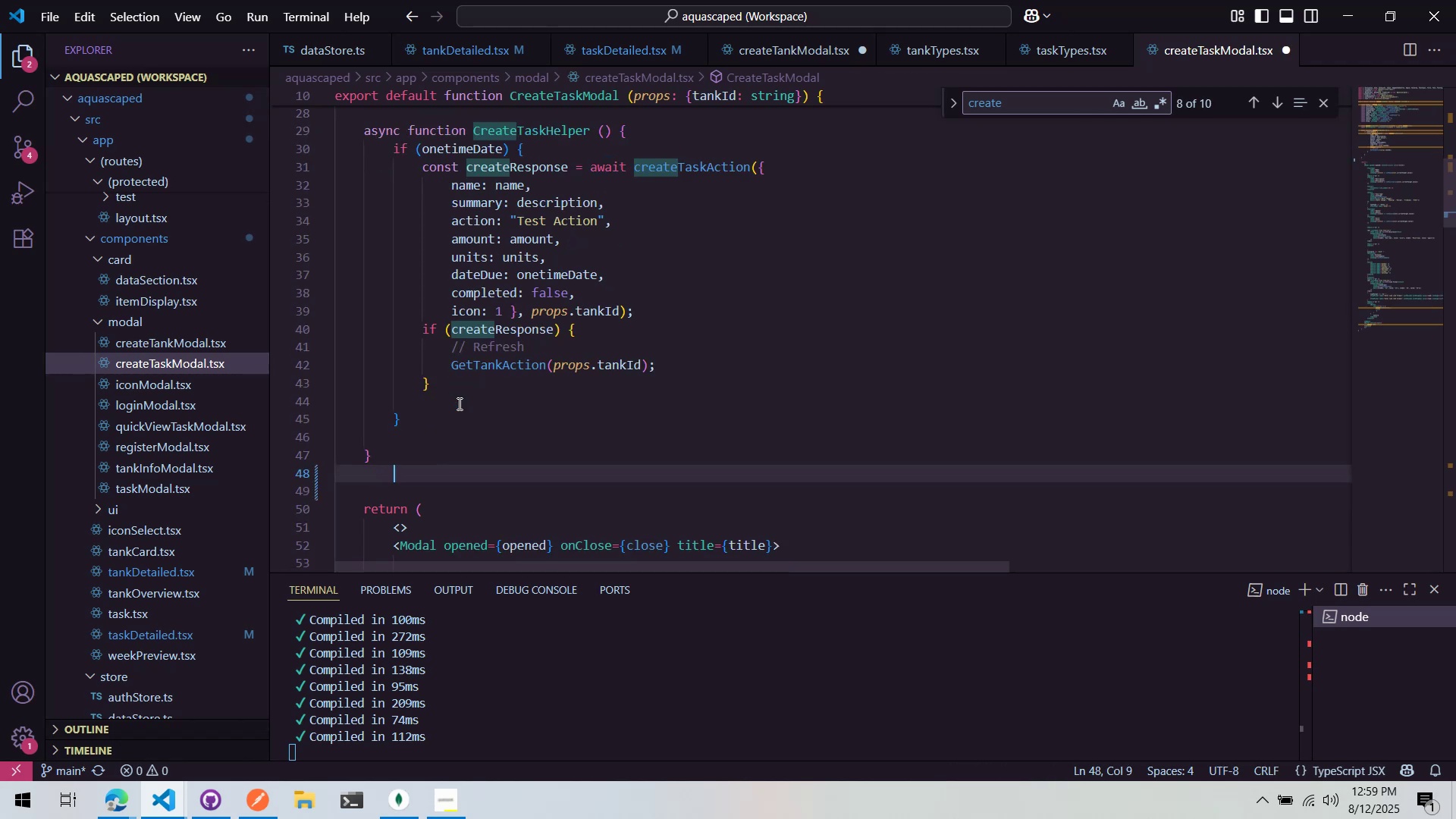 
hold_key(key=AltLeft, duration=0.49)
 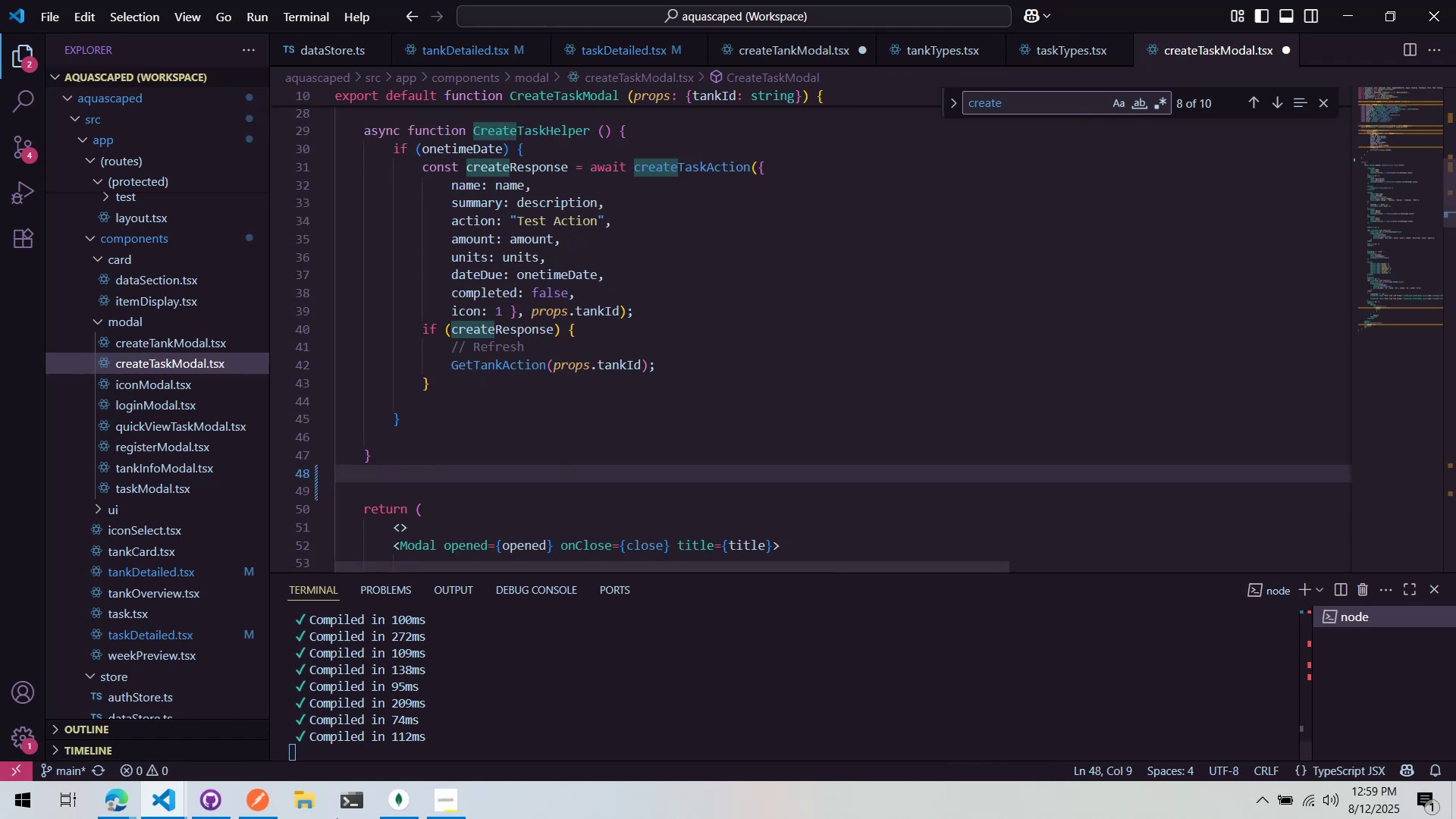 
left_click([391, 818])
 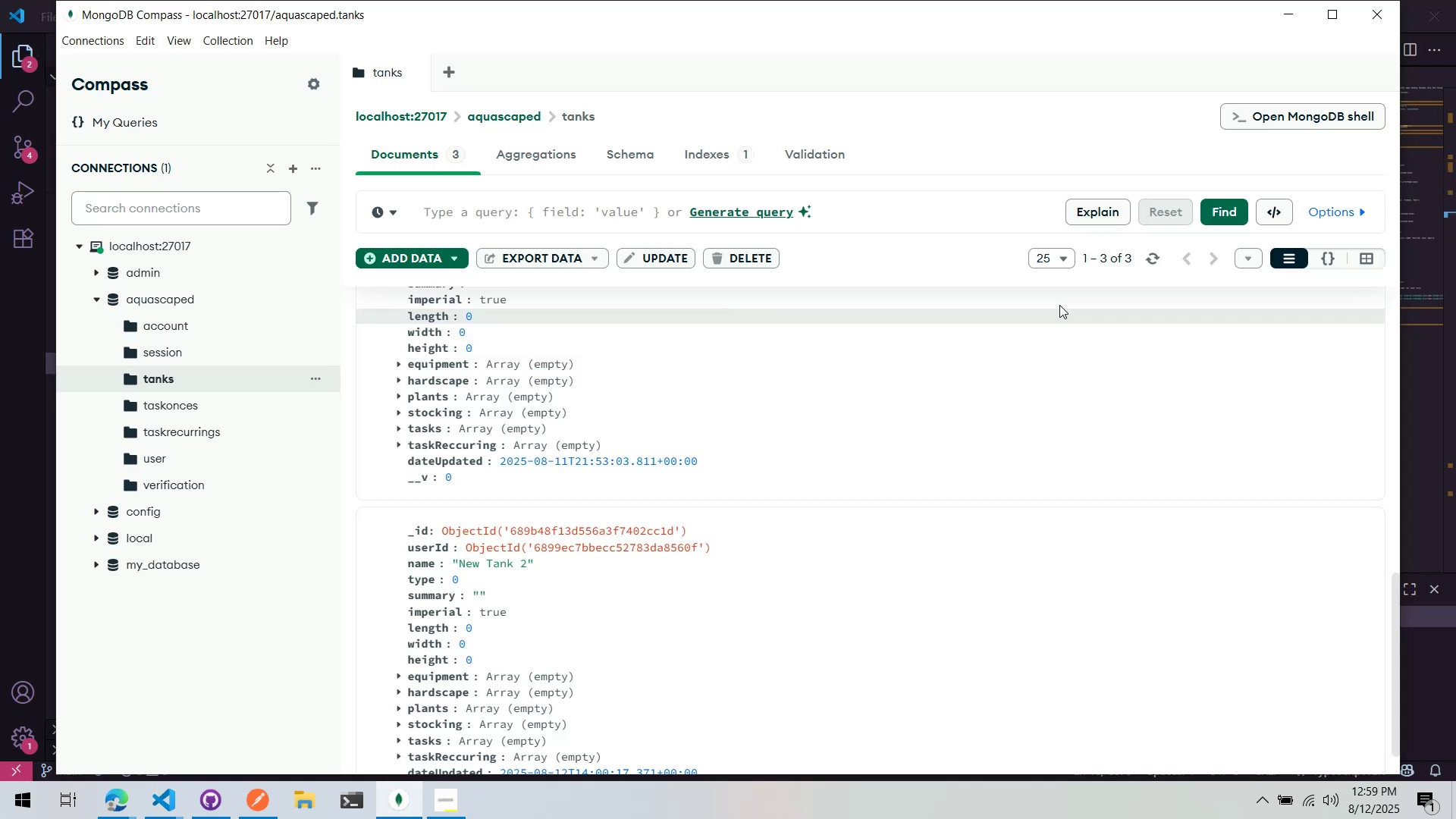 
left_click([1163, 257])
 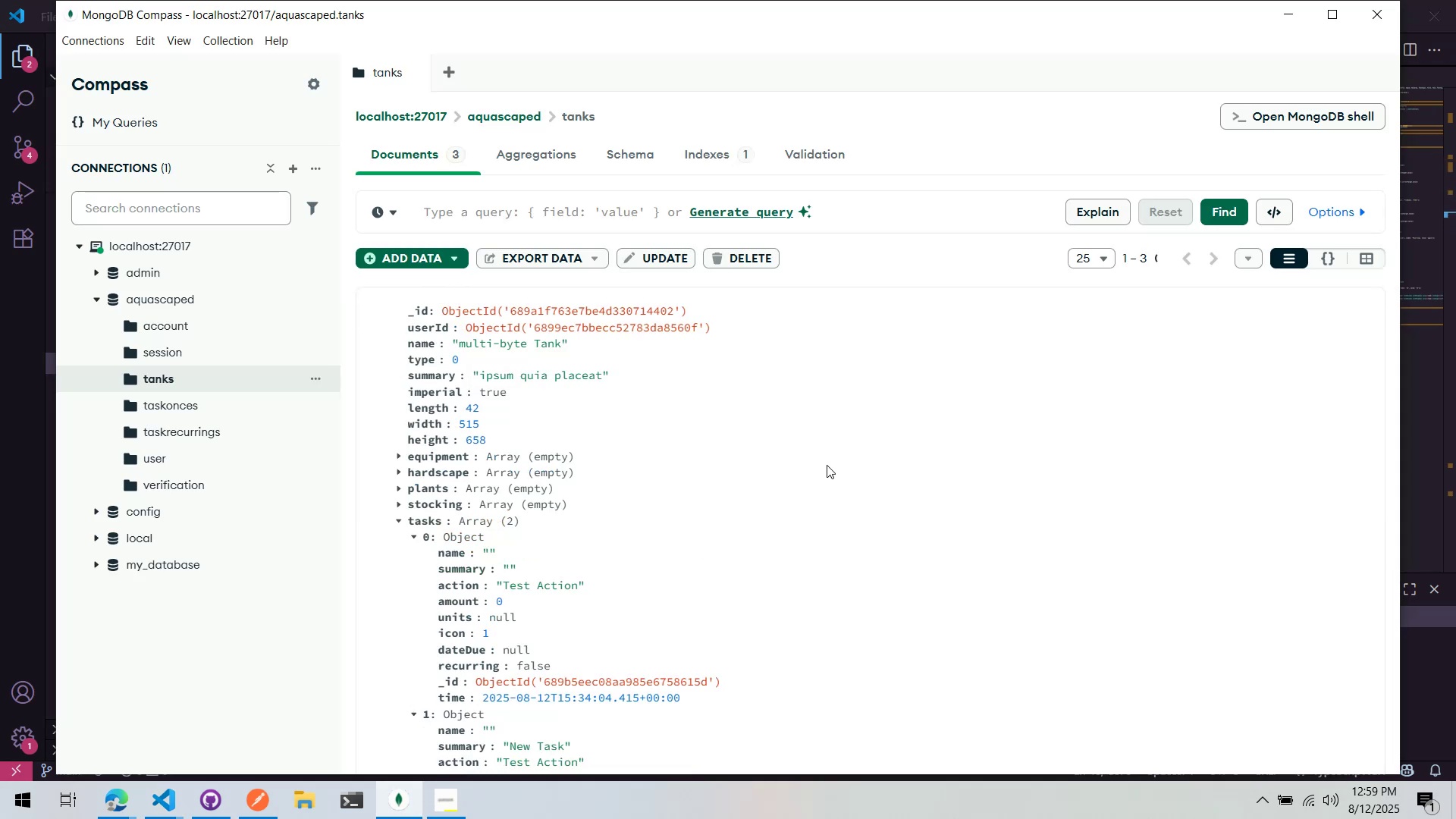 
scroll: coordinate [615, 466], scroll_direction: up, amount: 1.0
 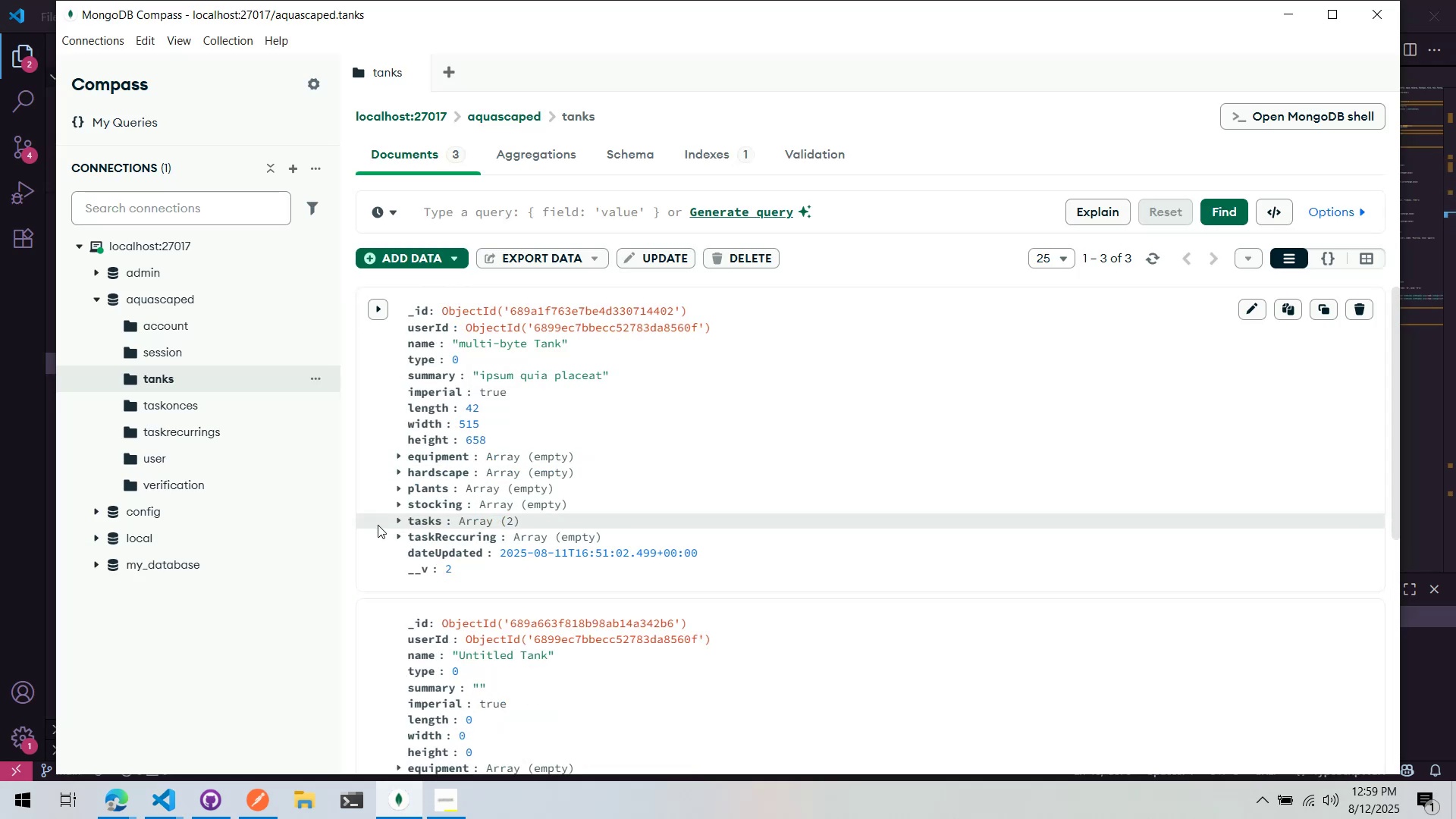 
left_click([397, 524])
 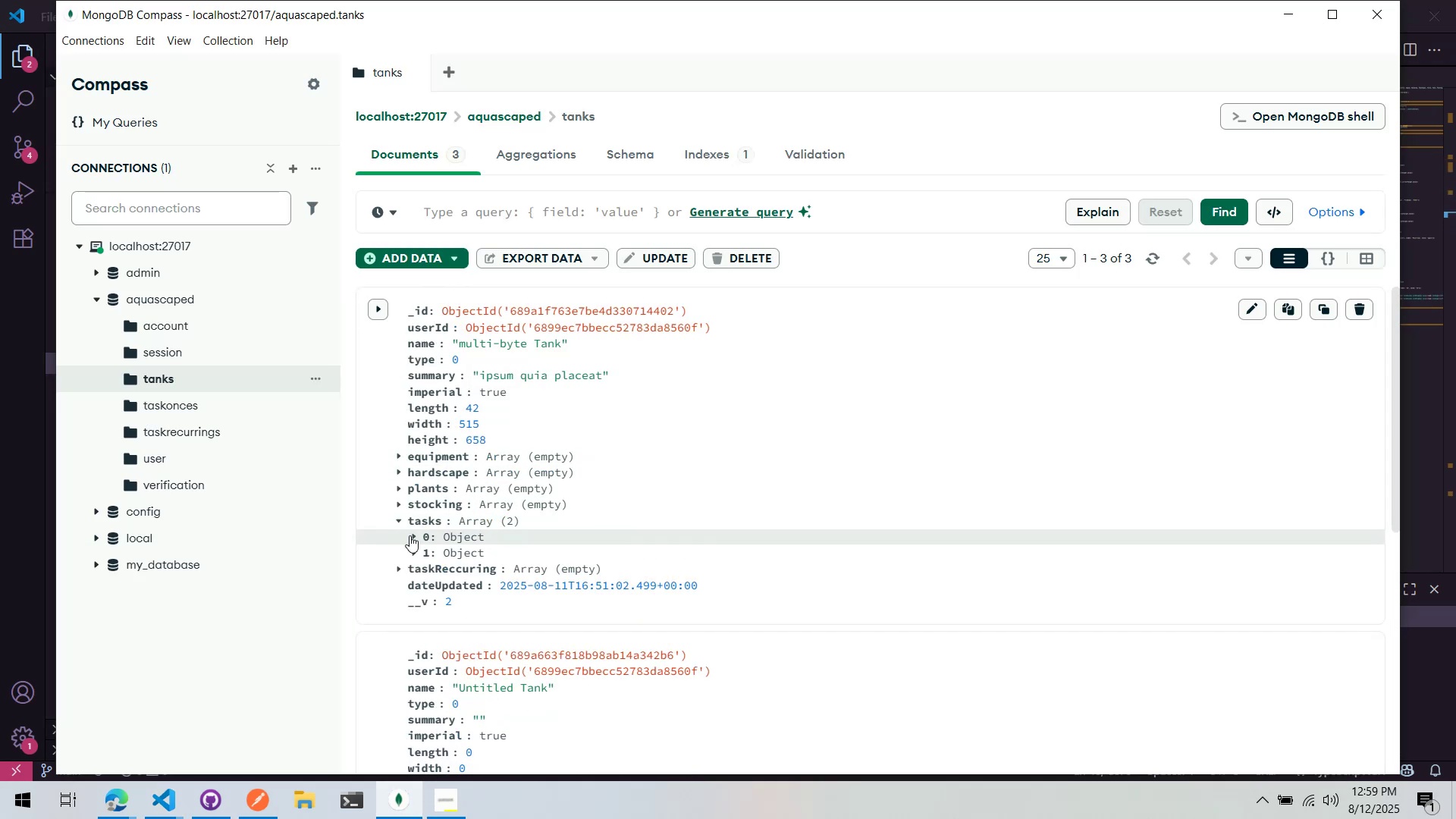 
right_click([410, 535])
 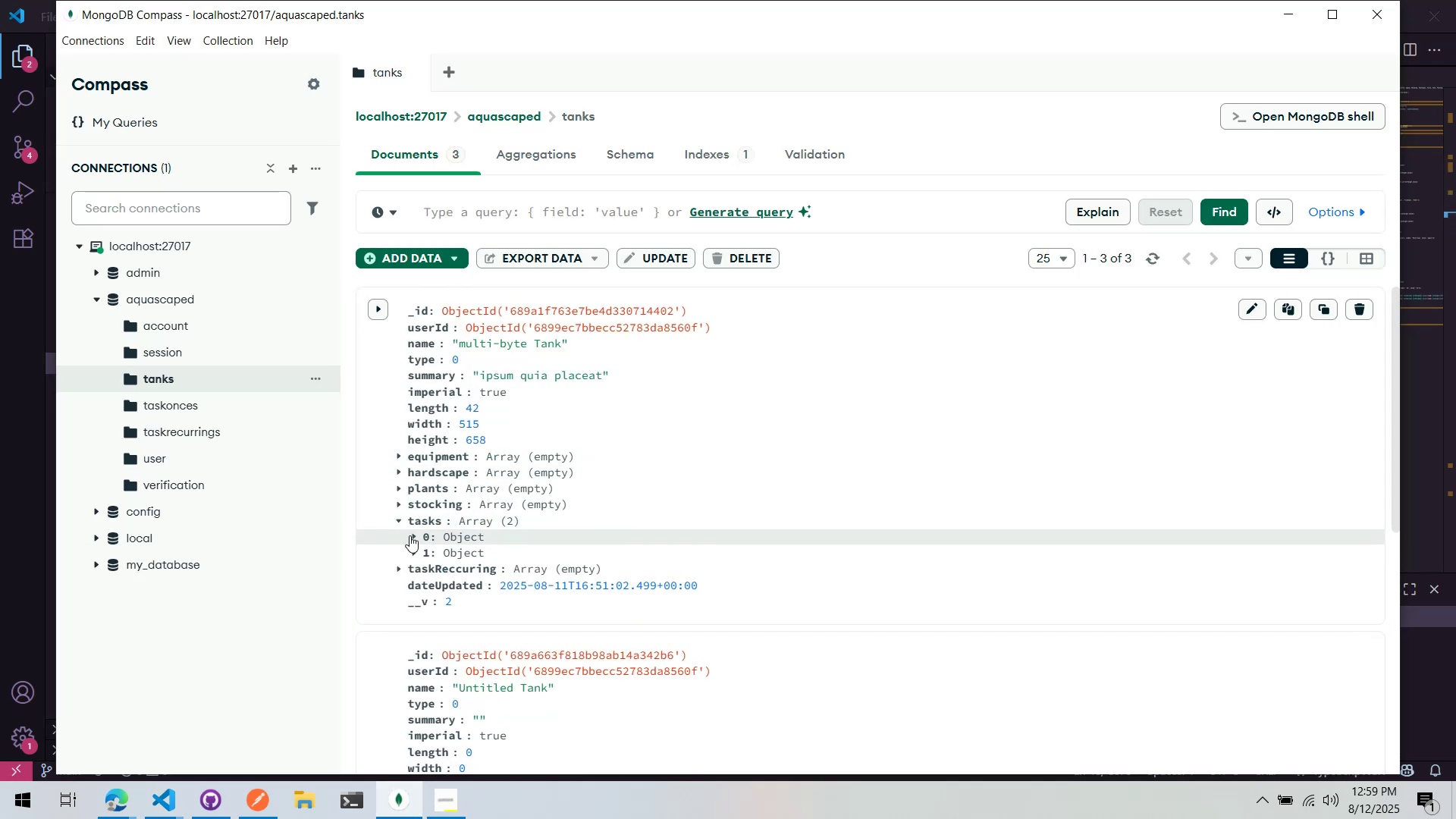 
left_click([410, 535])
 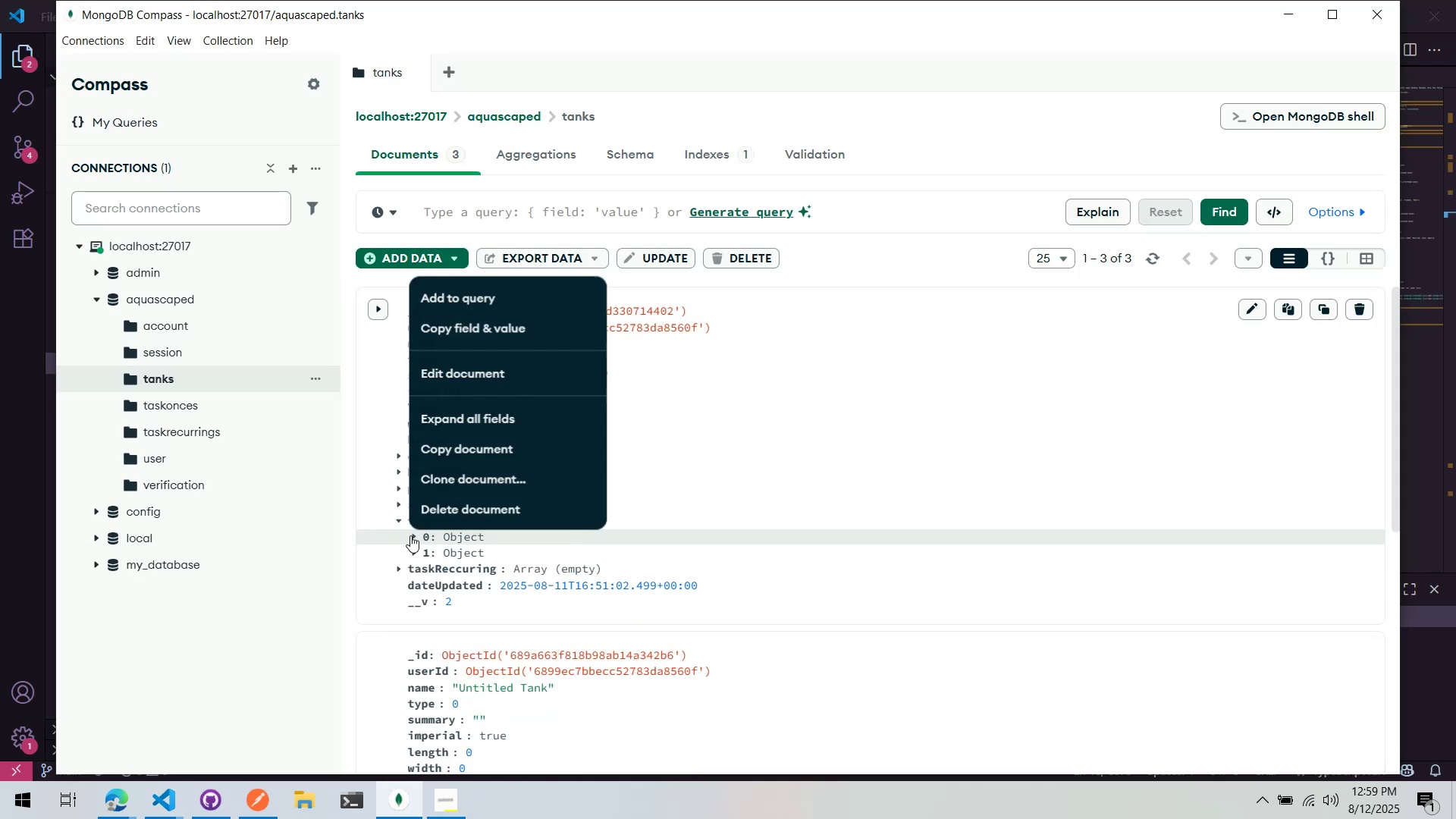 
left_click([410, 535])
 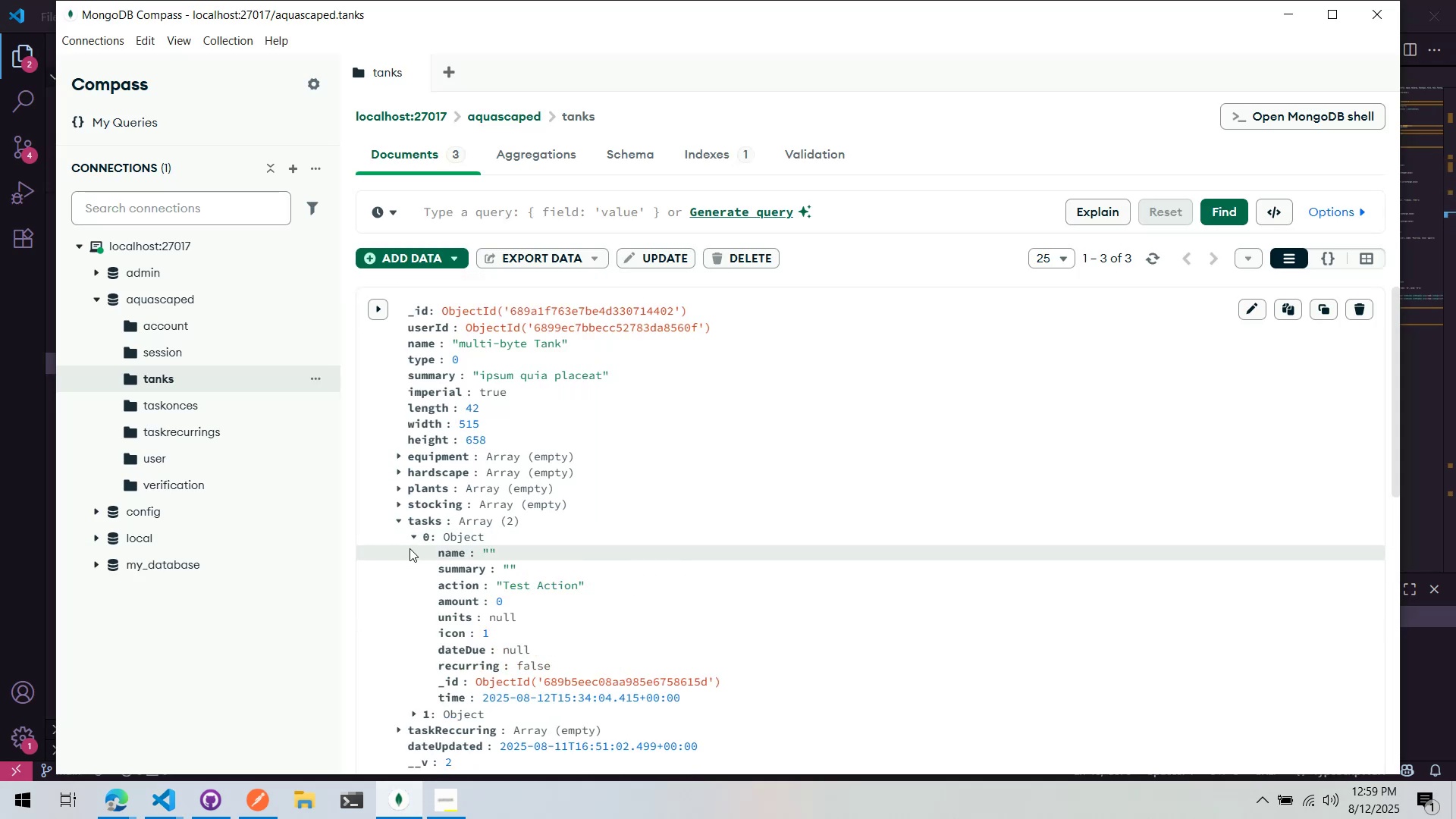 
scroll: coordinate [412, 544], scroll_direction: down, amount: 2.0
 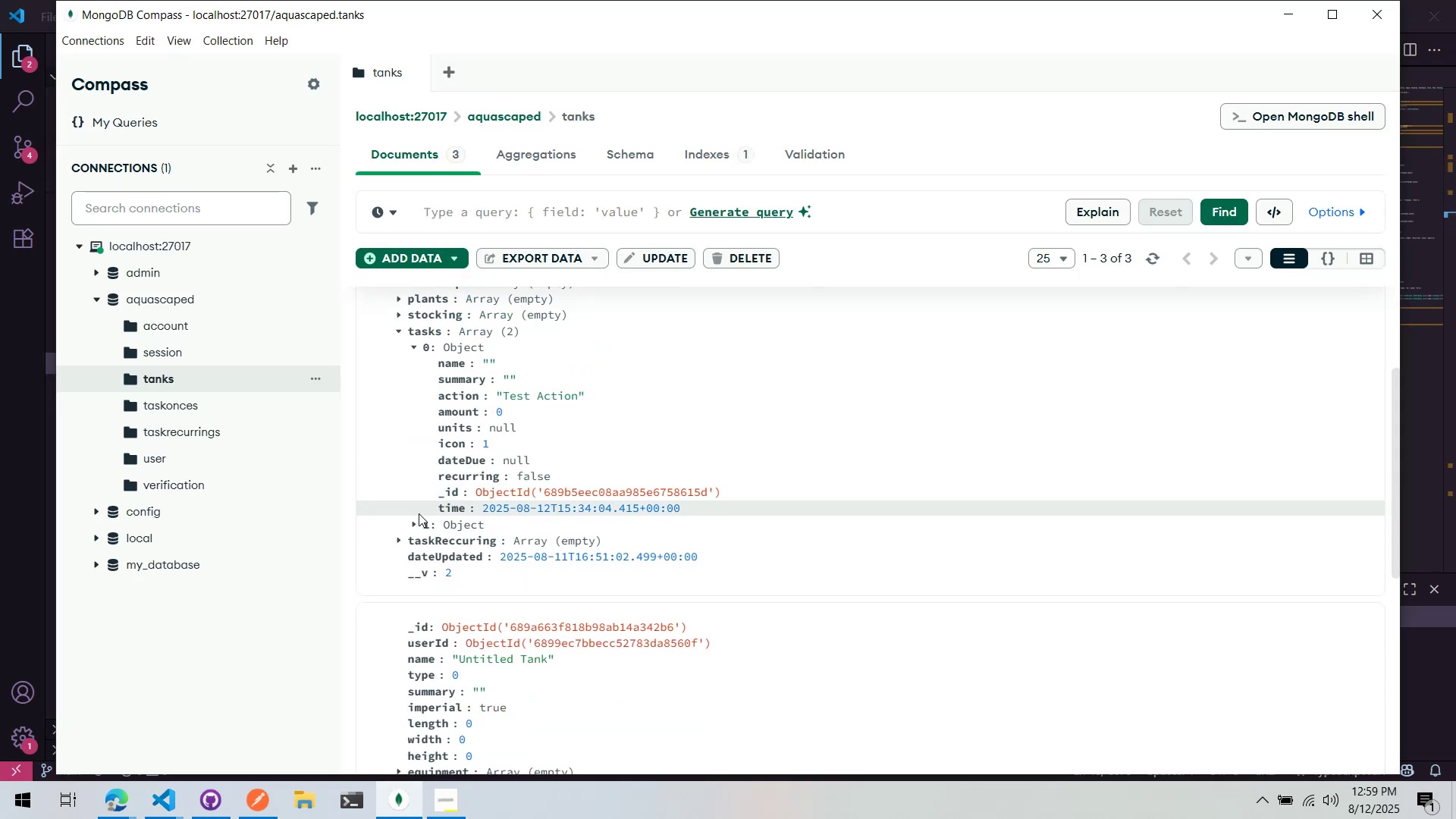 
left_click([412, 526])
 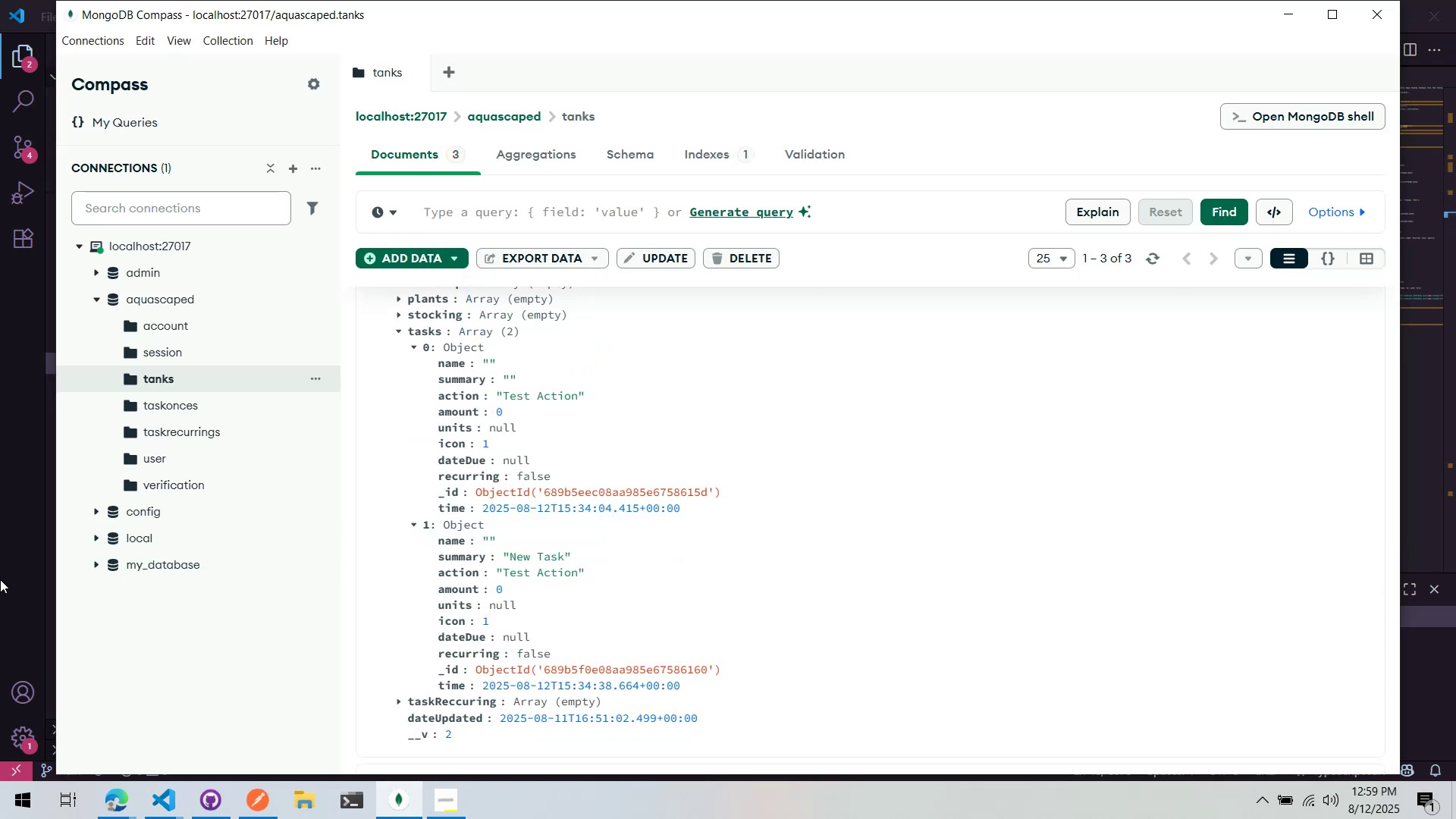 
left_click([29, 585])
 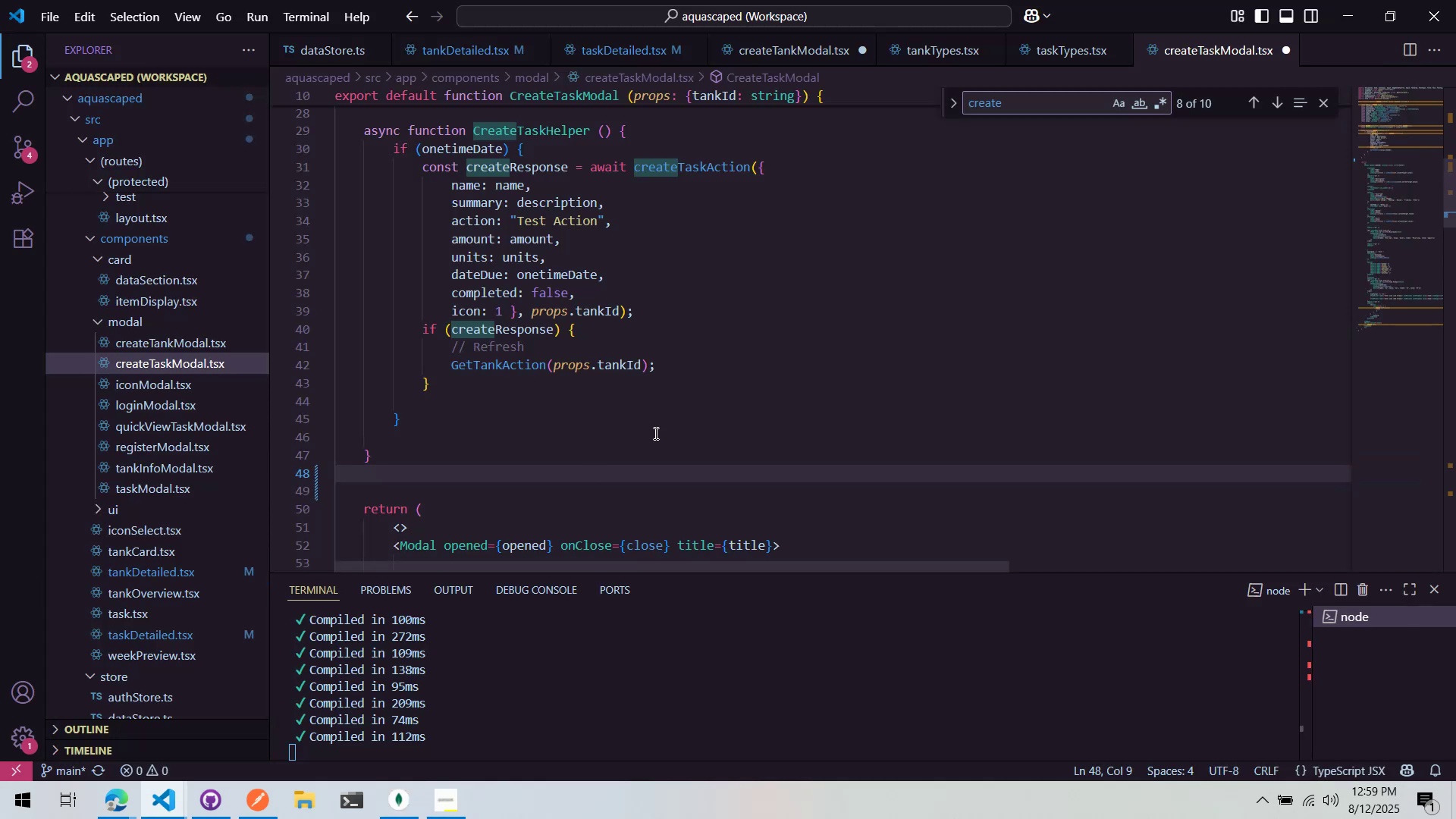 
scroll: coordinate [683, 366], scroll_direction: down, amount: 4.0
 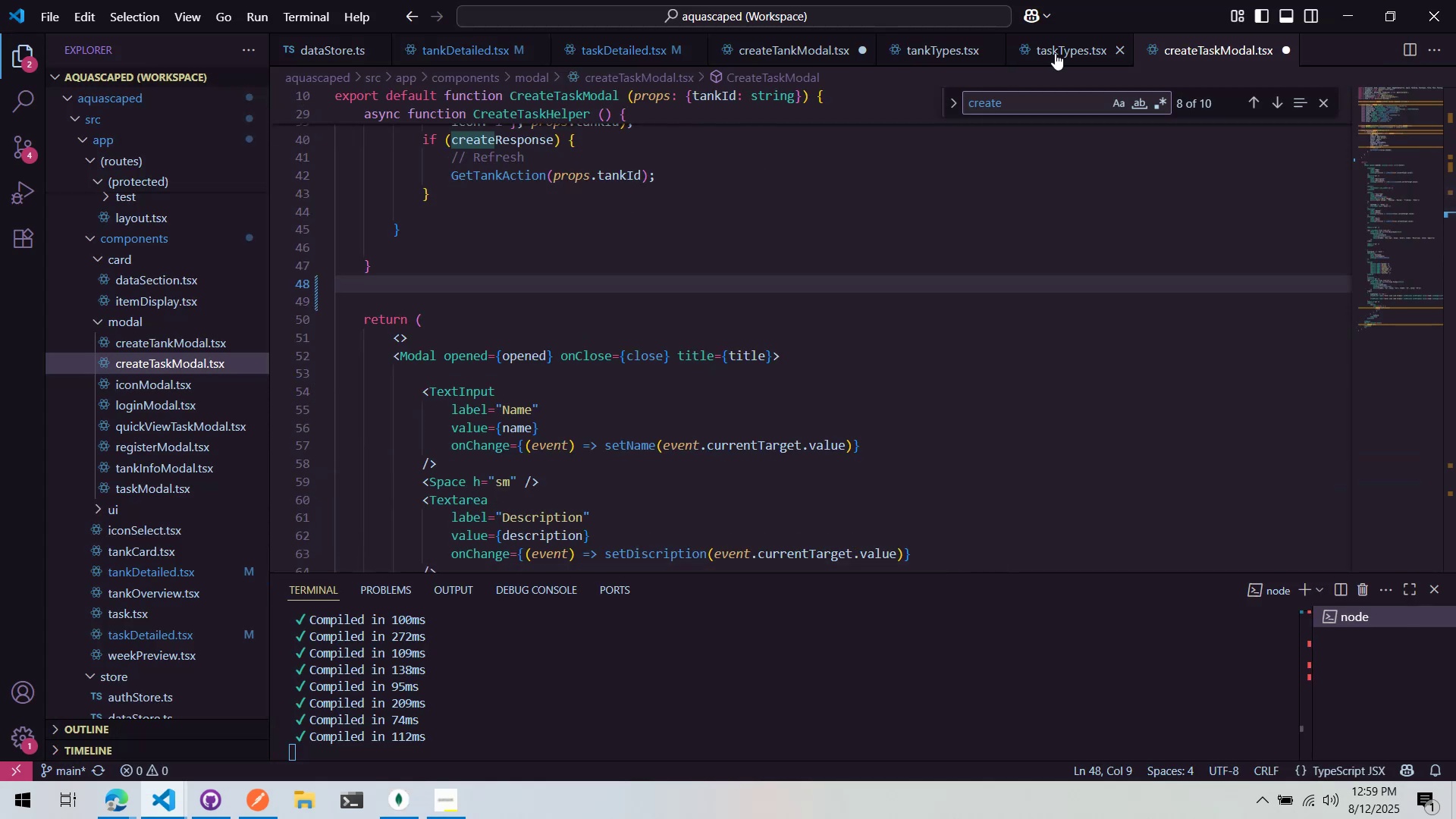 
middle_click([1051, 56])
 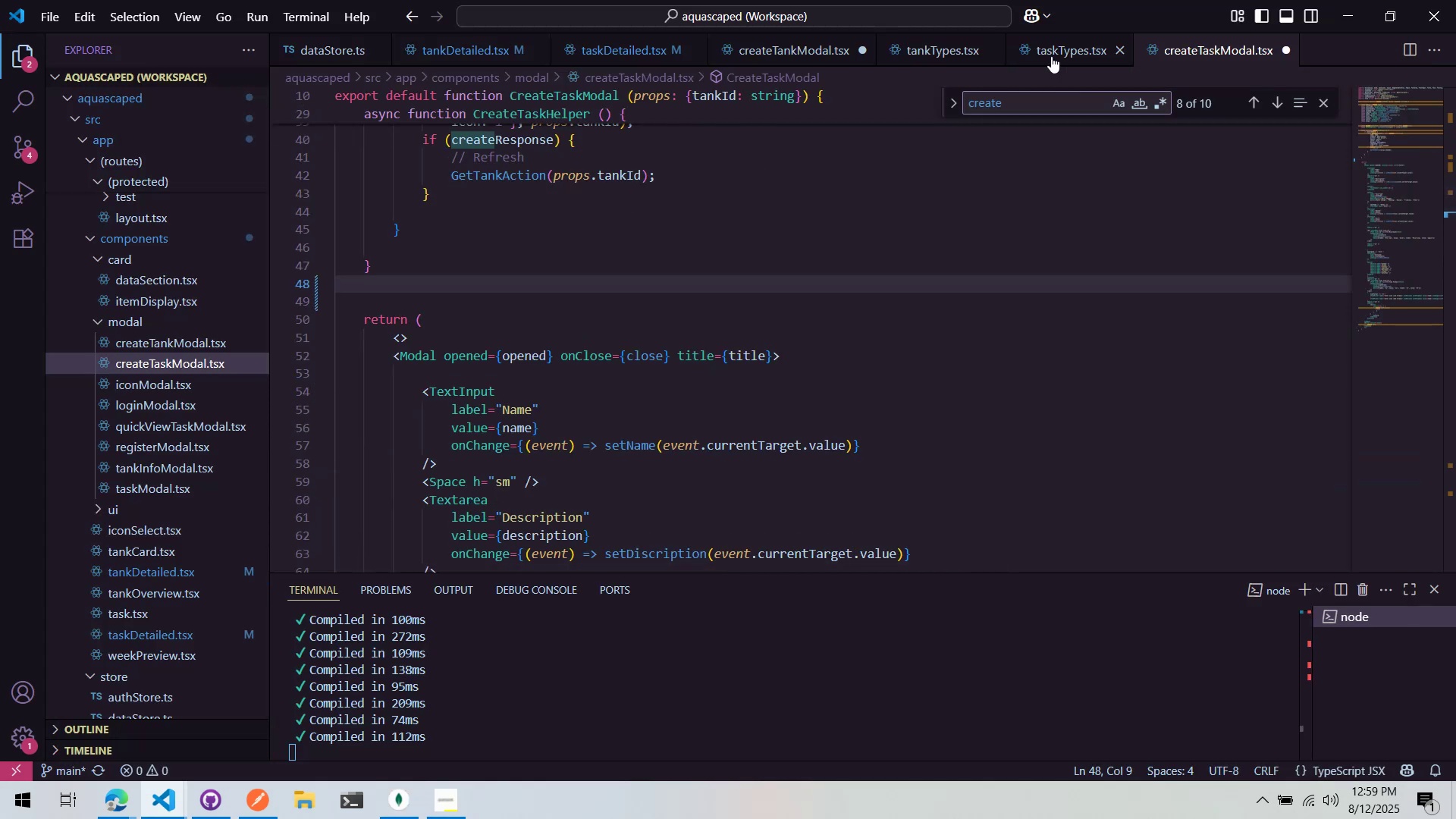 
scroll: coordinate [1051, 56], scroll_direction: down, amount: 1.0
 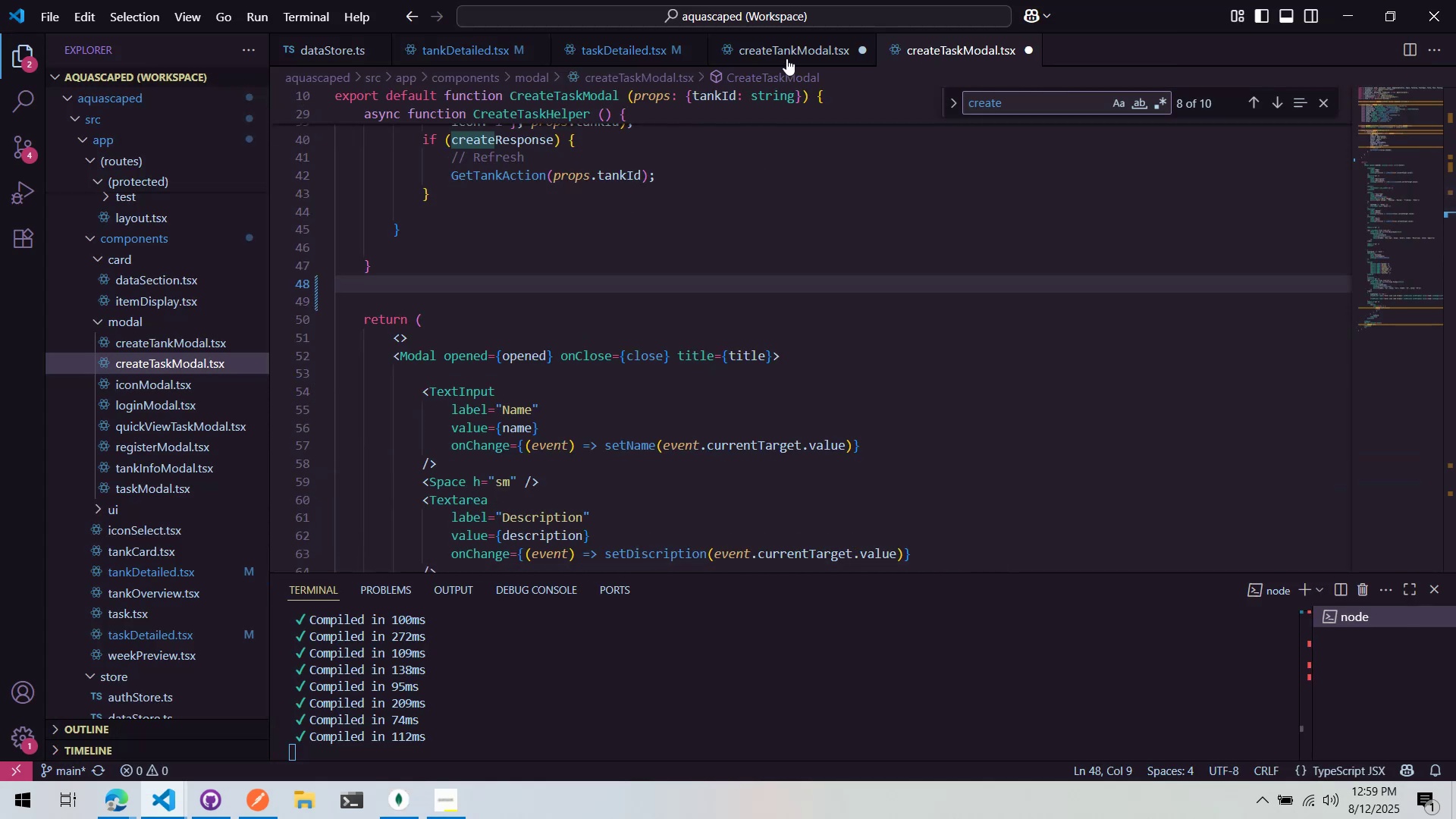 
middle_click([786, 58])
 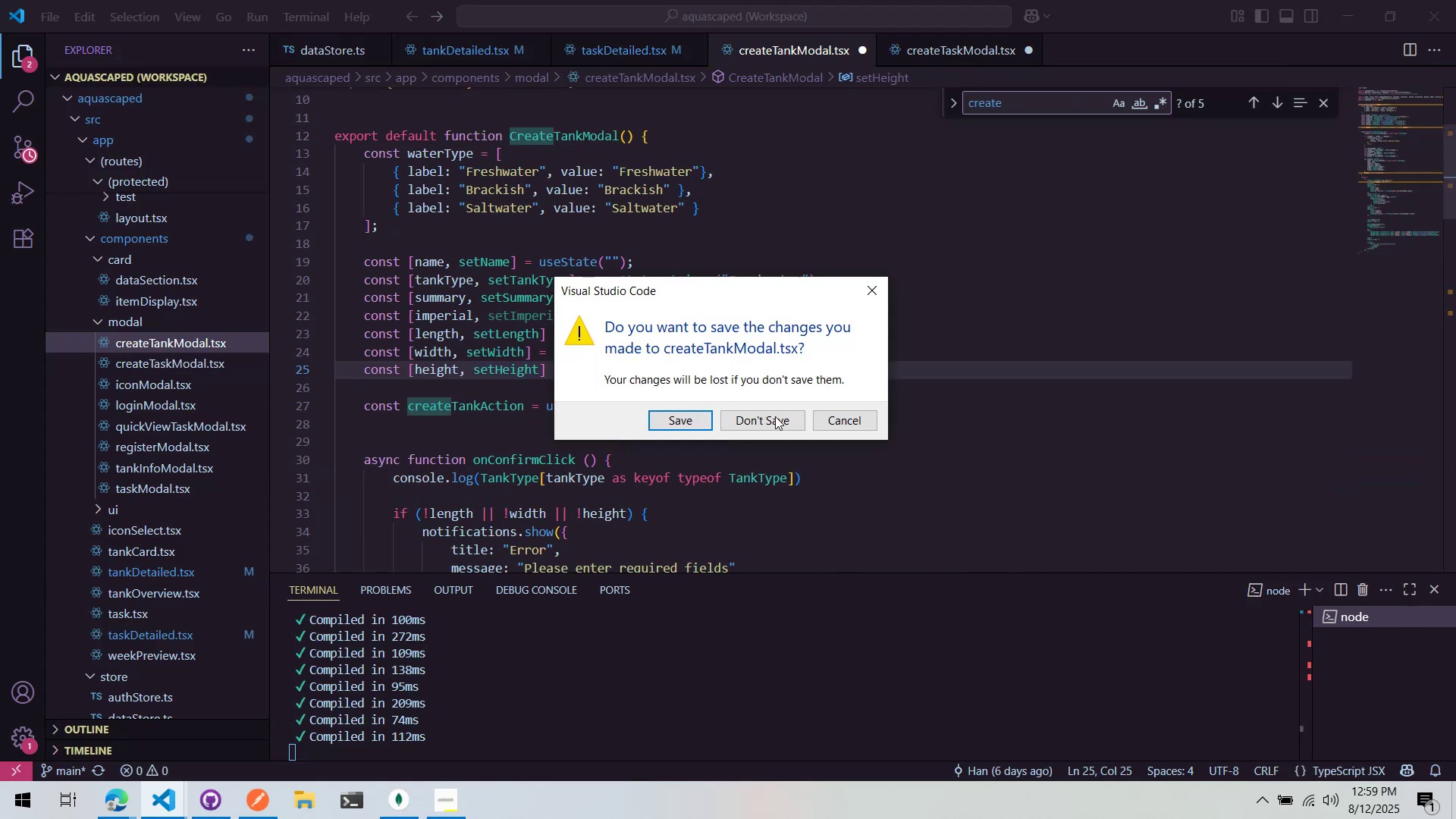 
left_click([777, 416])
 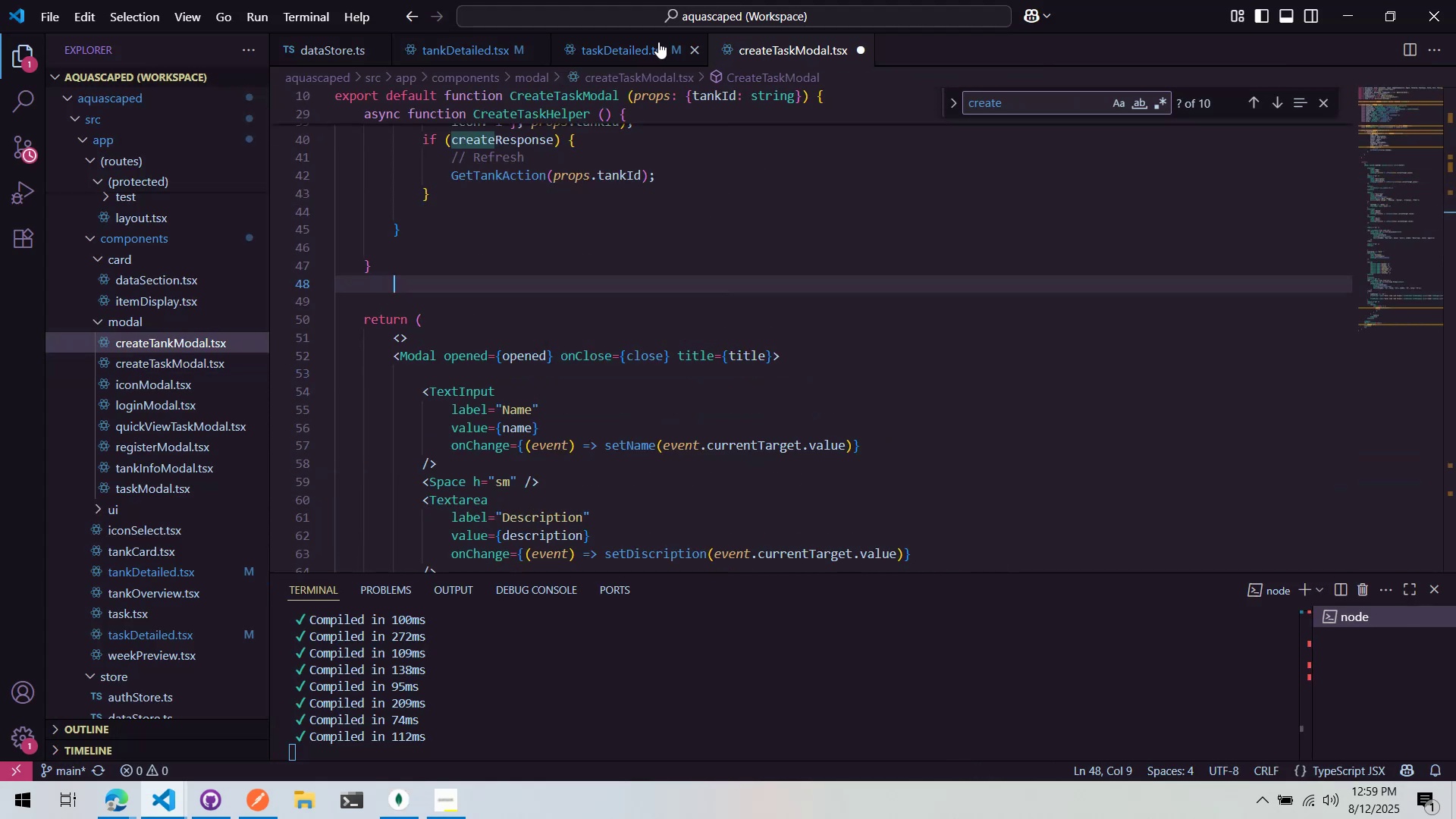 
left_click([653, 42])
 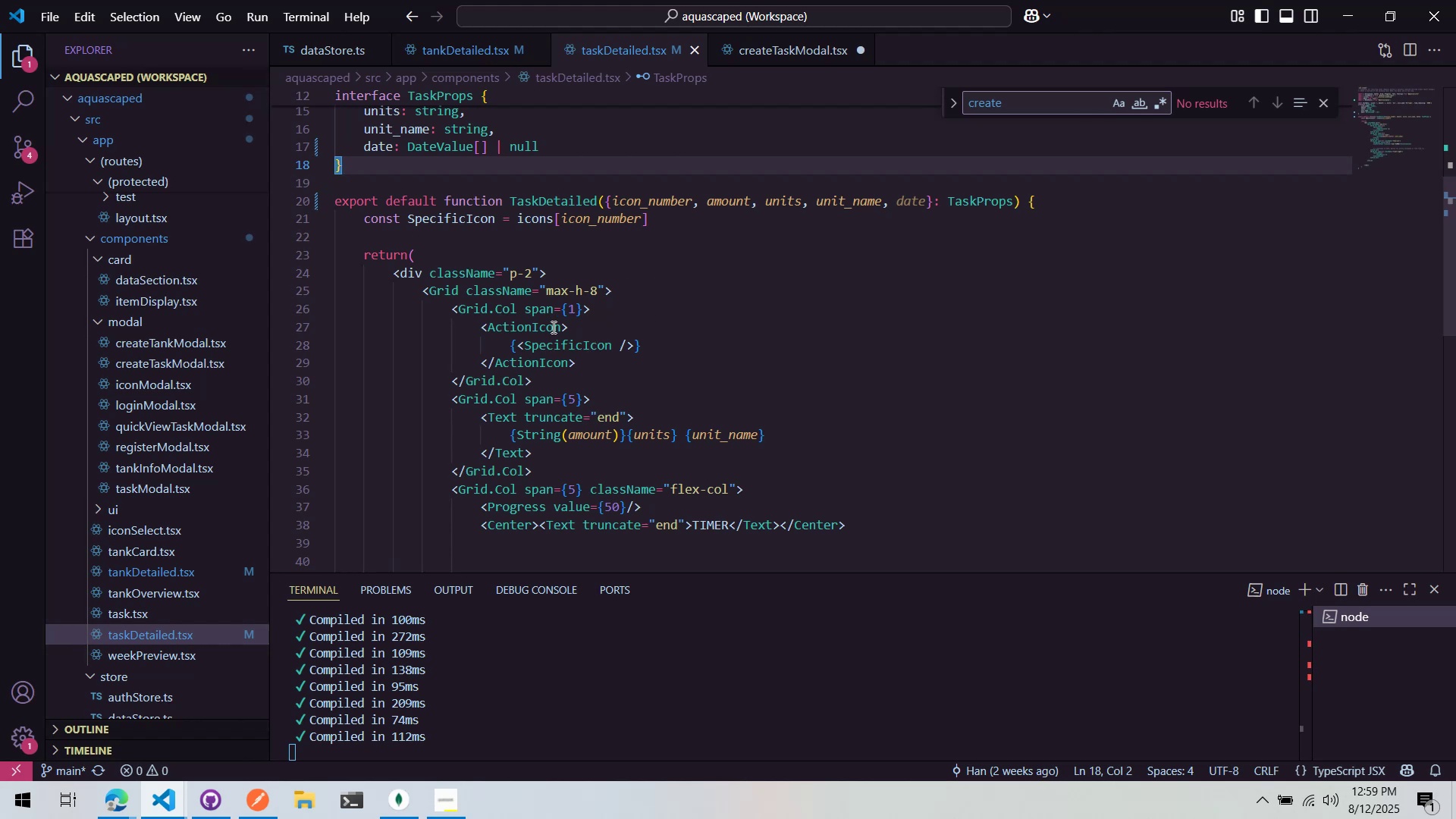 
wait(6.67)
 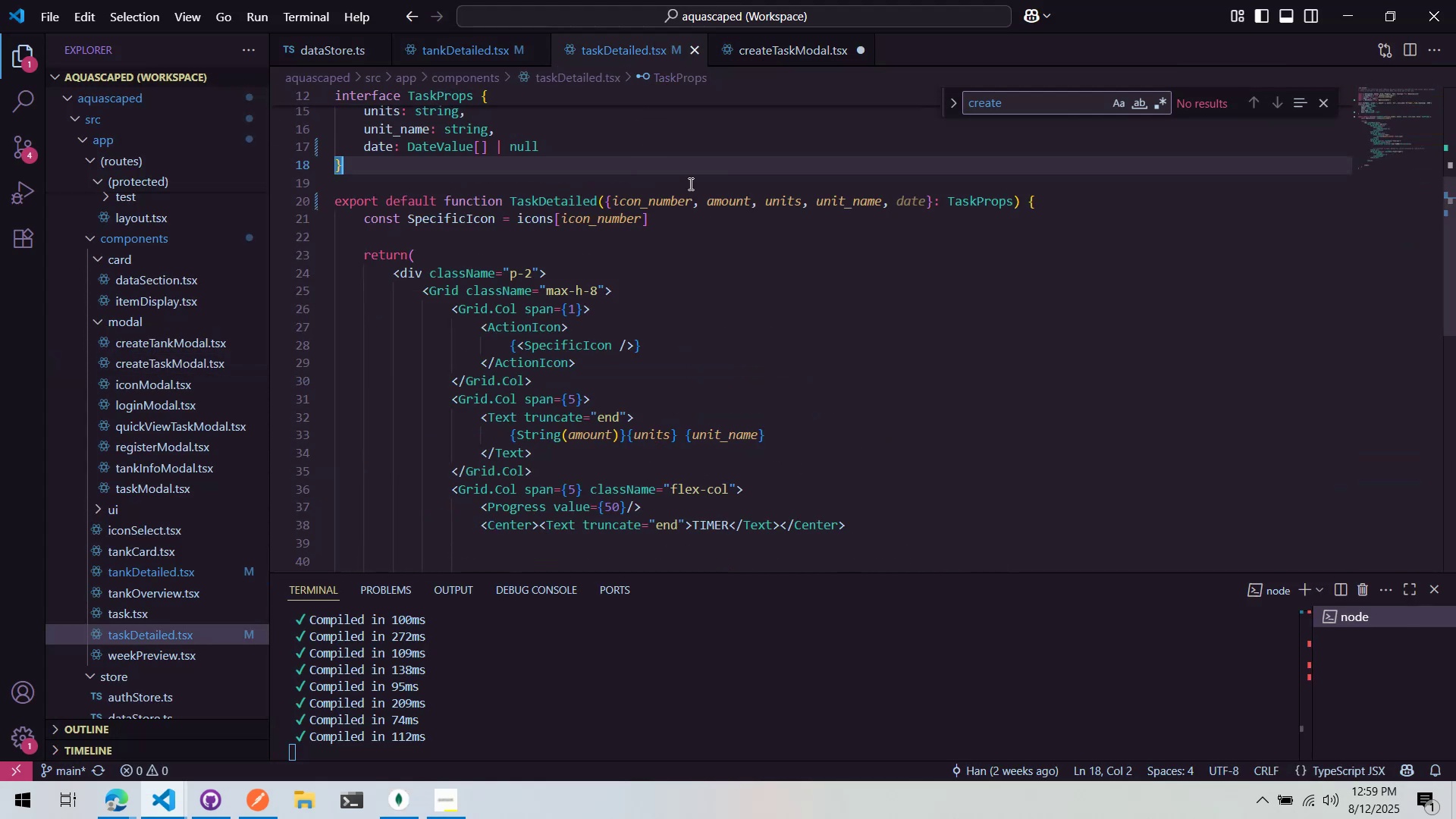 
scroll: coordinate [607, 315], scroll_direction: up, amount: 3.0
 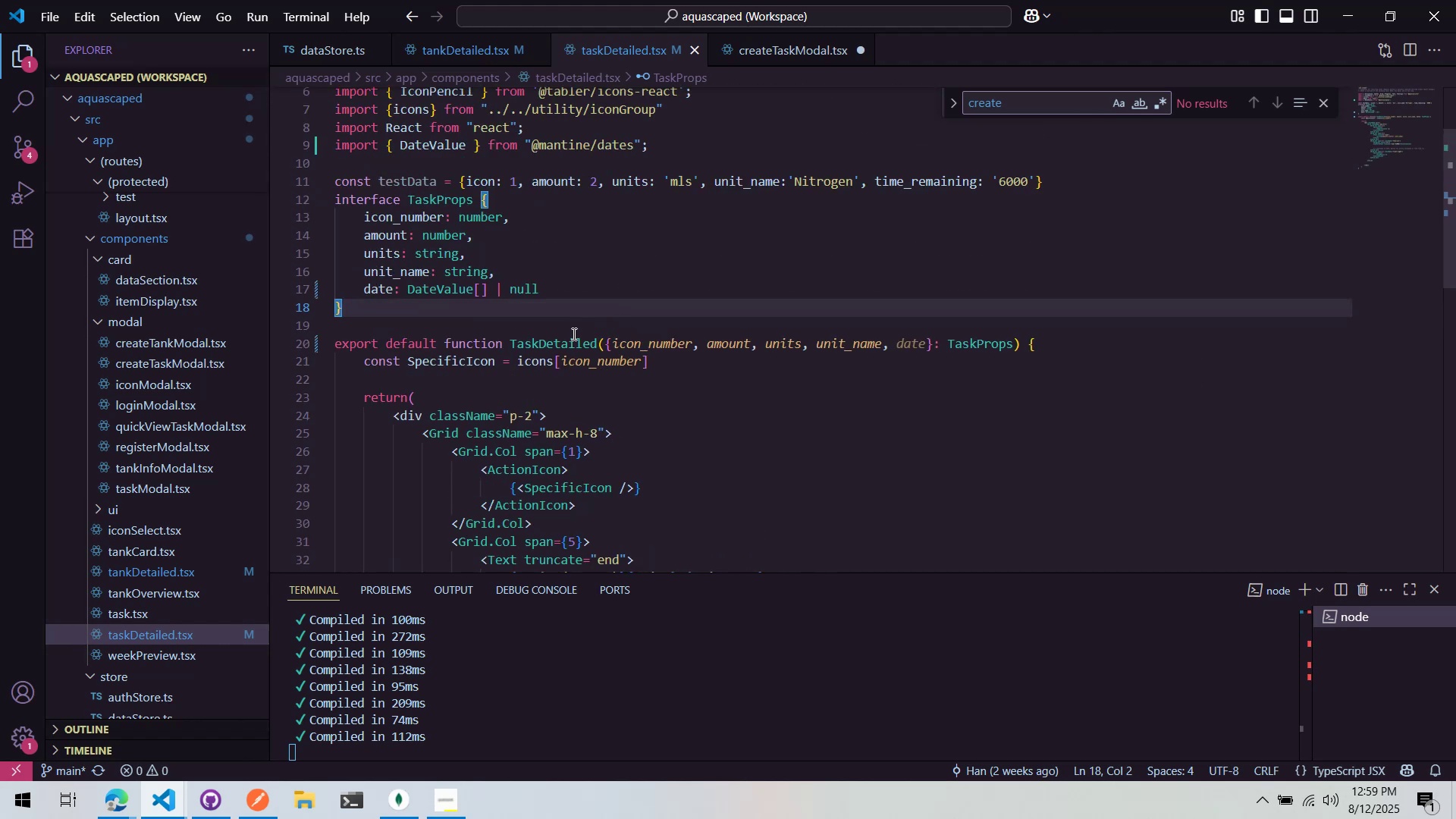 
key(Alt+AltLeft)
 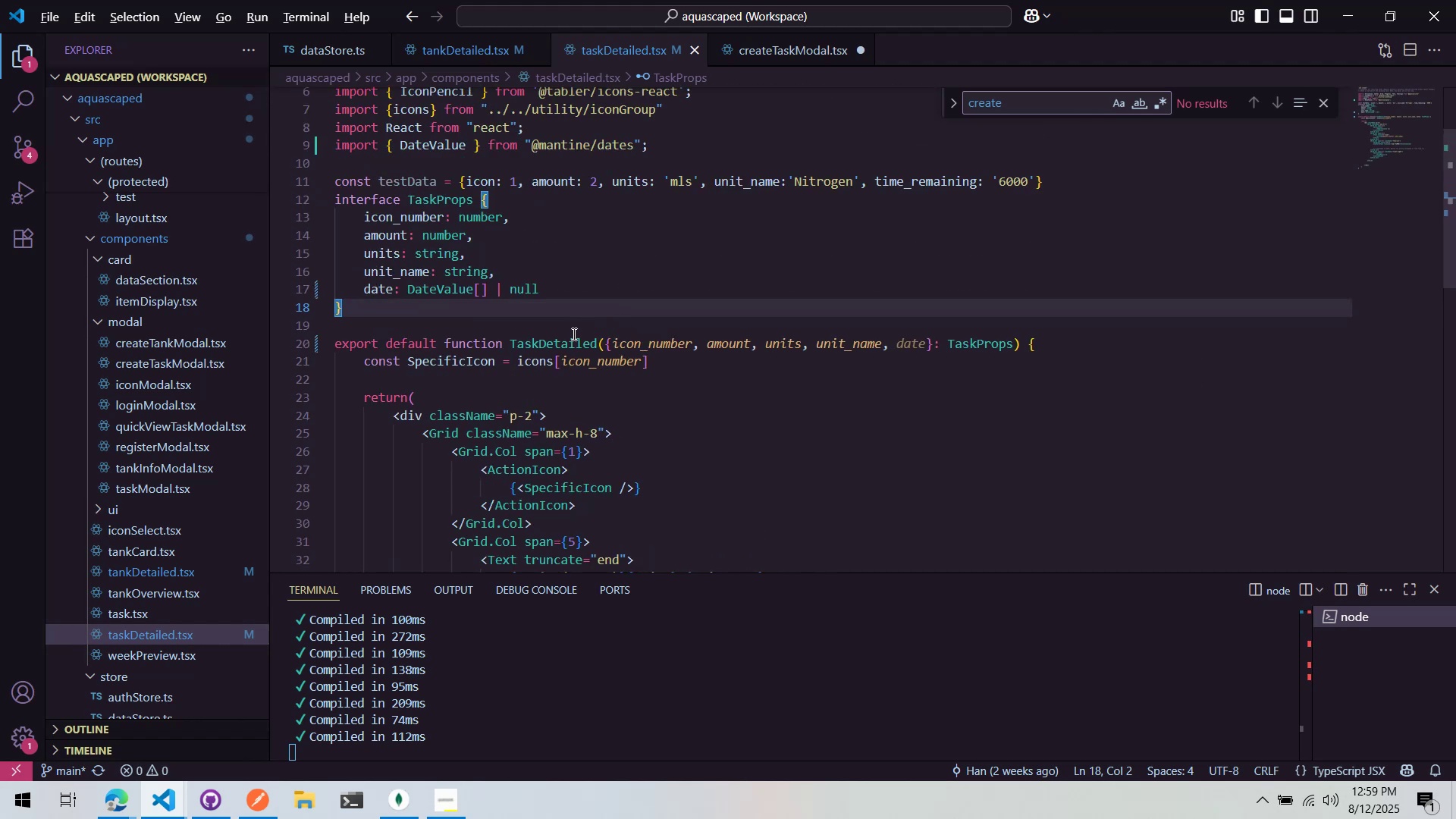 
key(Alt+Tab)
 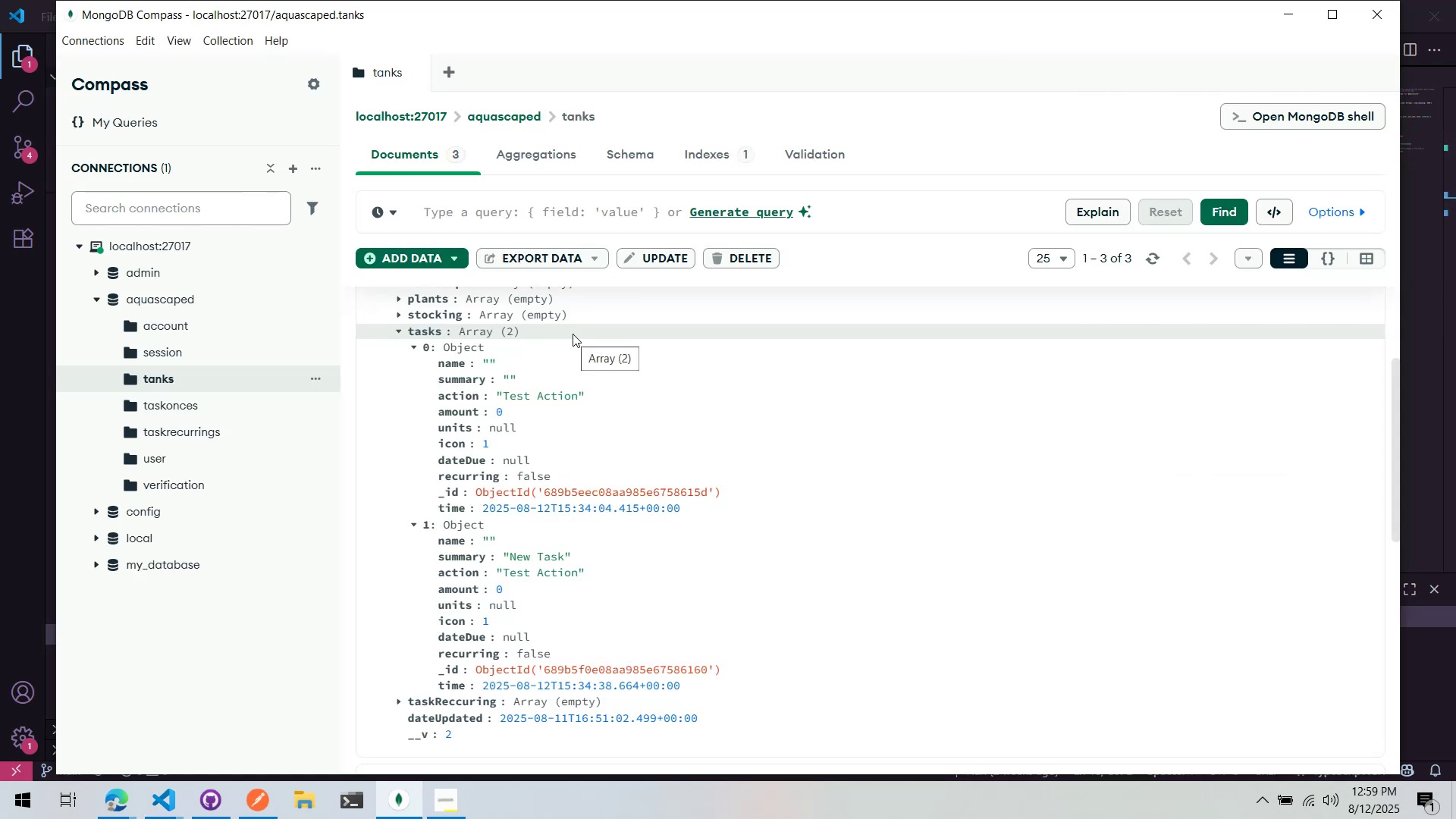 
key(Alt+AltLeft)
 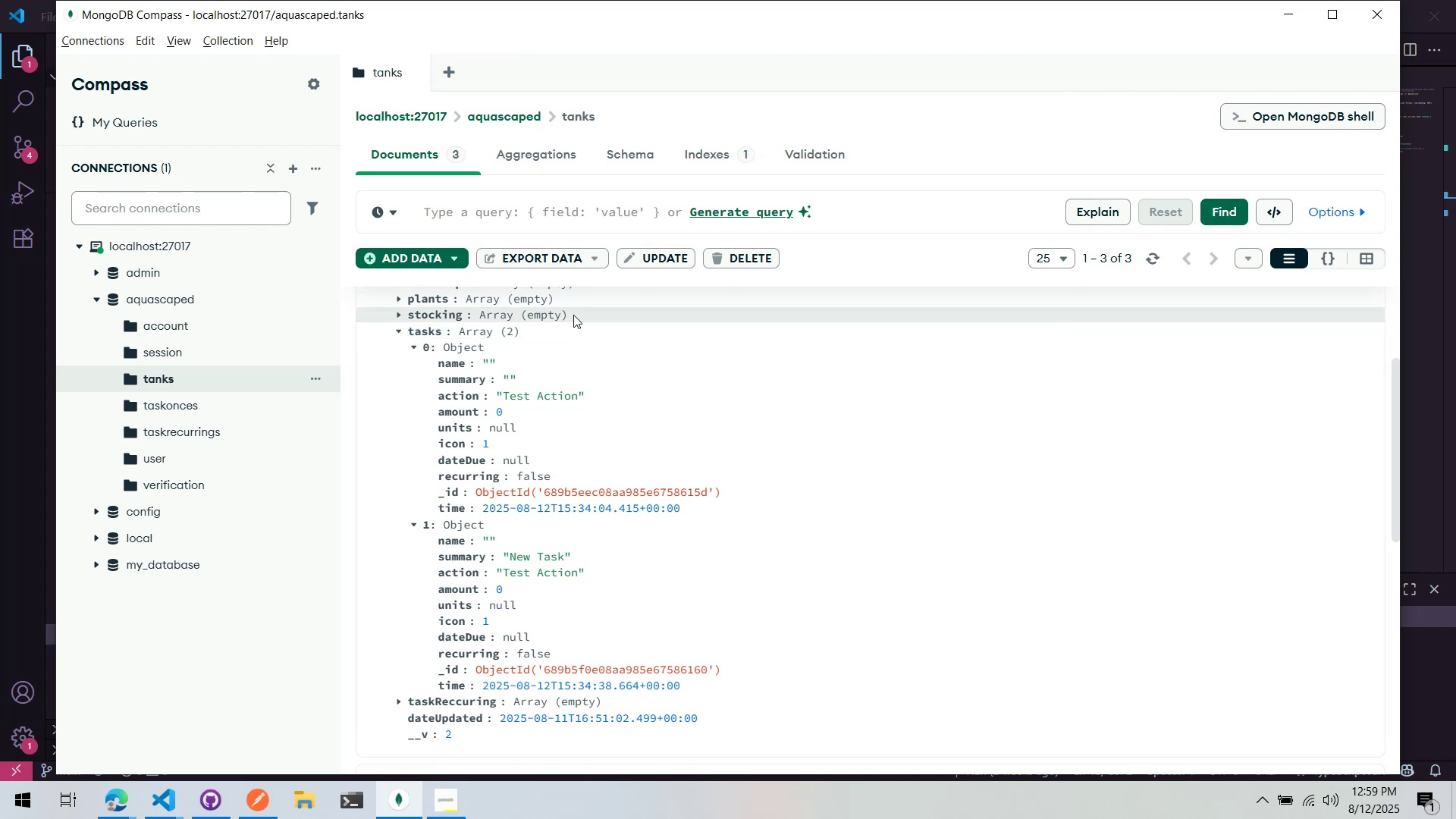 
key(Alt+Tab)
 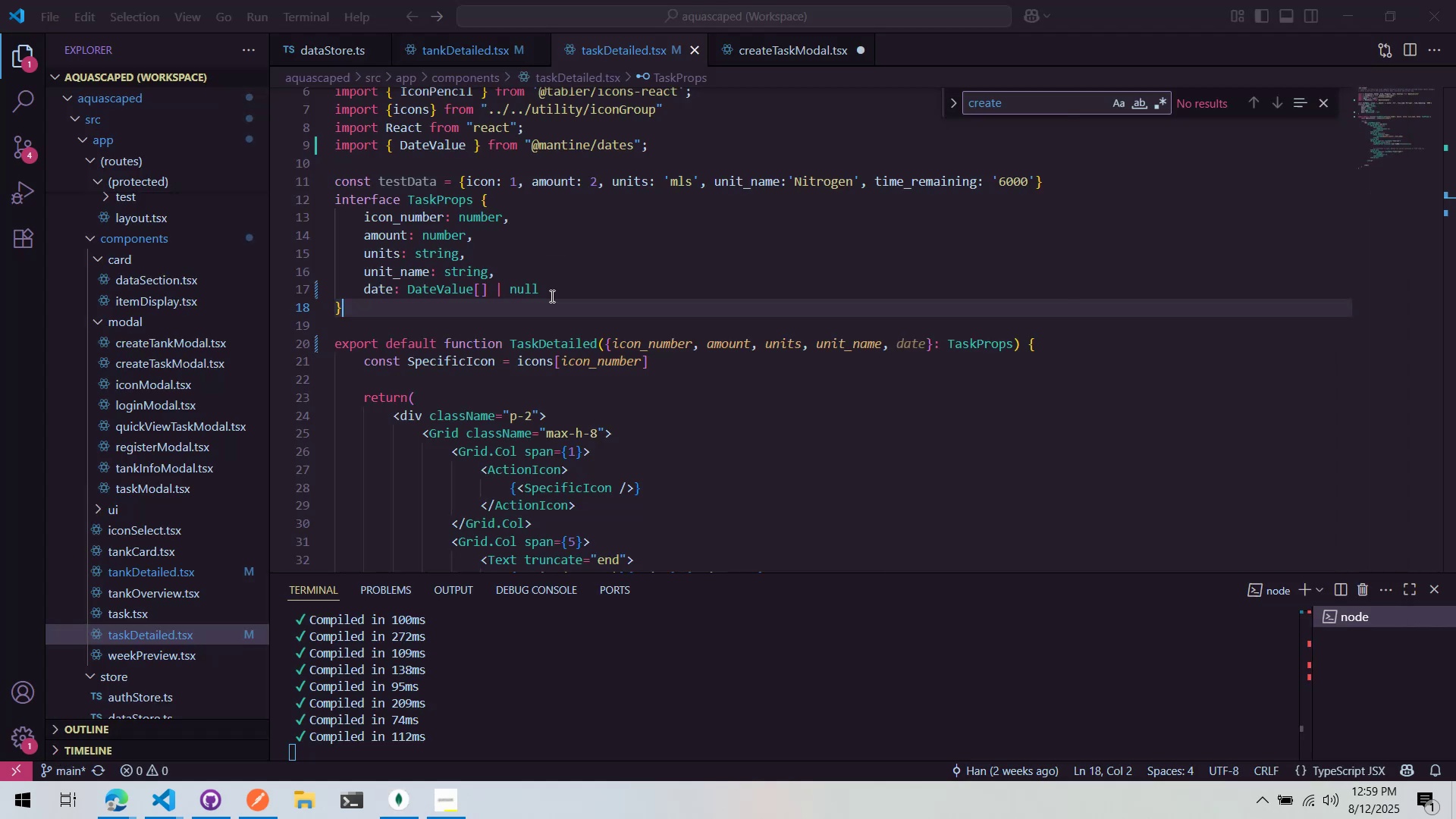 
scroll: coordinate [550, 295], scroll_direction: down, amount: 4.0
 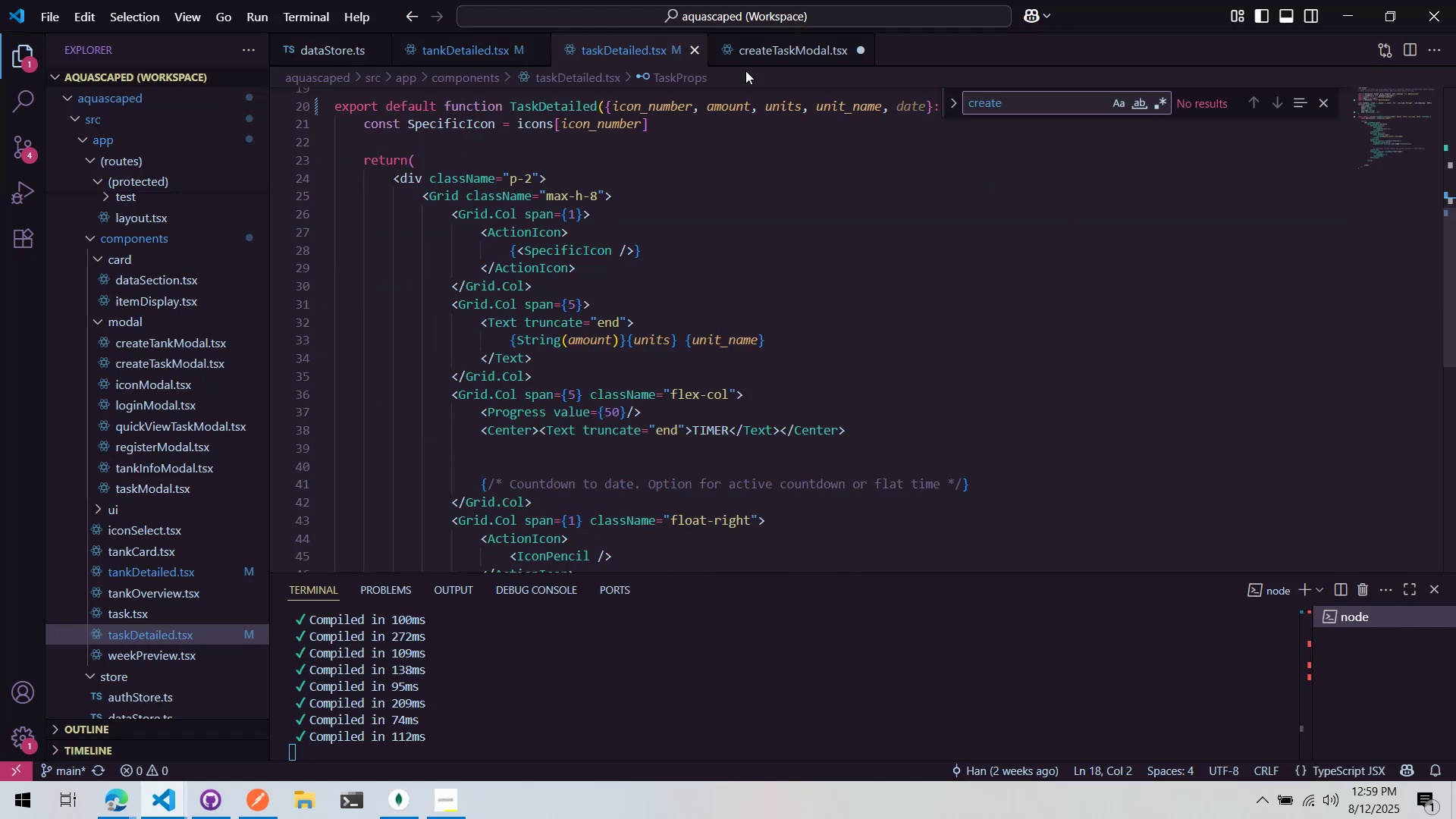 
scroll: coordinate [609, 238], scroll_direction: up, amount: 6.0
 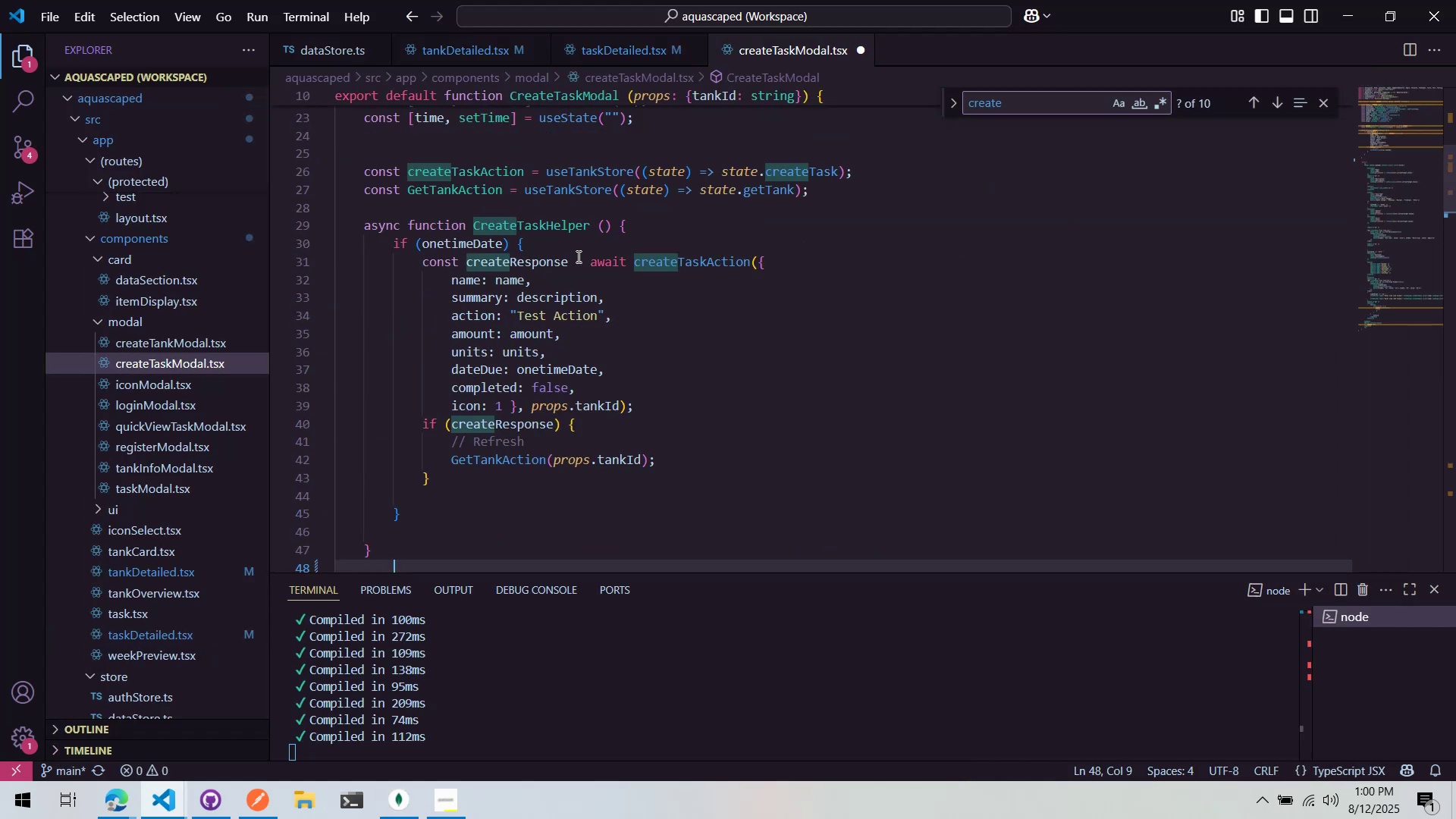 
scroll: coordinate [558, 287], scroll_direction: down, amount: 2.0
 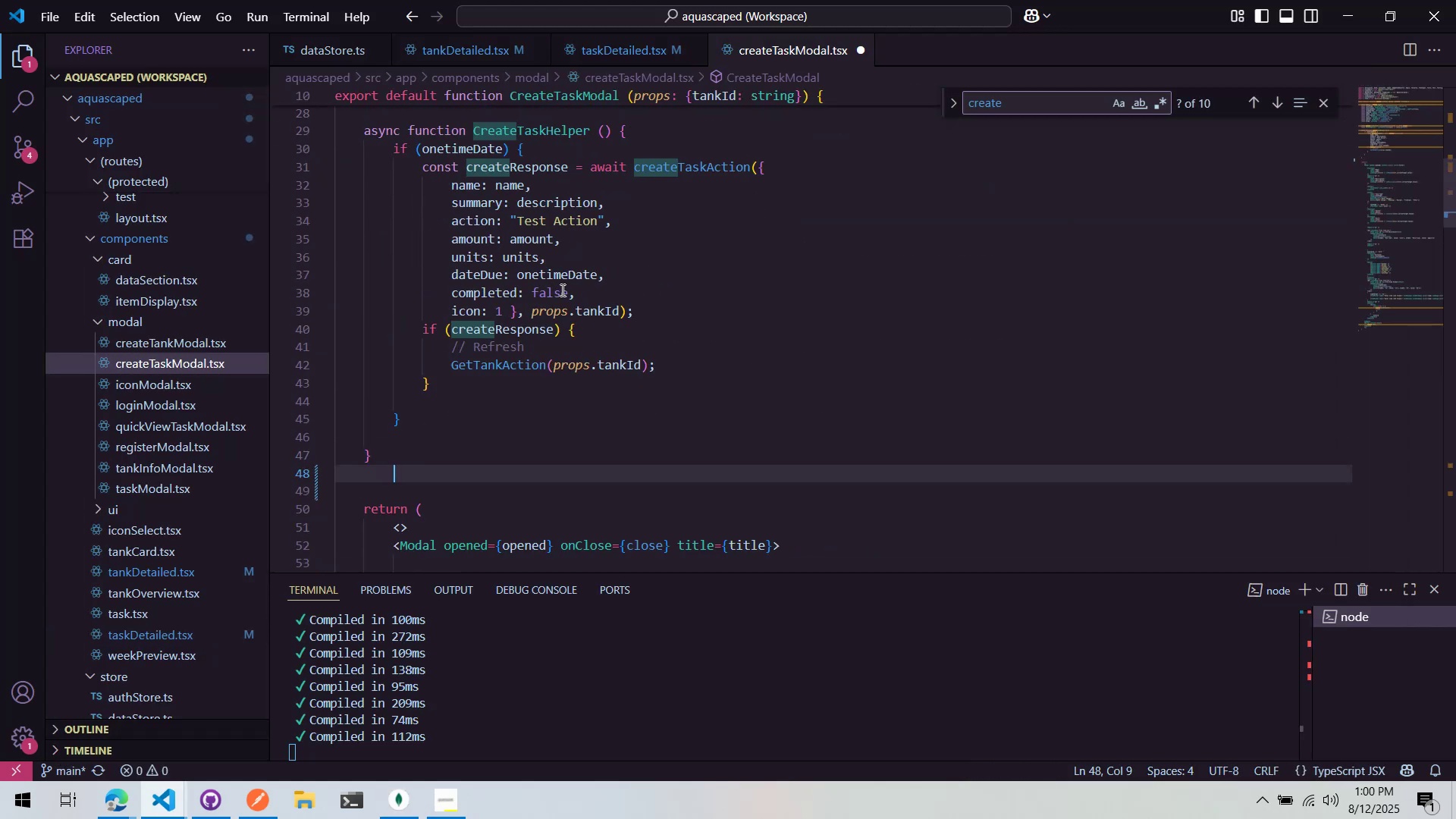 
key(Backspace)
 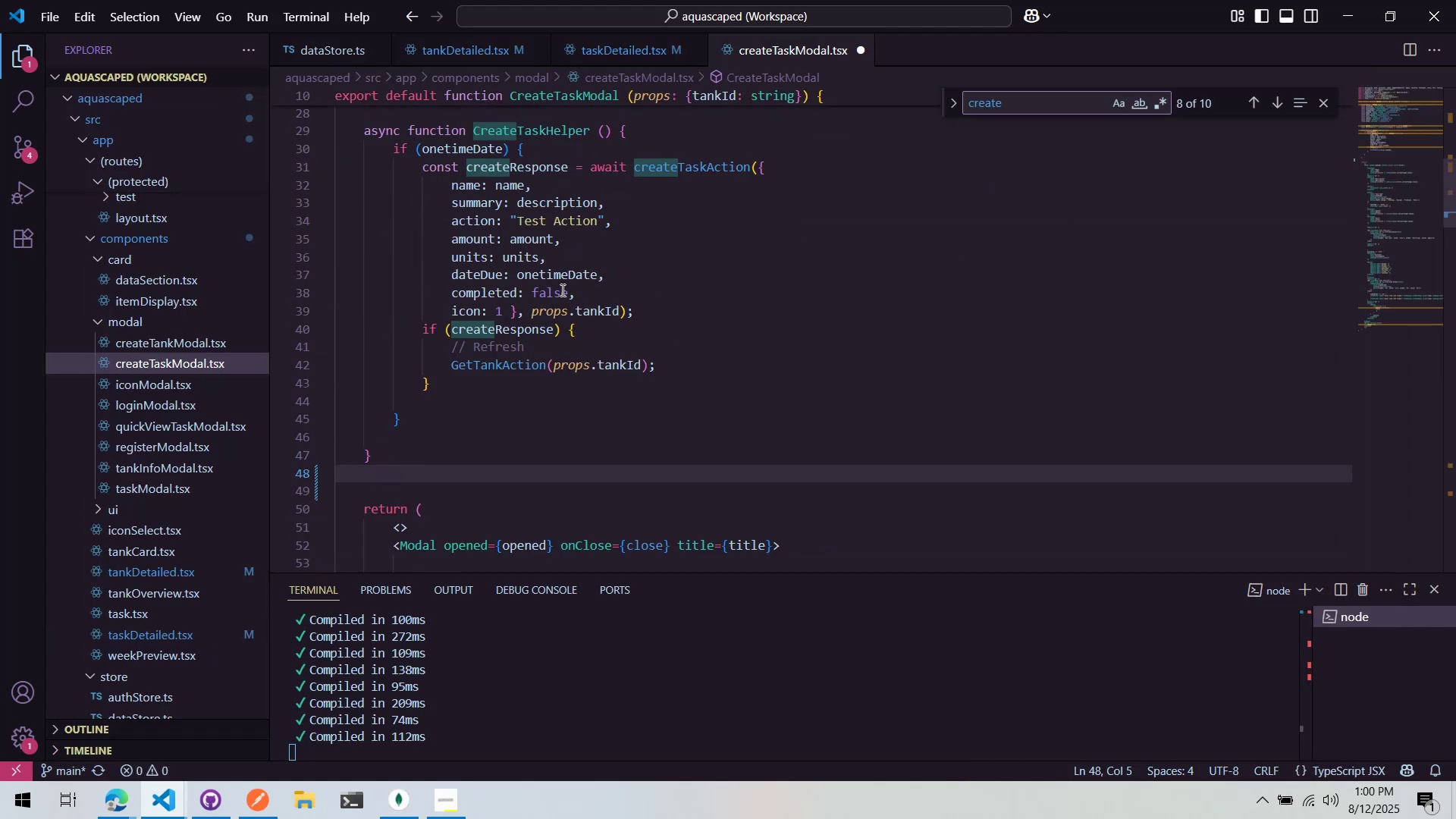 
key(Enter)
 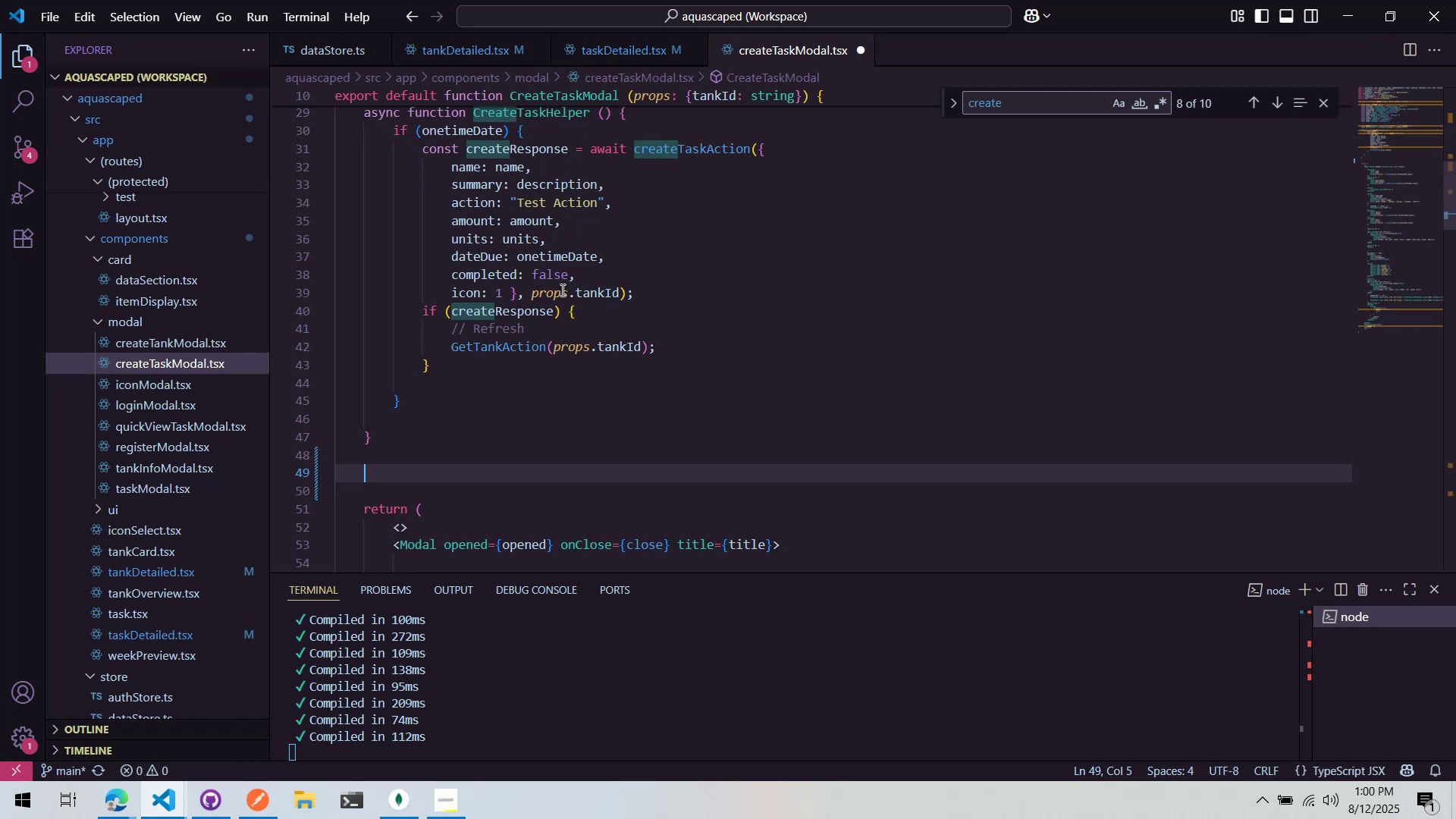 
type(asuc)
key(Backspace)
key(Backspace)
type(ync function Cr)
key(Backspace)
key(Backspace)
type(UpdateTaskHelper () {)
 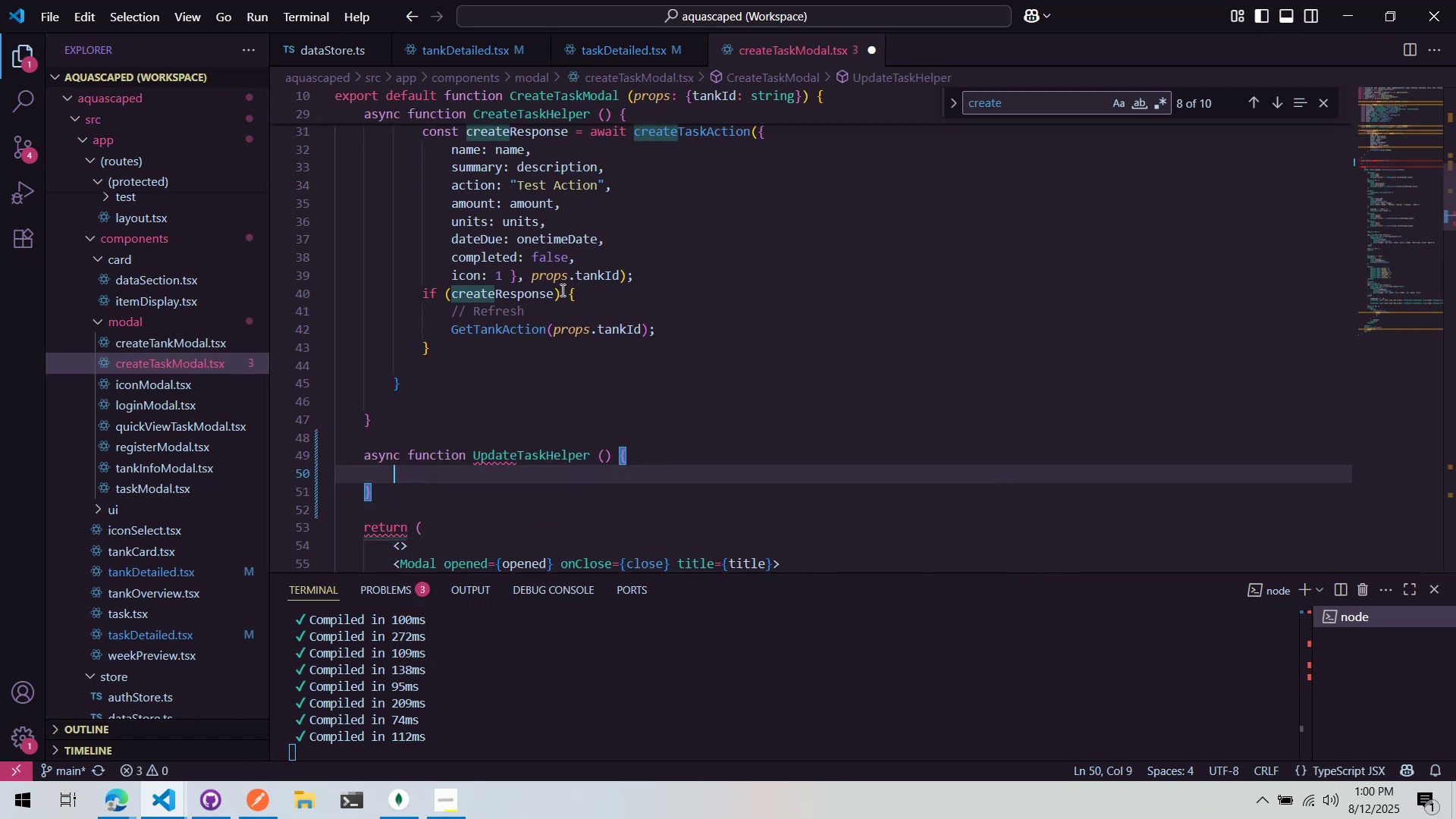 
 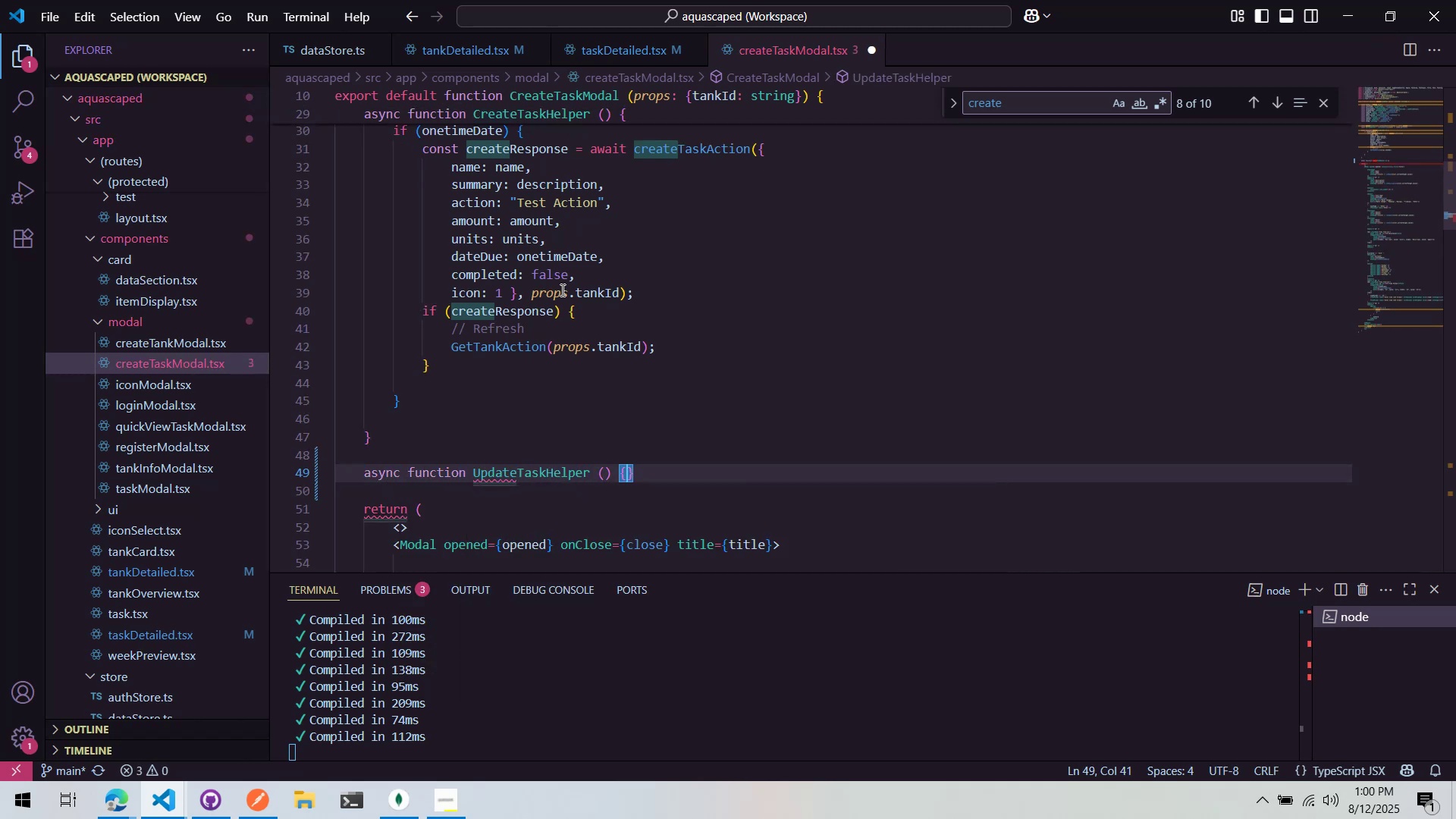 
key(Enter)
 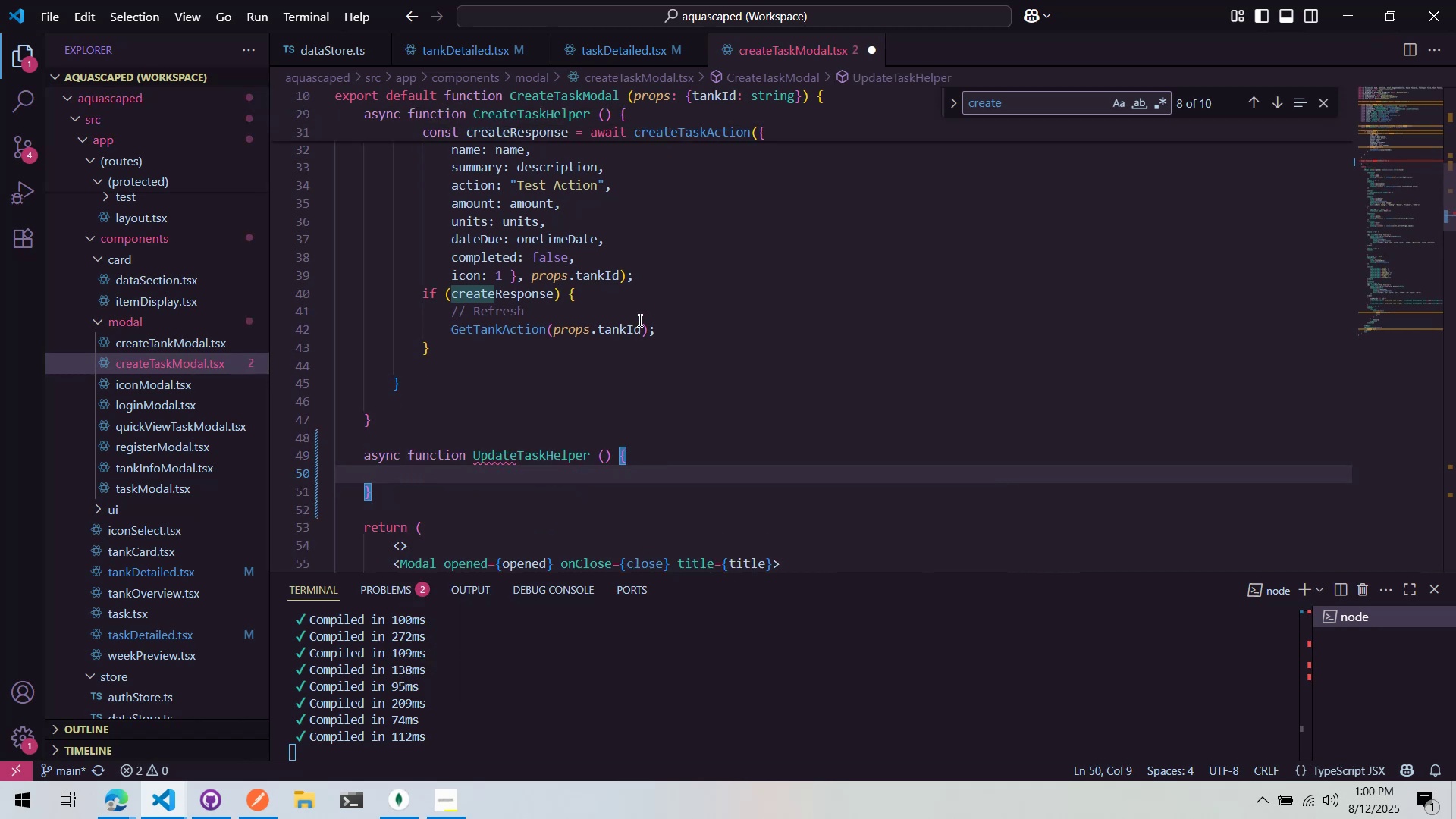 
left_click([654, 400])
 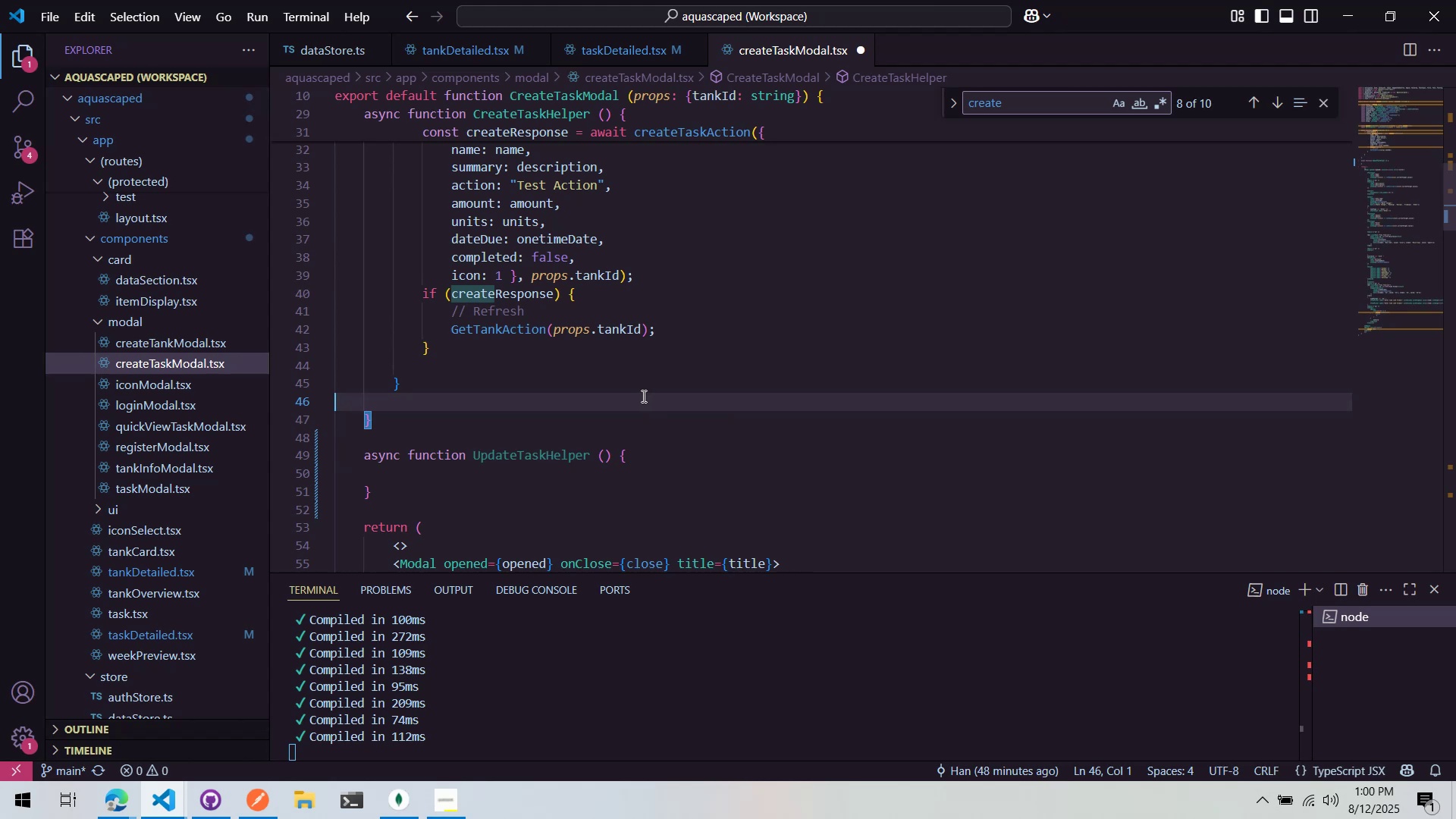 
wait(8.9)
 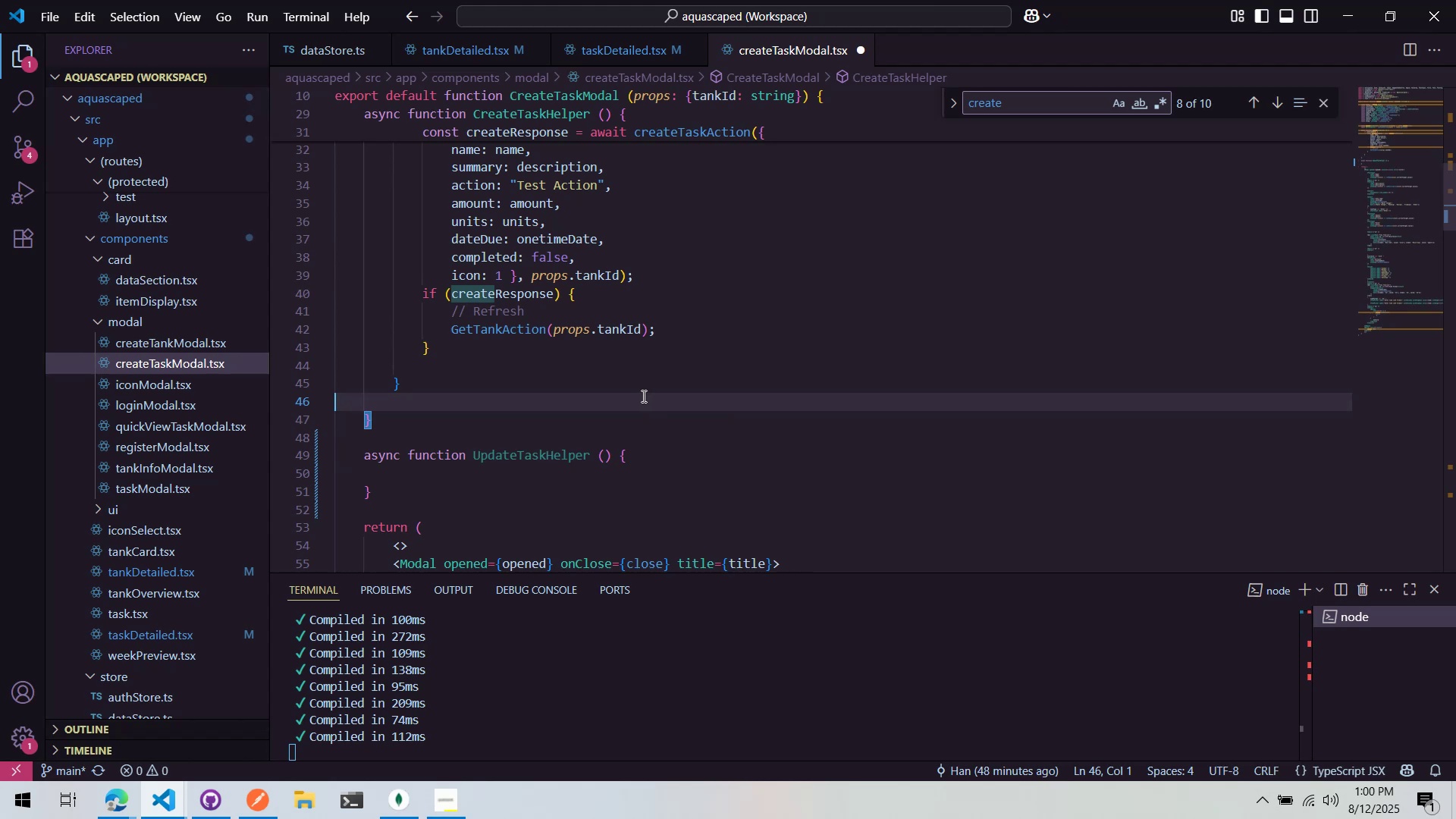 
scroll: coordinate [657, 396], scroll_direction: up, amount: 6.0
 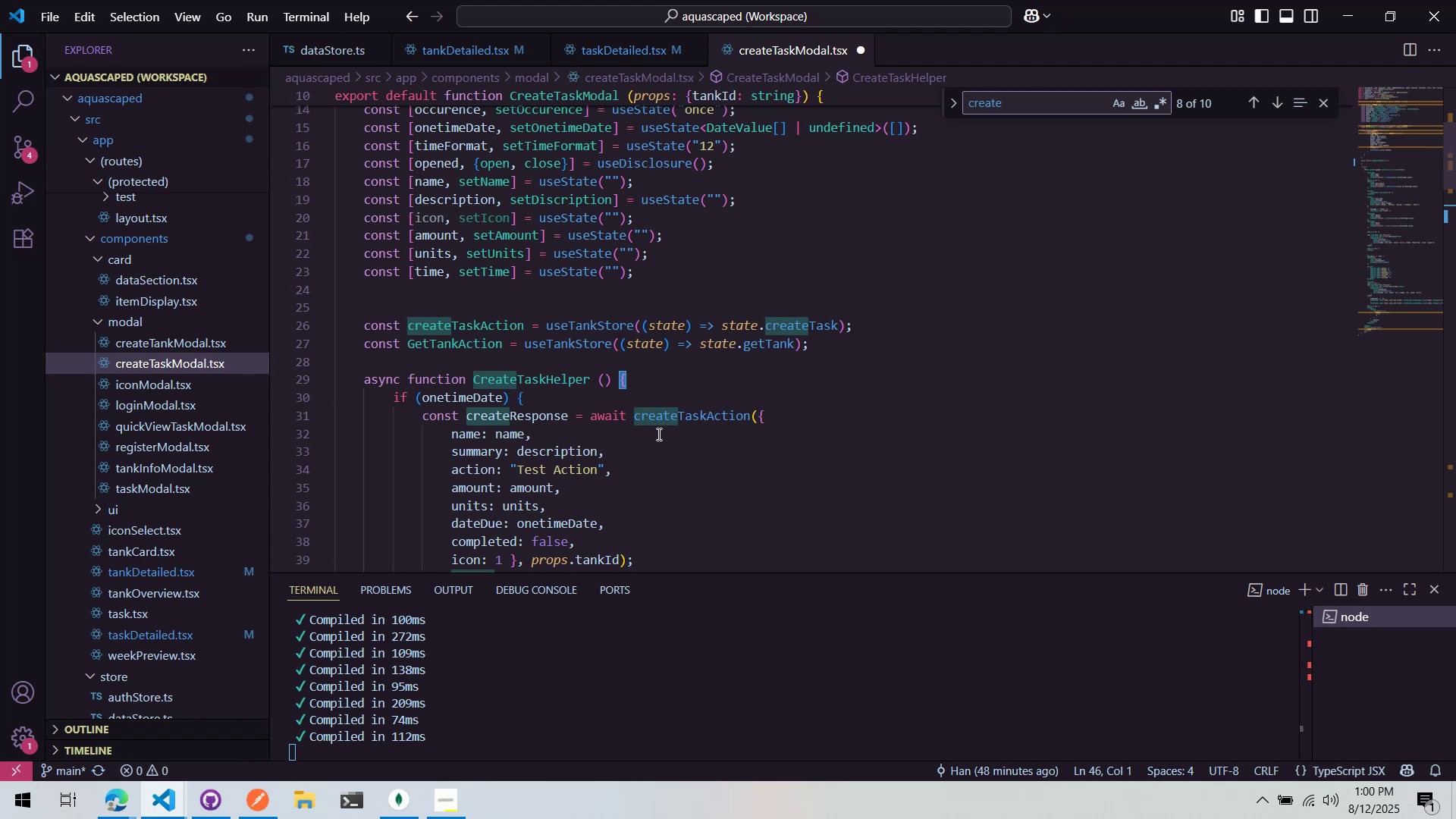 
scroll: coordinate [511, 479], scroll_direction: down, amount: 6.0
 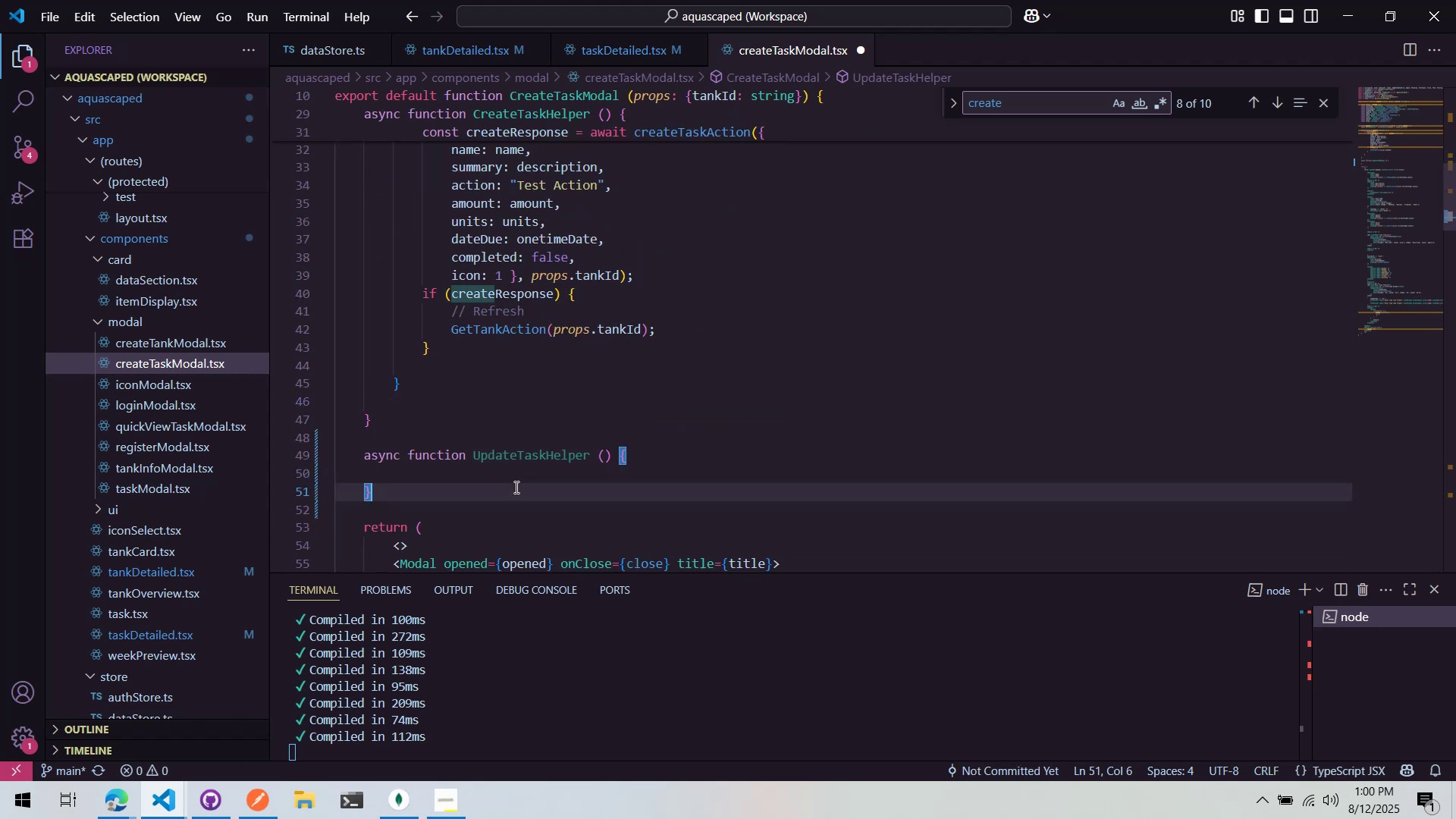 
double_click([529, 473])
 